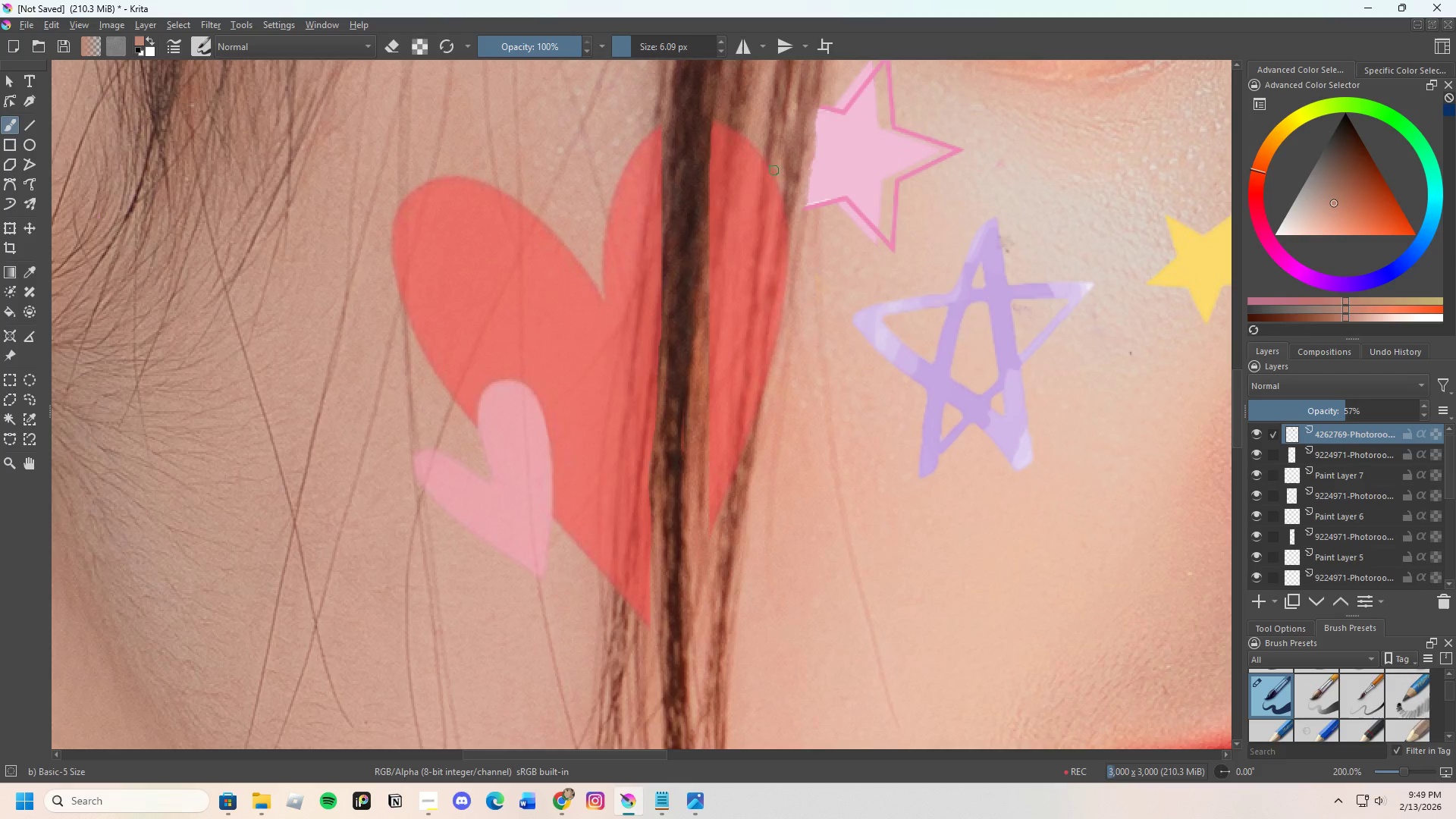 
left_click_drag(start_coordinate=[771, 165], to_coordinate=[774, 205])
 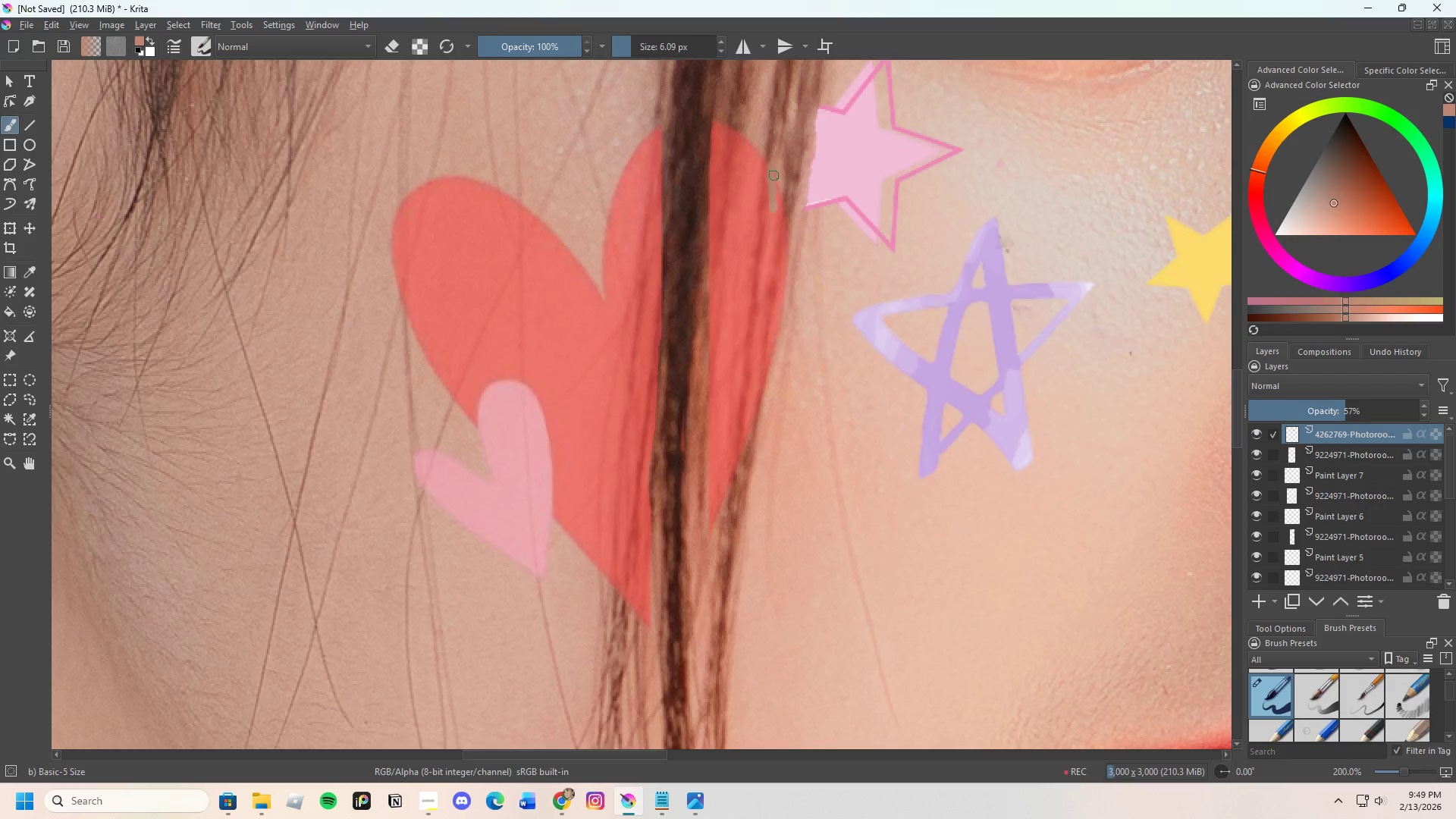 
key(Control+Z)
 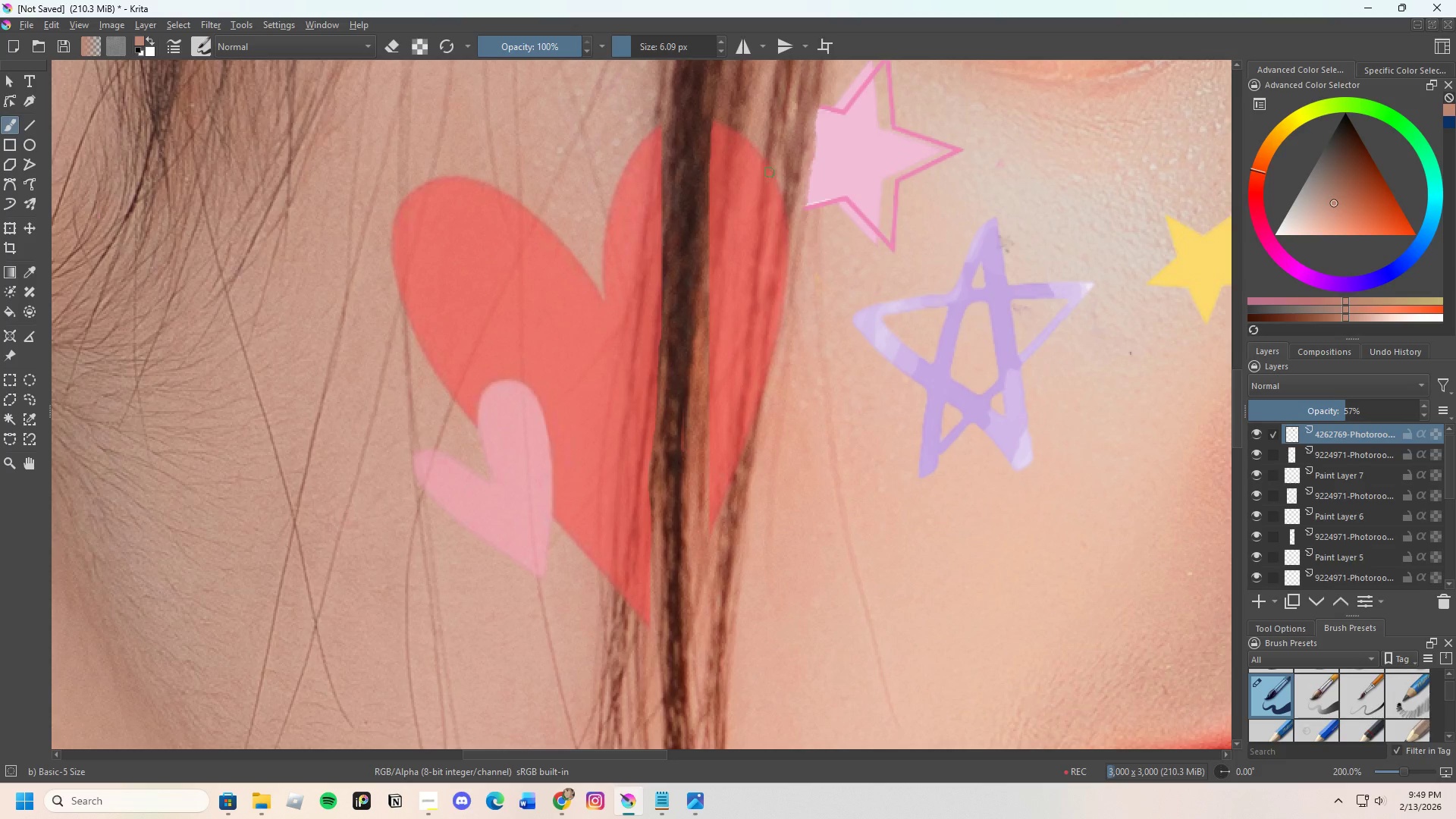 
left_click_drag(start_coordinate=[770, 165], to_coordinate=[769, 212])
 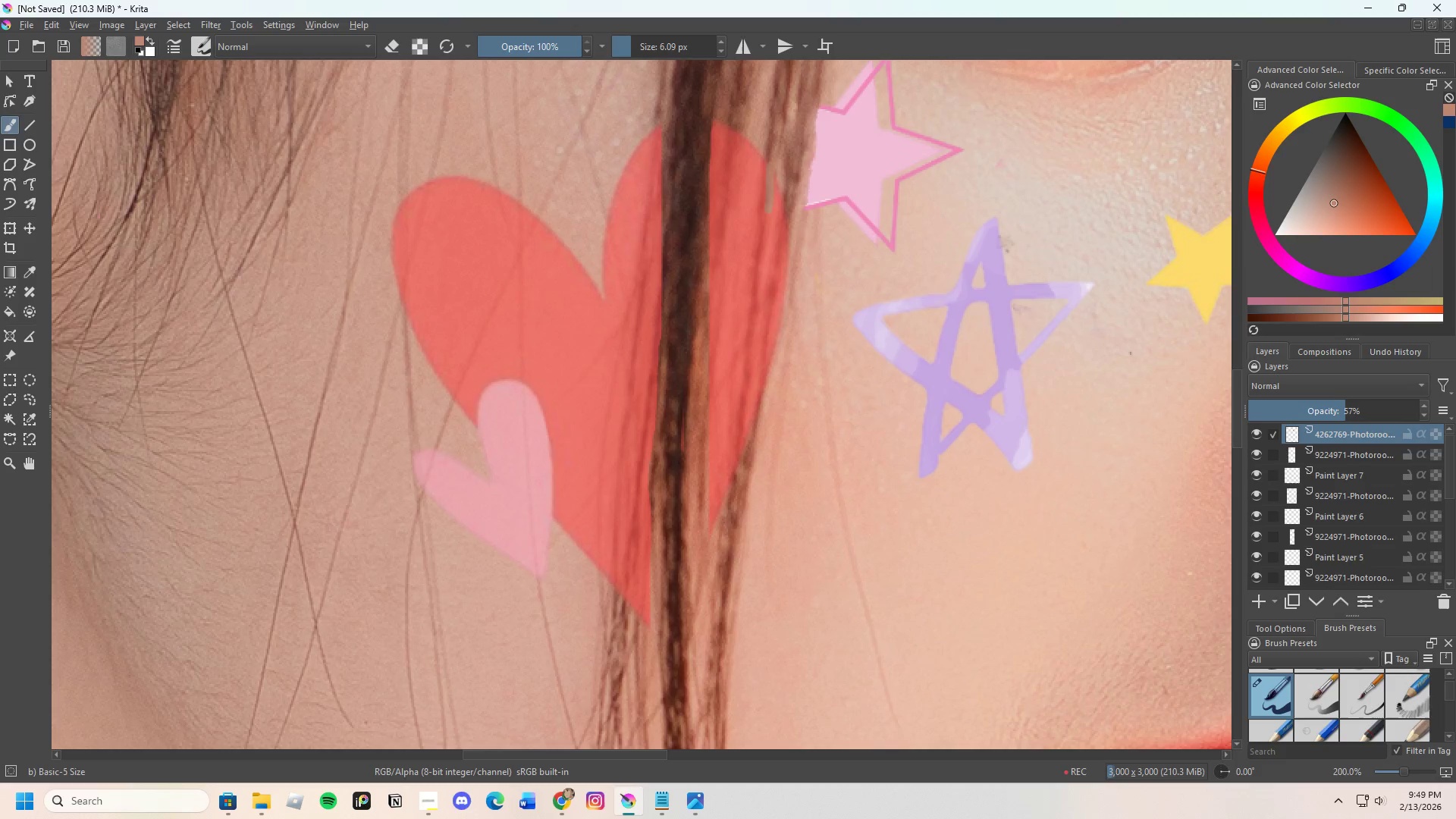 
key(Control+Z)
 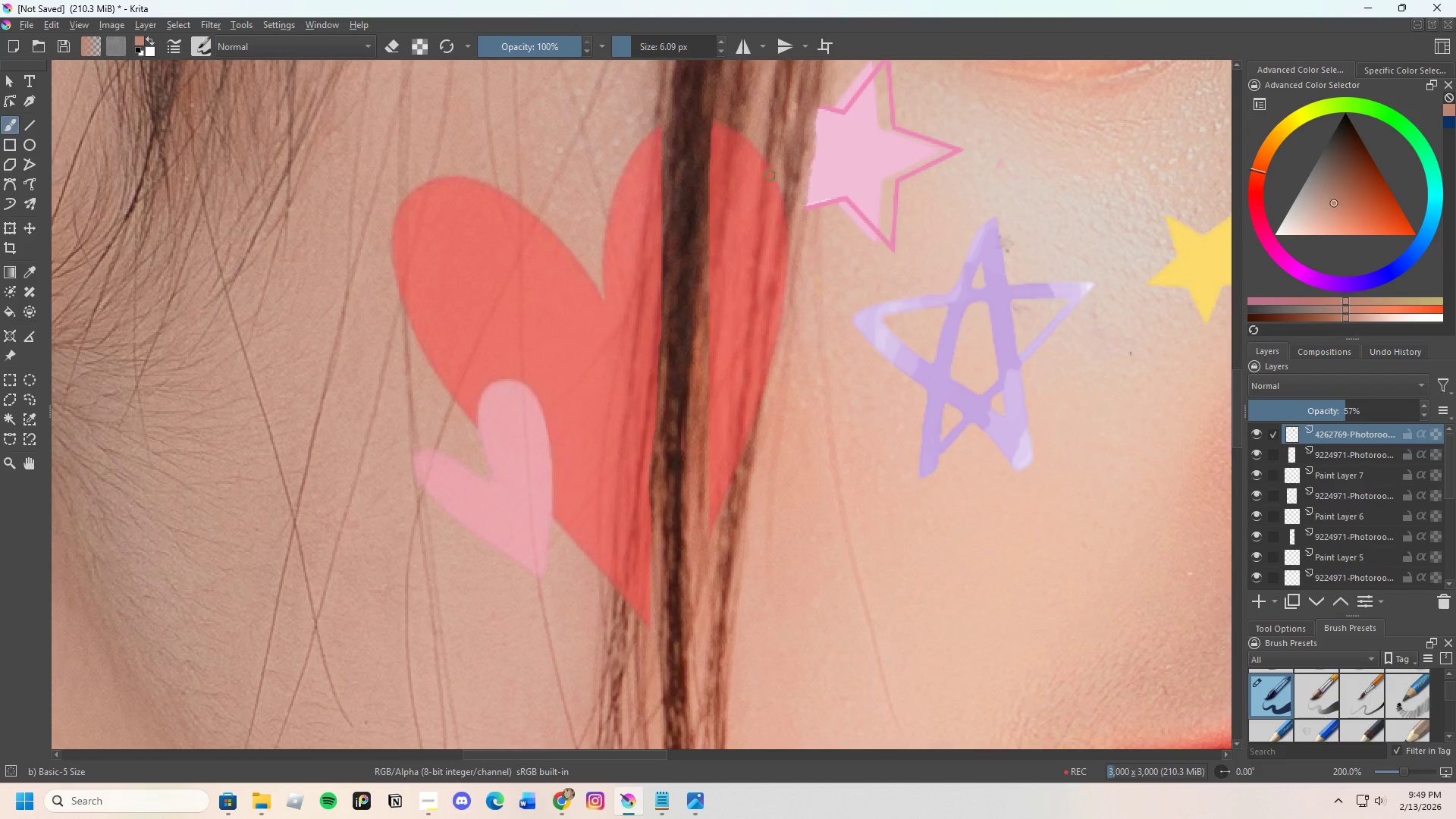 
left_click_drag(start_coordinate=[771, 171], to_coordinate=[730, 488])
 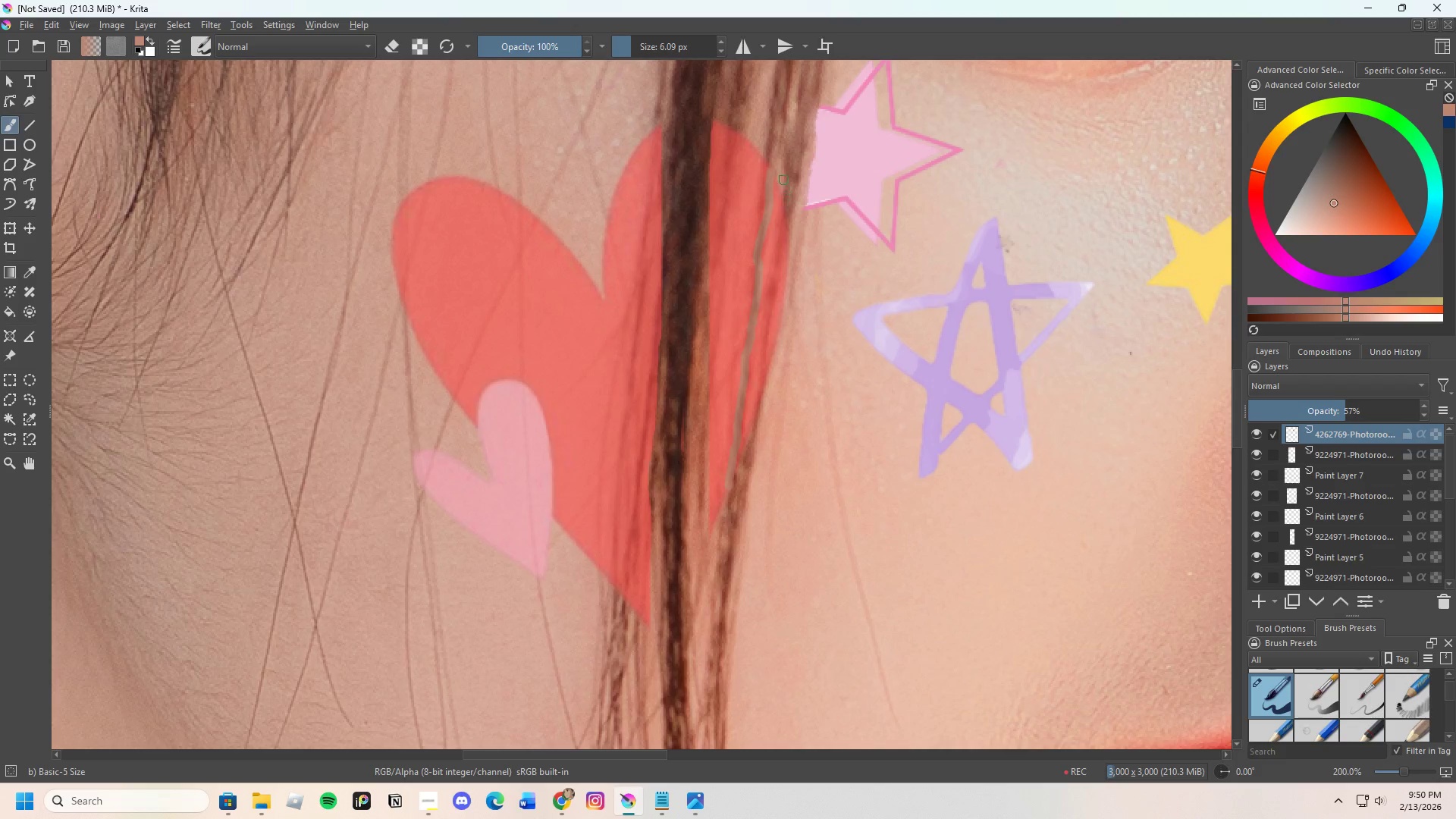 
left_click_drag(start_coordinate=[791, 184], to_coordinate=[784, 263])
 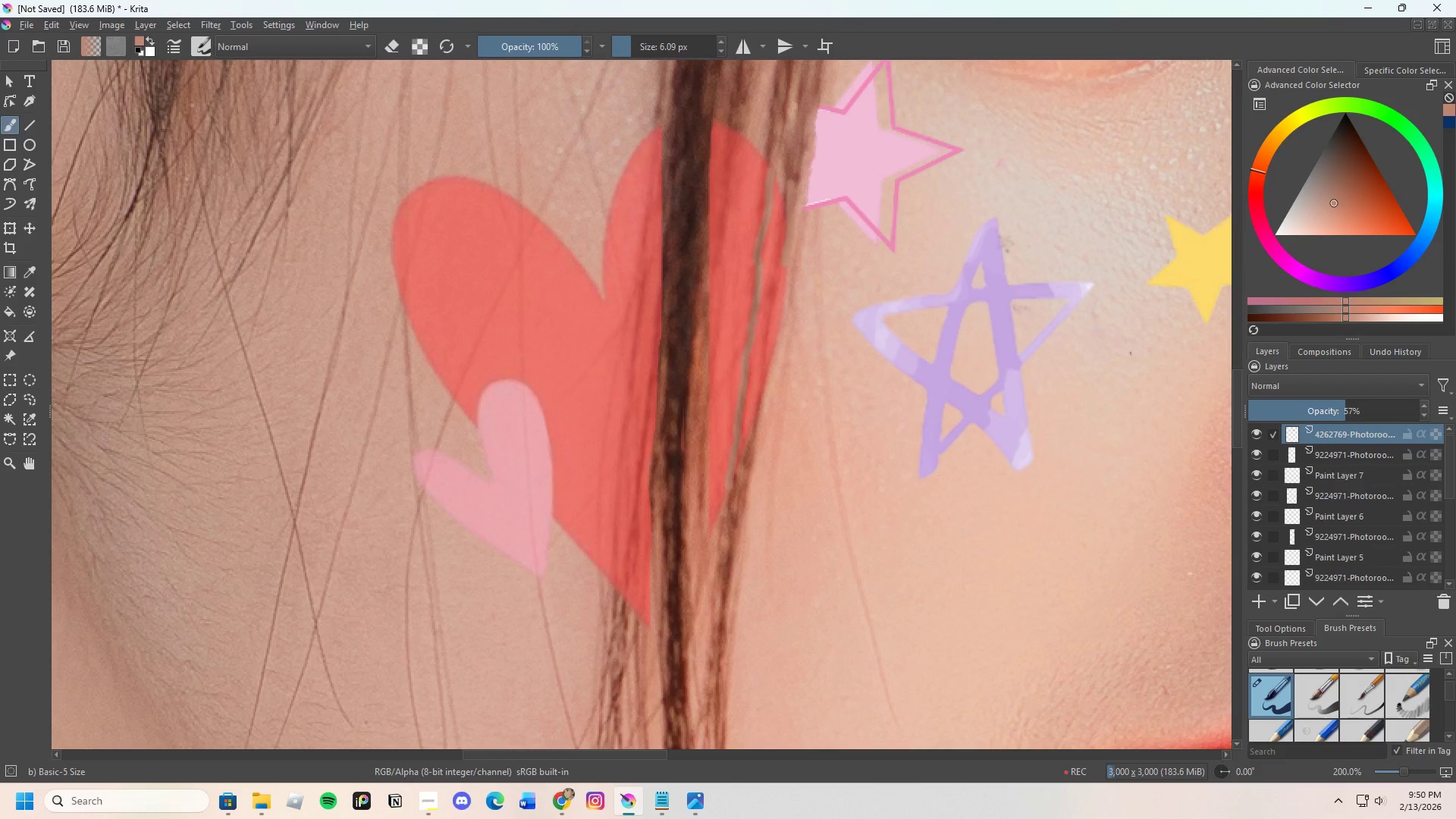 
key(Control+Z)
 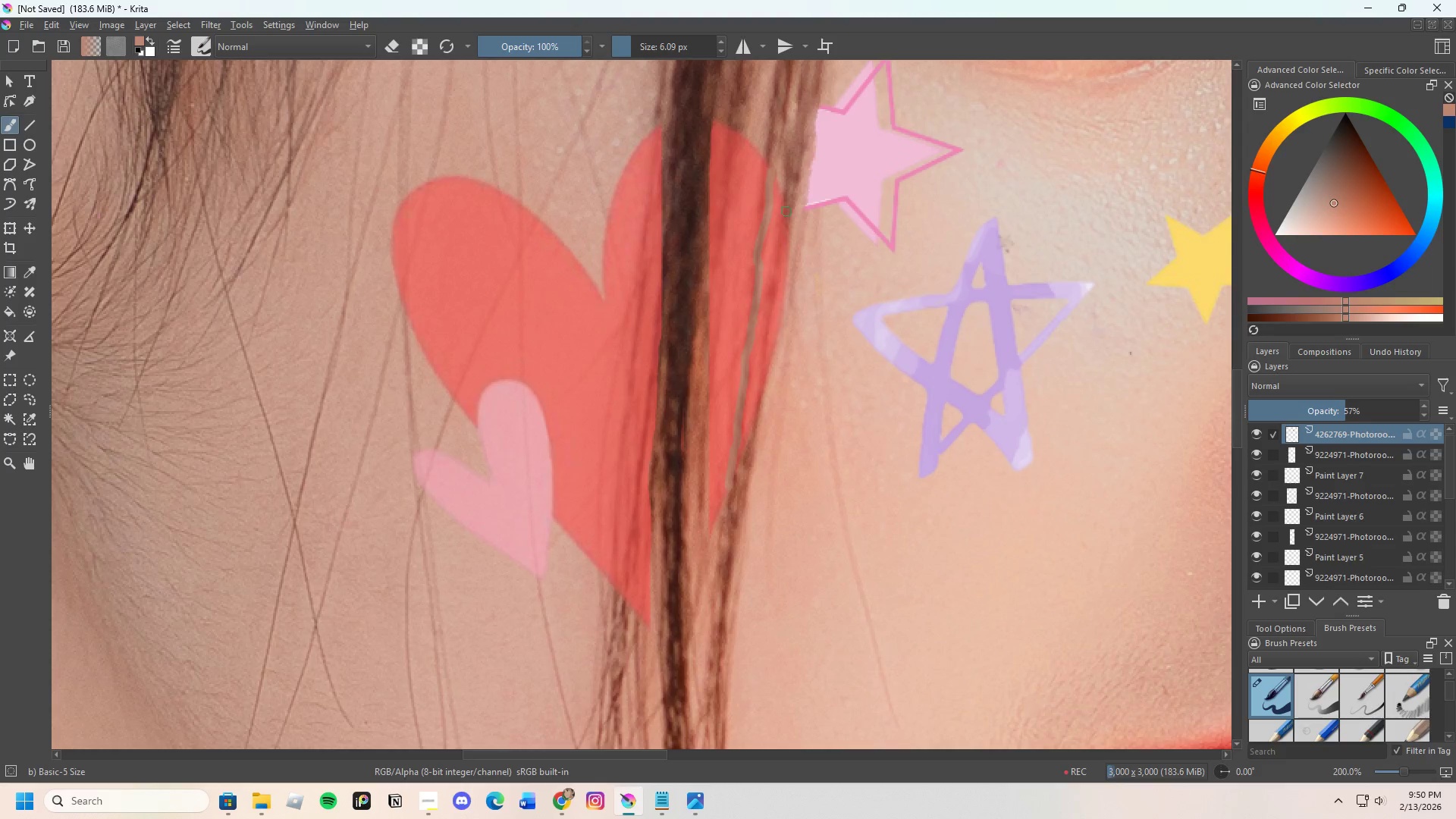 
left_click_drag(start_coordinate=[791, 209], to_coordinate=[785, 342])
 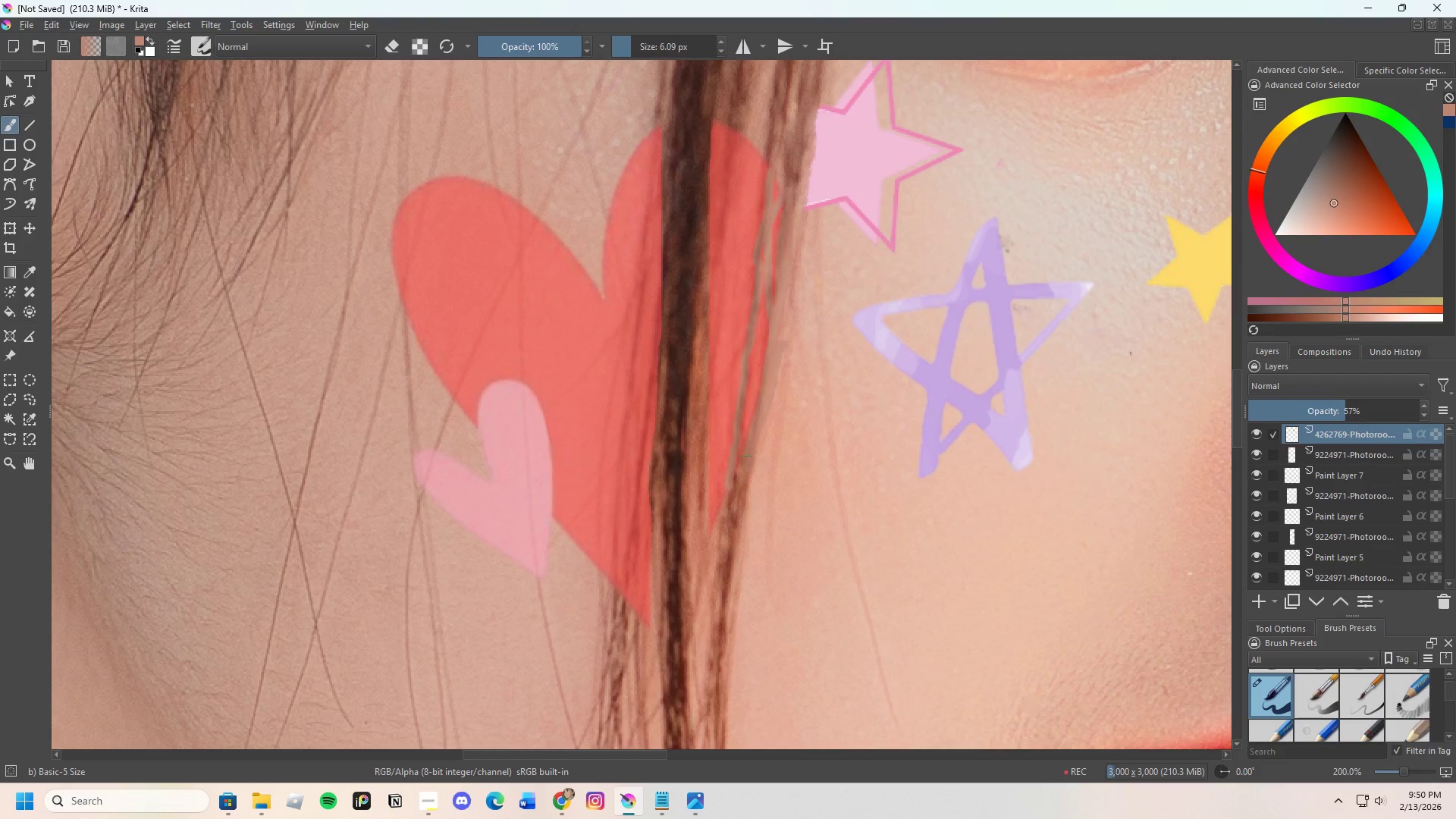 
left_click_drag(start_coordinate=[743, 497], to_coordinate=[752, 453])
 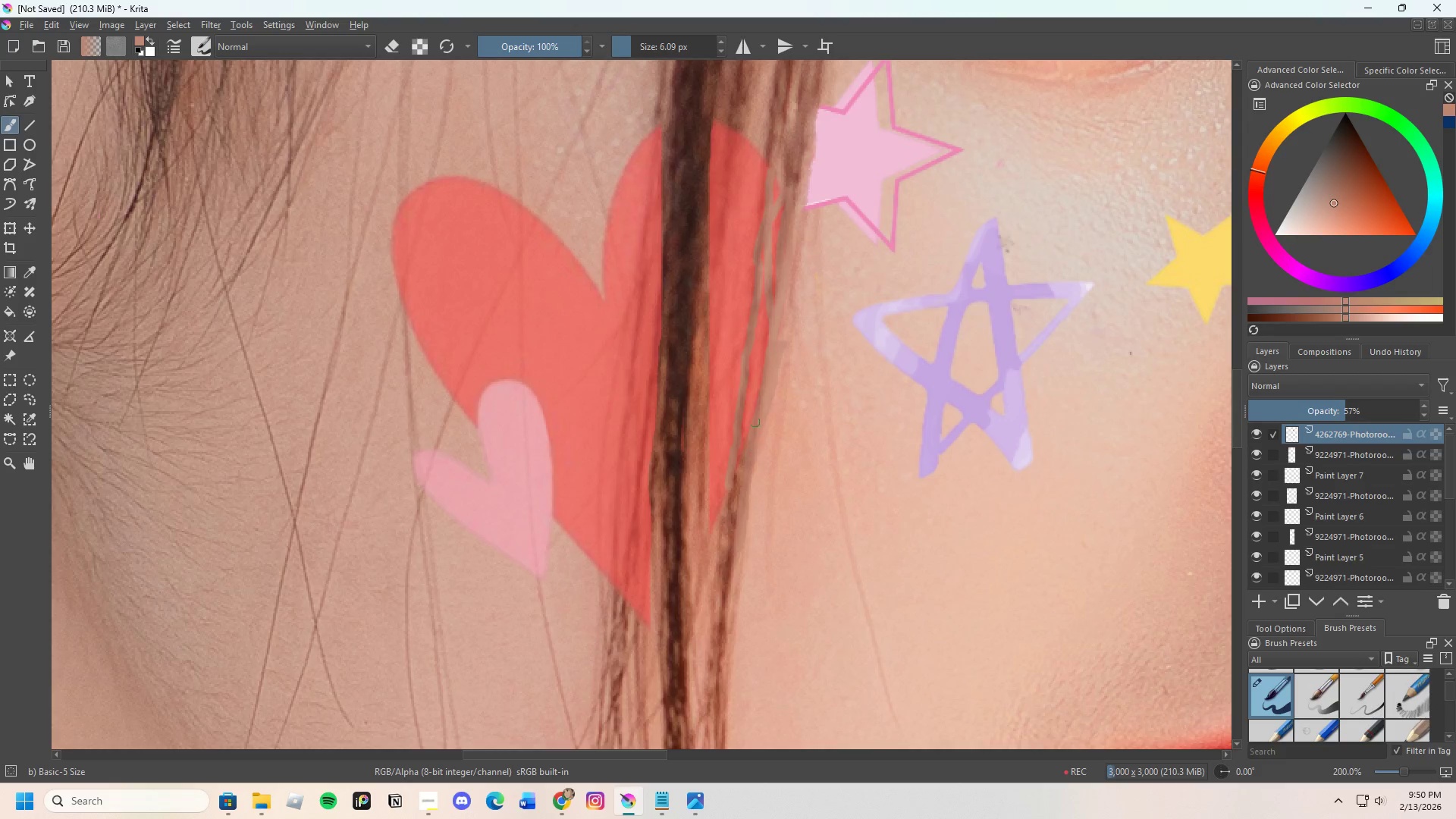 
scroll: coordinate [1338, 508], scroll_direction: down, amount: 6.0
 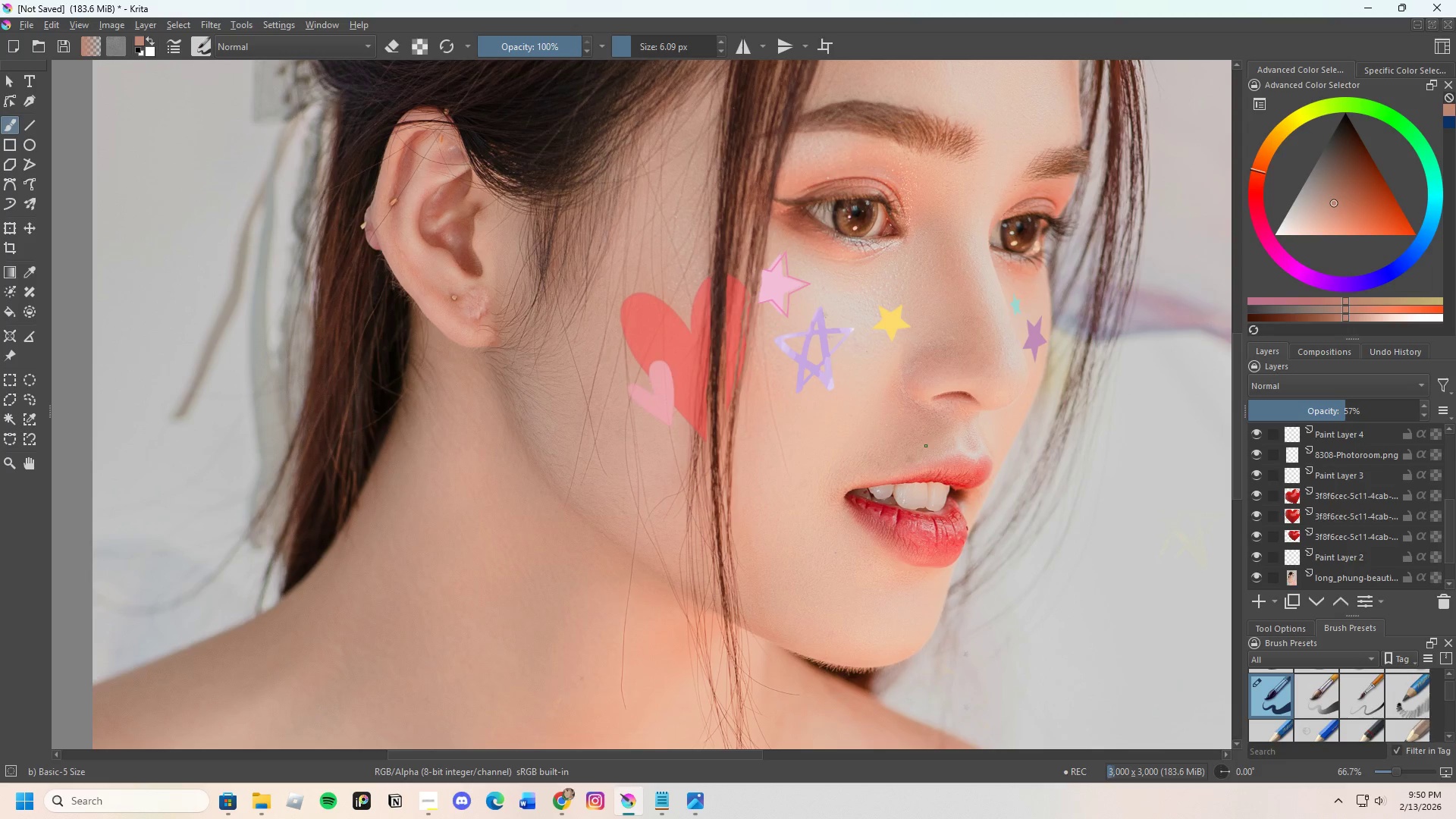 
scroll: coordinate [786, 421], scroll_direction: up, amount: 1.0
 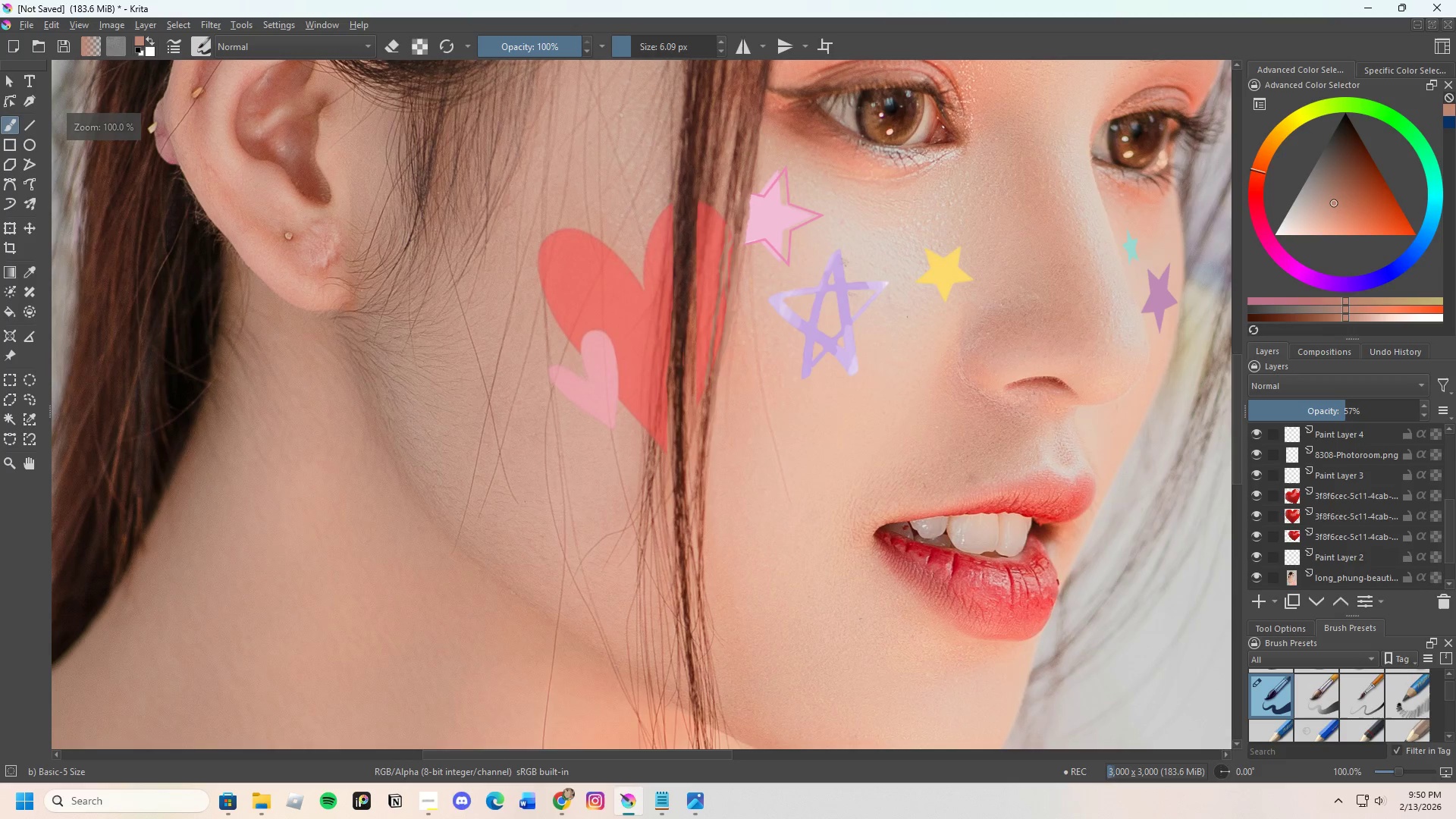 
key(Control+Z)
 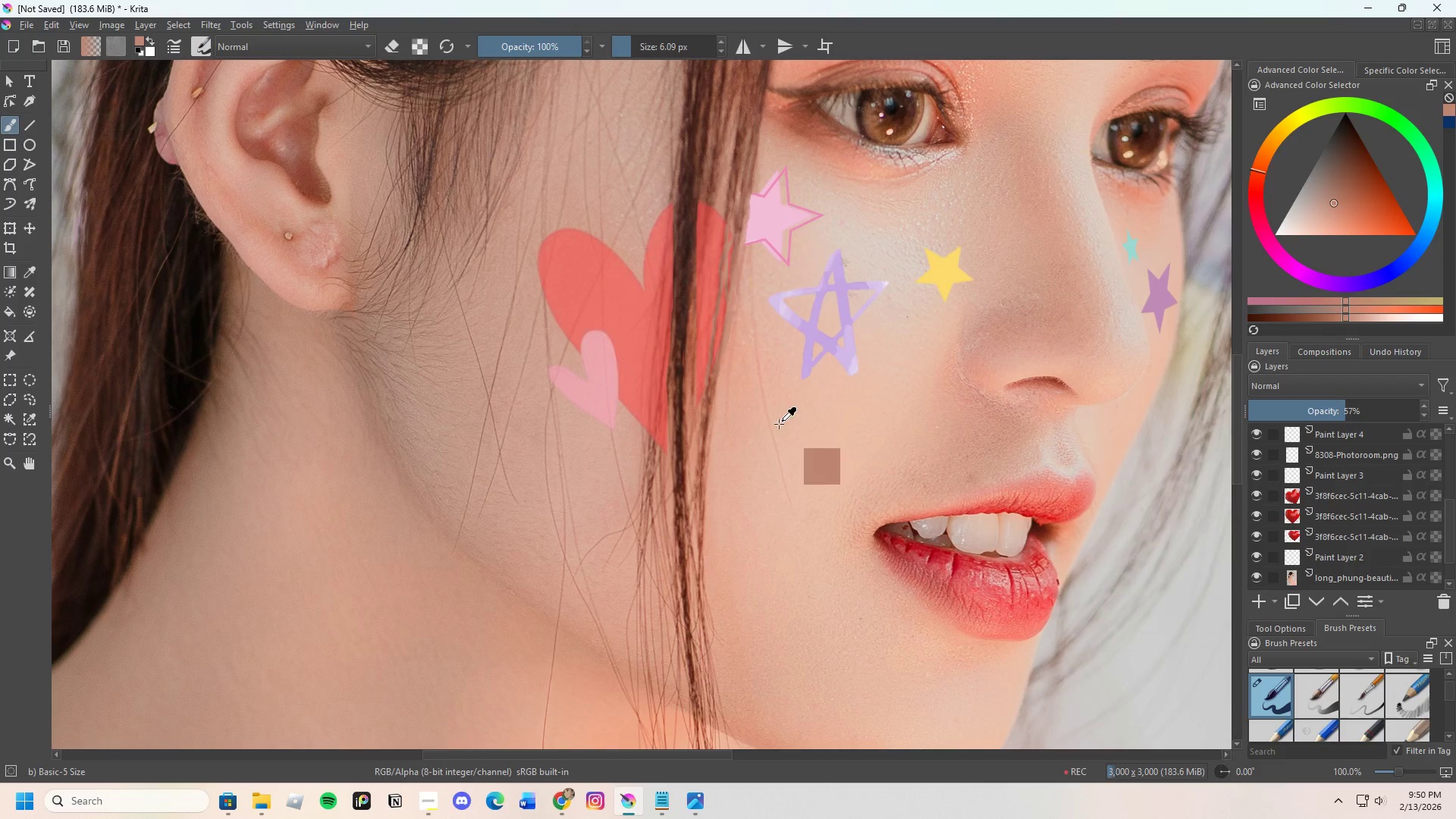 
key(Control+Z)
 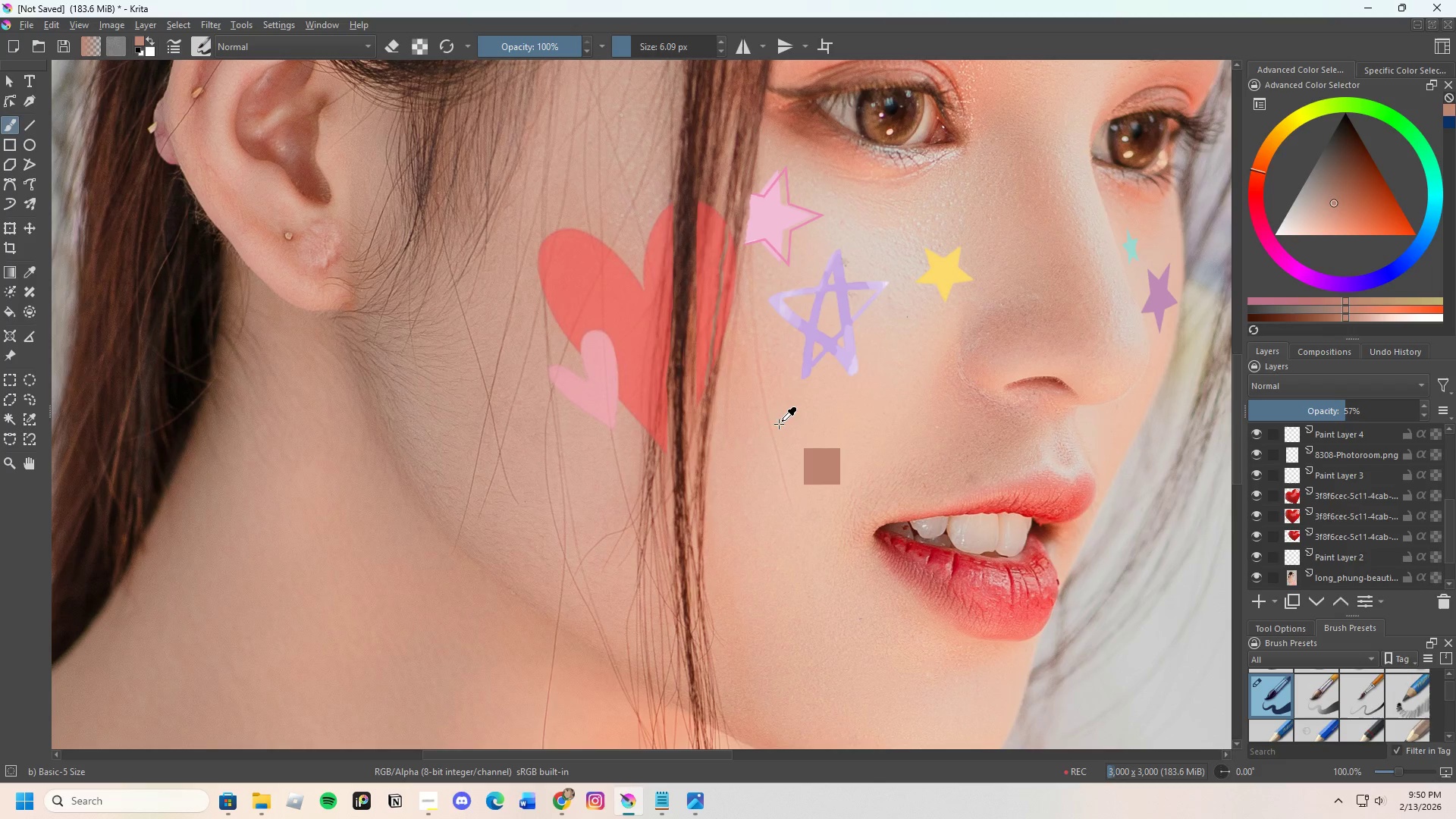 
key(Control+Z)
 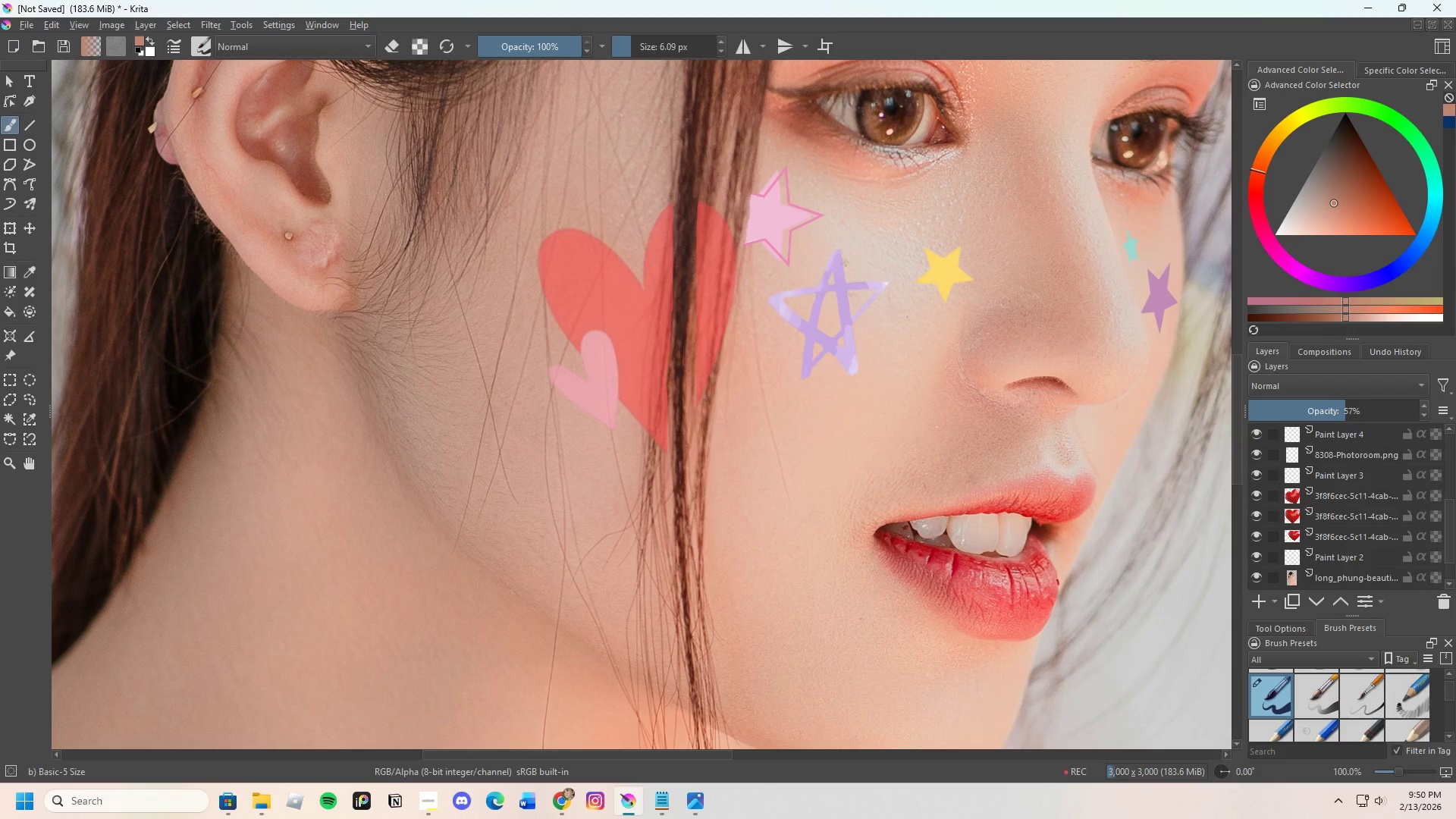 
scroll: coordinate [645, 308], scroll_direction: up, amount: 2.0
 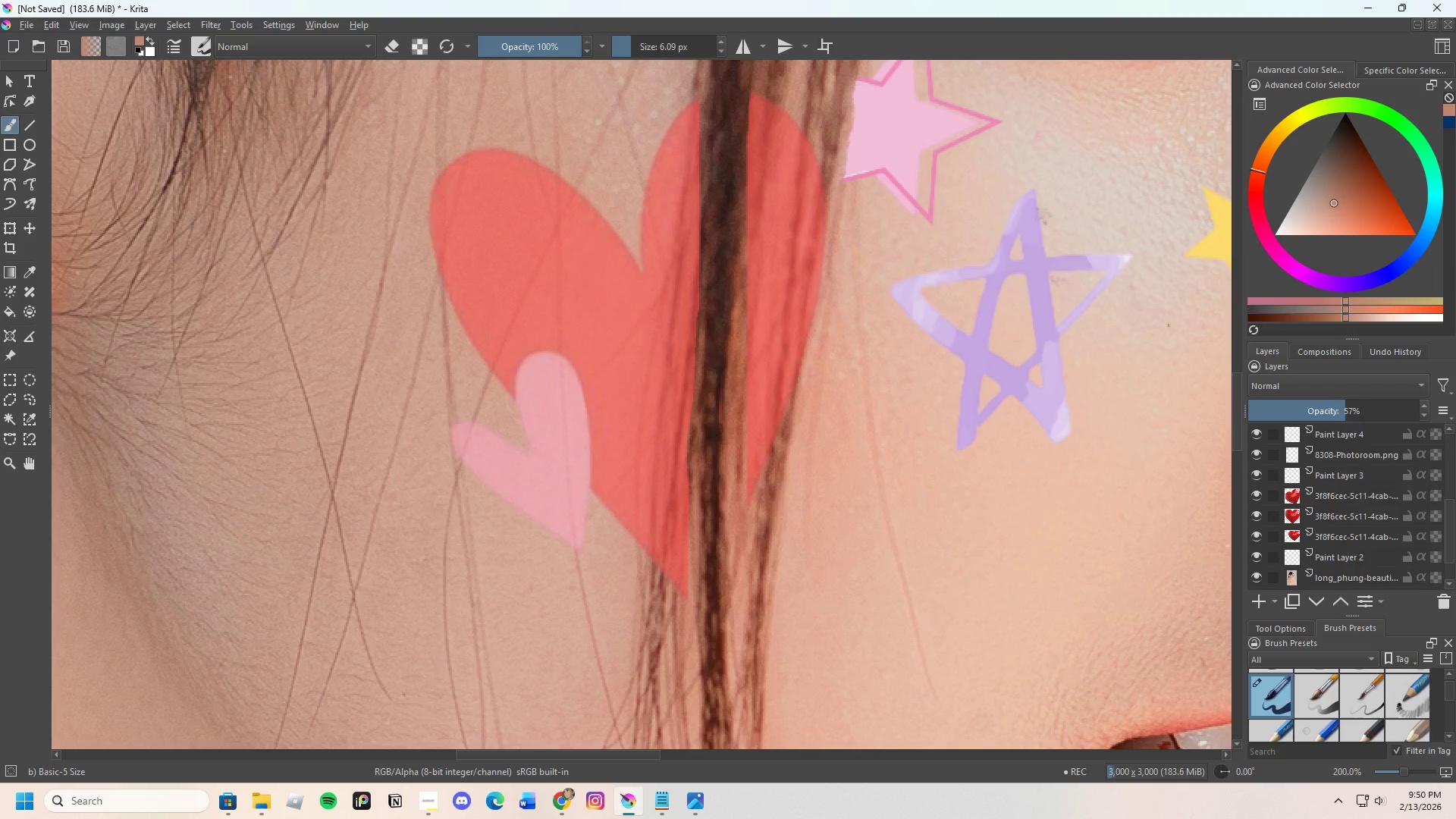 
scroll: coordinate [736, 322], scroll_direction: down, amount: 4.0
 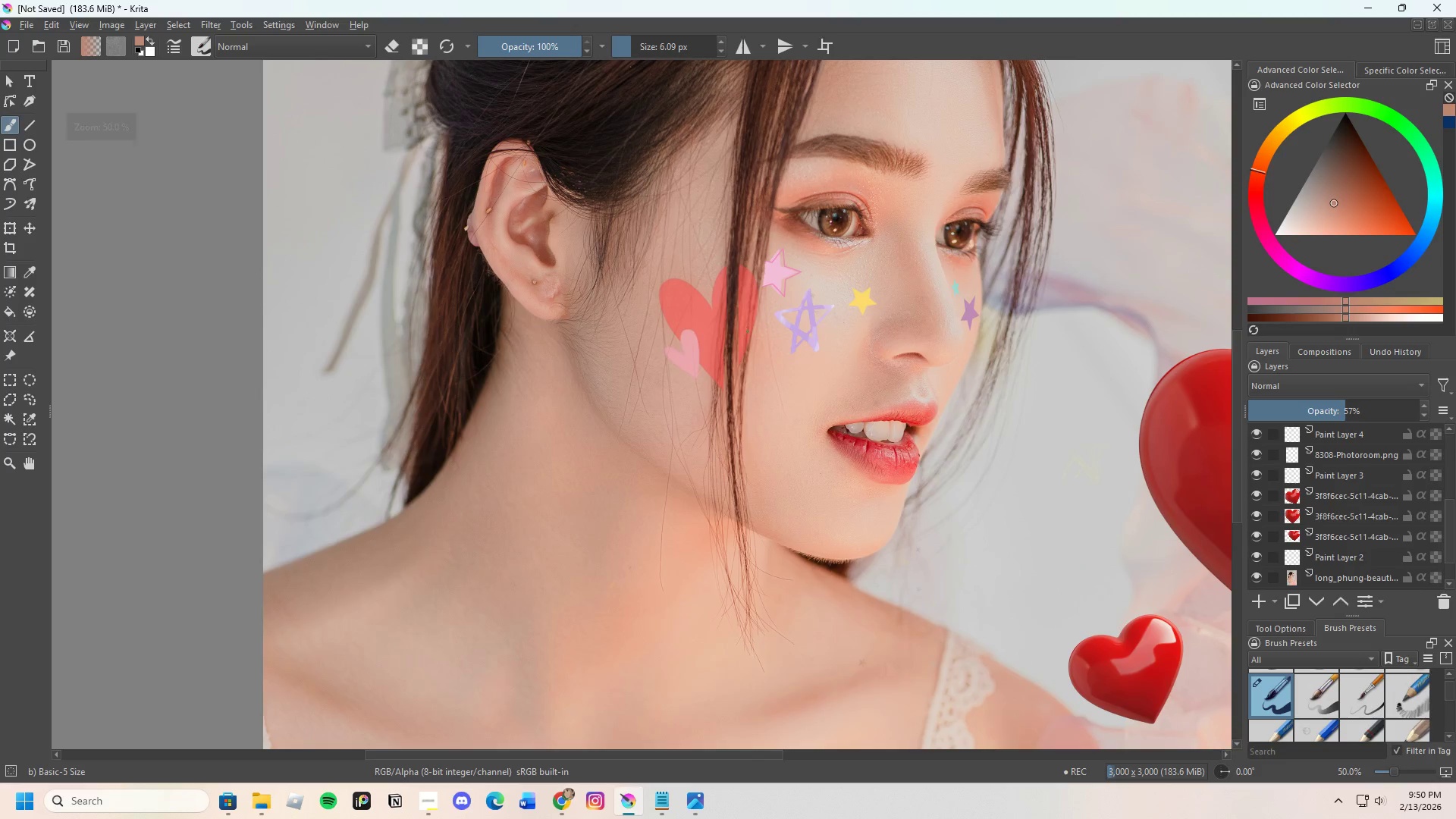 
scroll: coordinate [743, 348], scroll_direction: none, amount: 0.0
 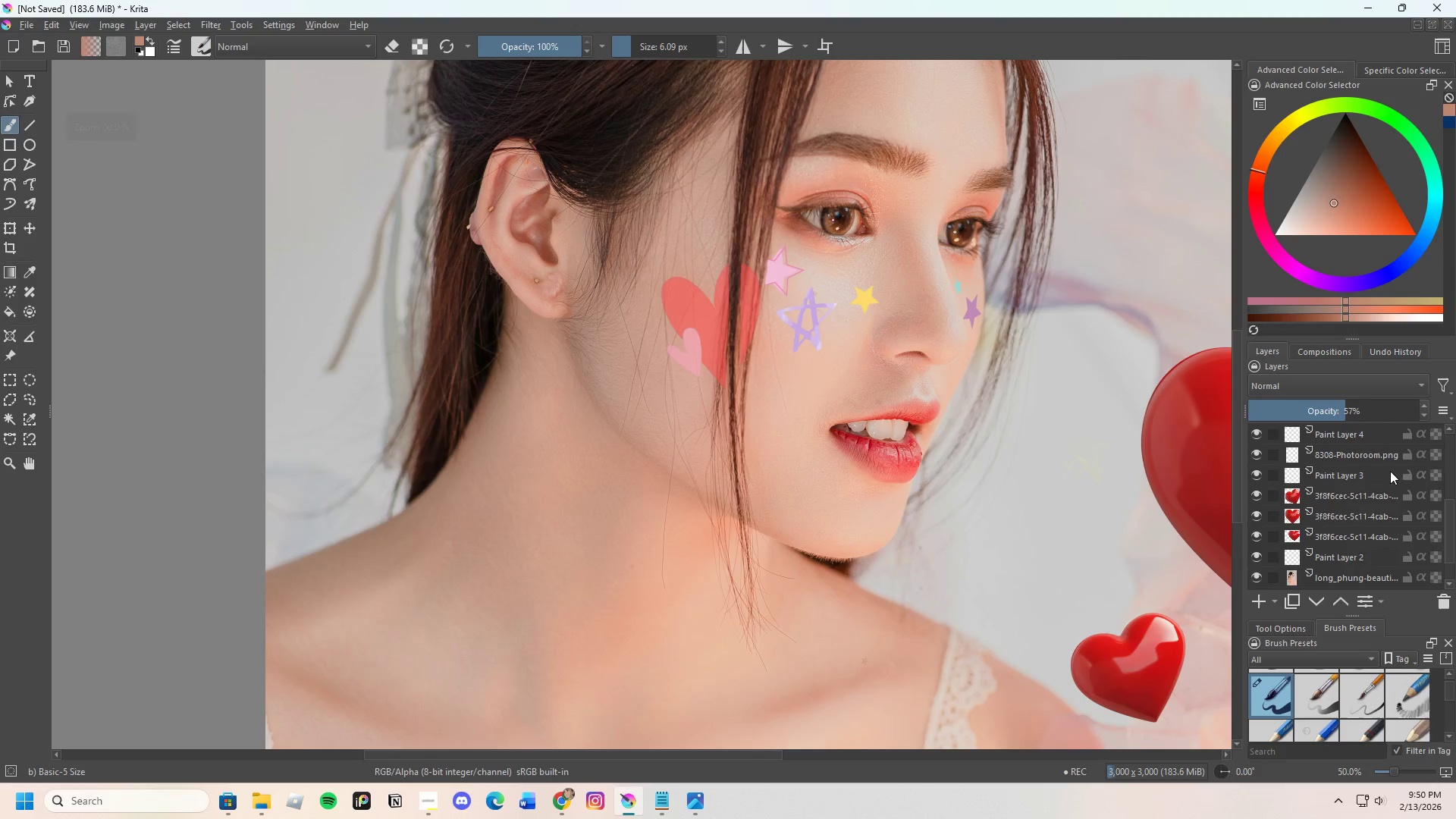 
scroll: coordinate [1362, 550], scroll_direction: down, amount: 5.0
 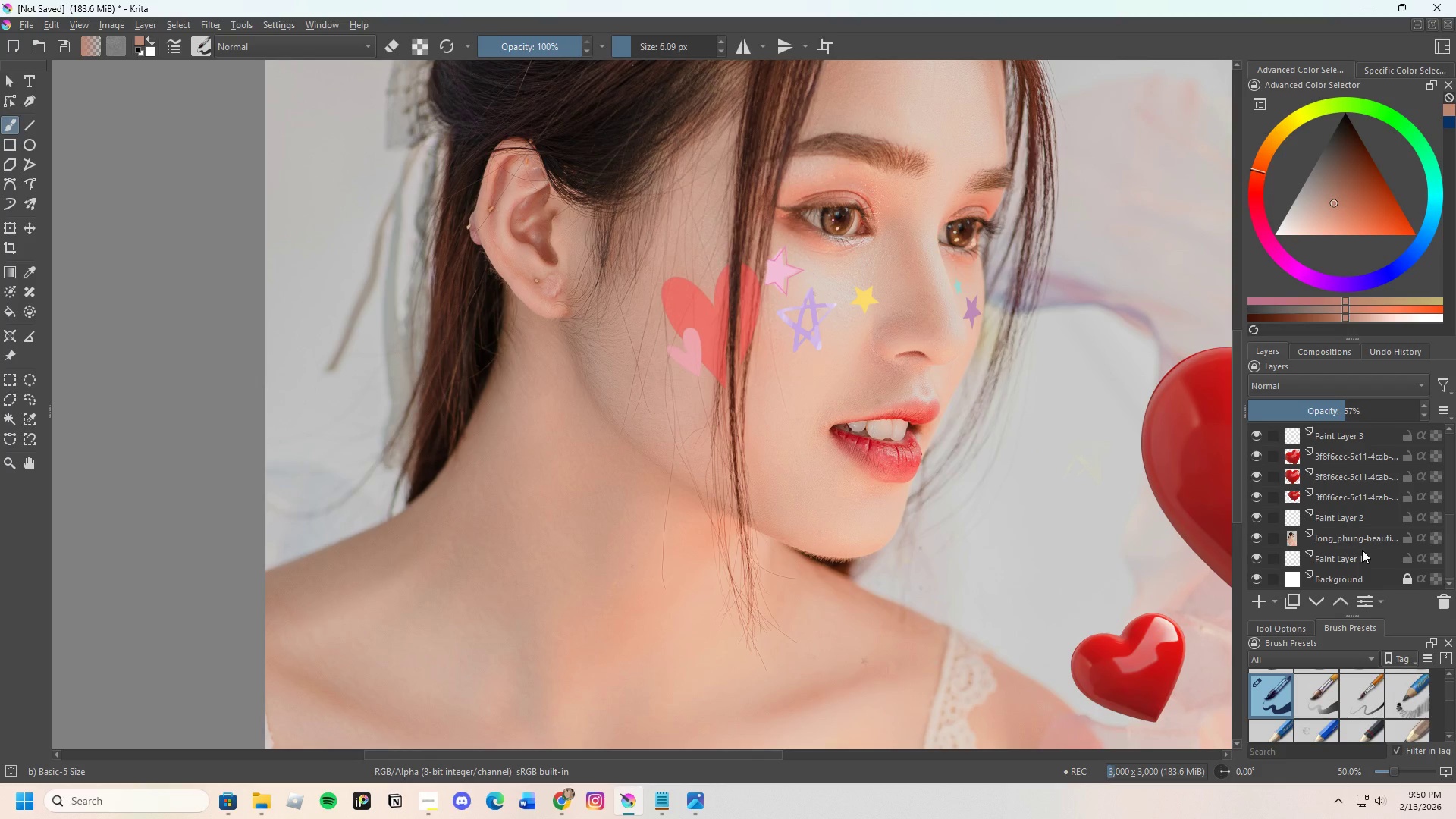 
scroll: coordinate [871, 231], scroll_direction: up, amount: 7.0
 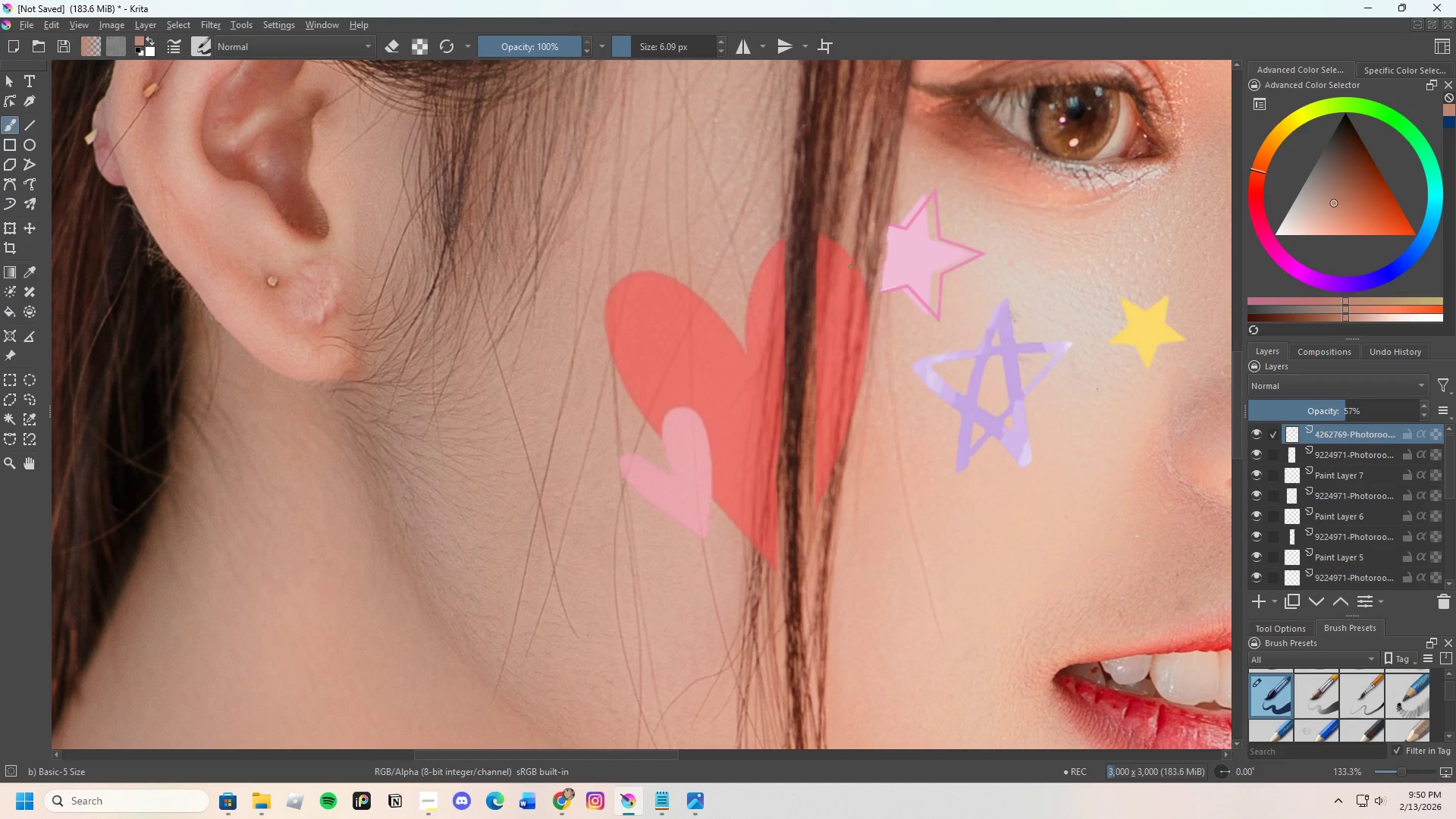 
left_click_drag(start_coordinate=[855, 265], to_coordinate=[834, 470])
 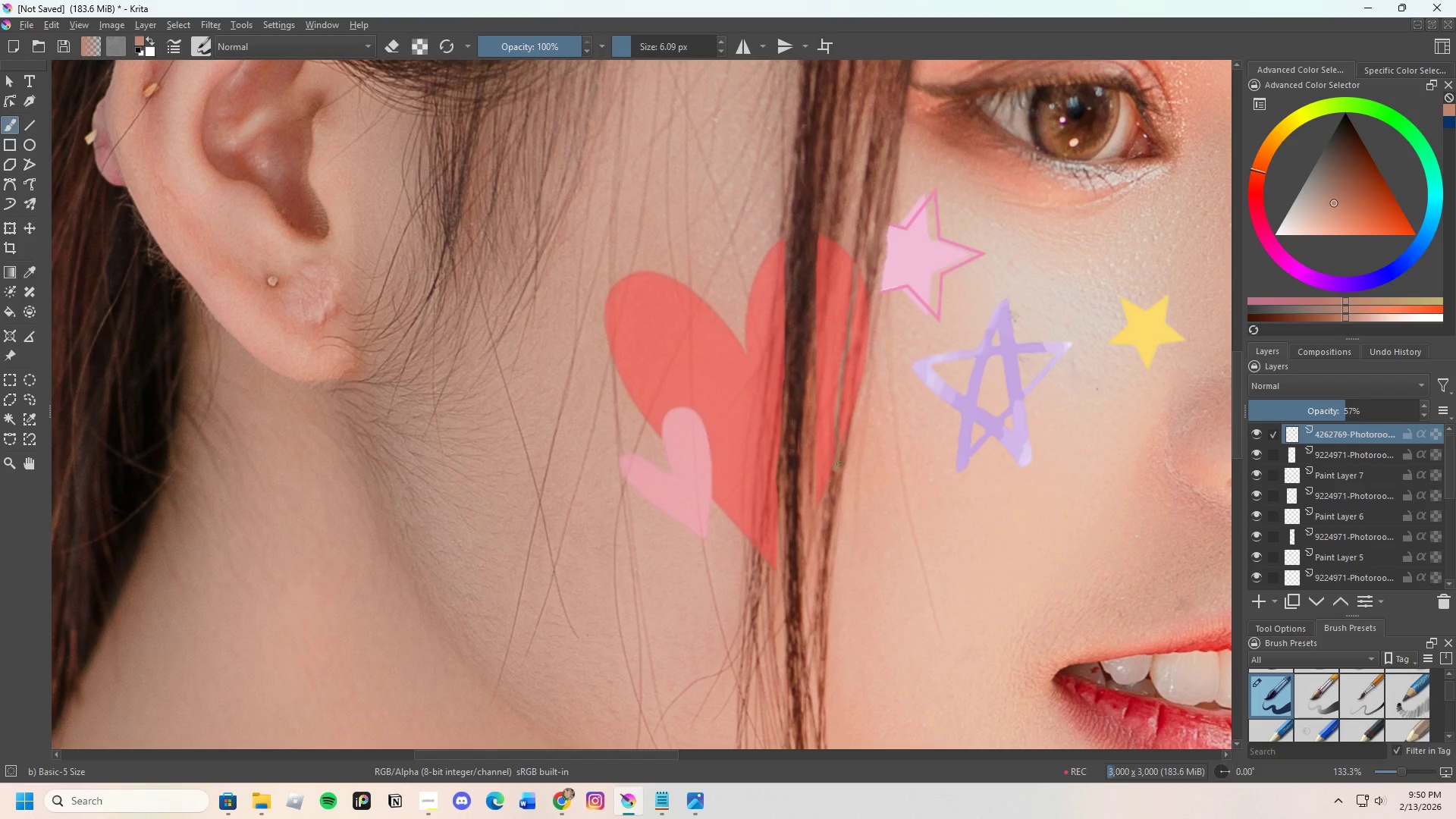 
scroll: coordinate [839, 388], scroll_direction: down, amount: 4.0
 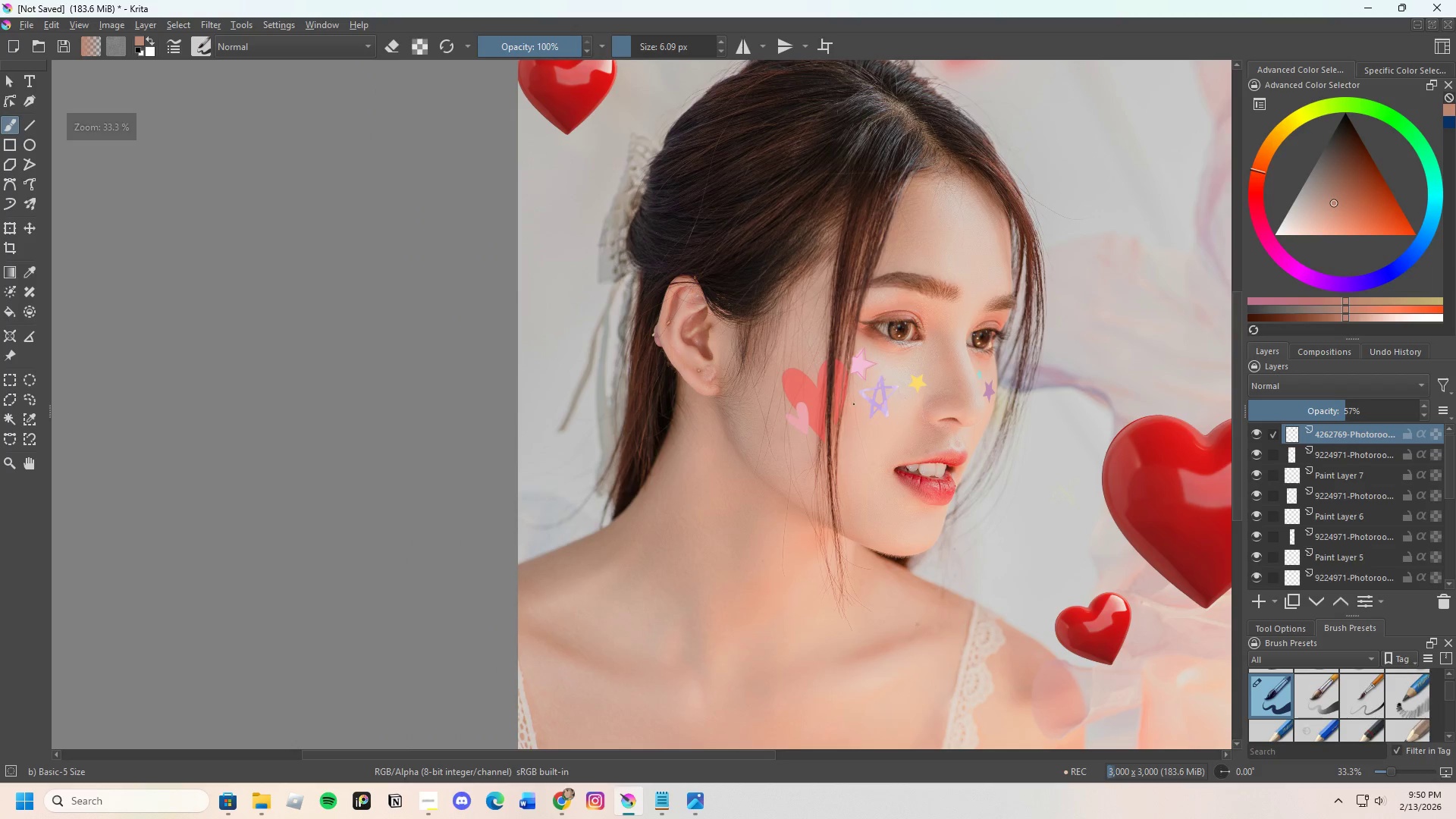 
scroll: coordinate [866, 410], scroll_direction: up, amount: 3.0
 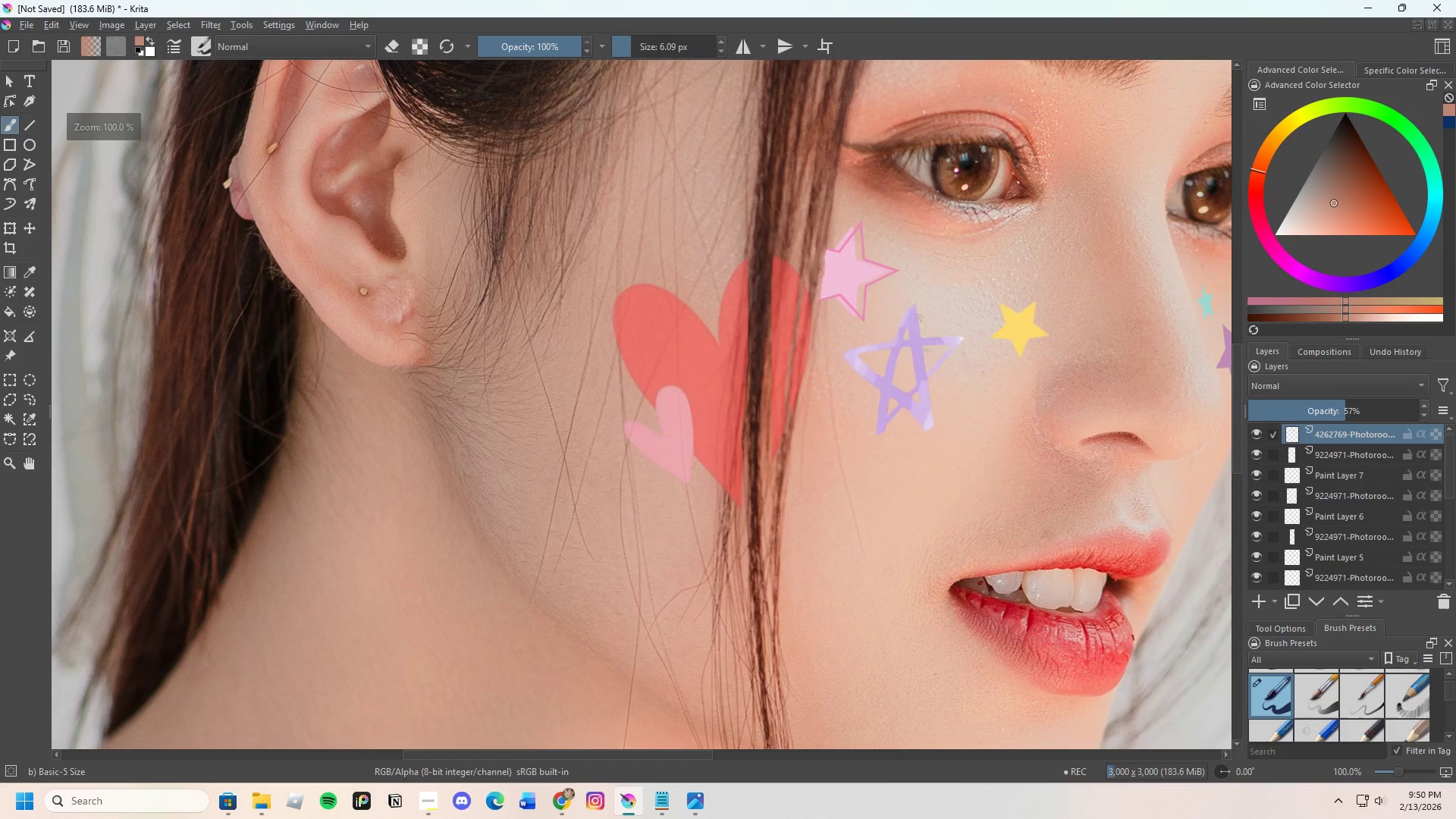 
key(Control+Z)
 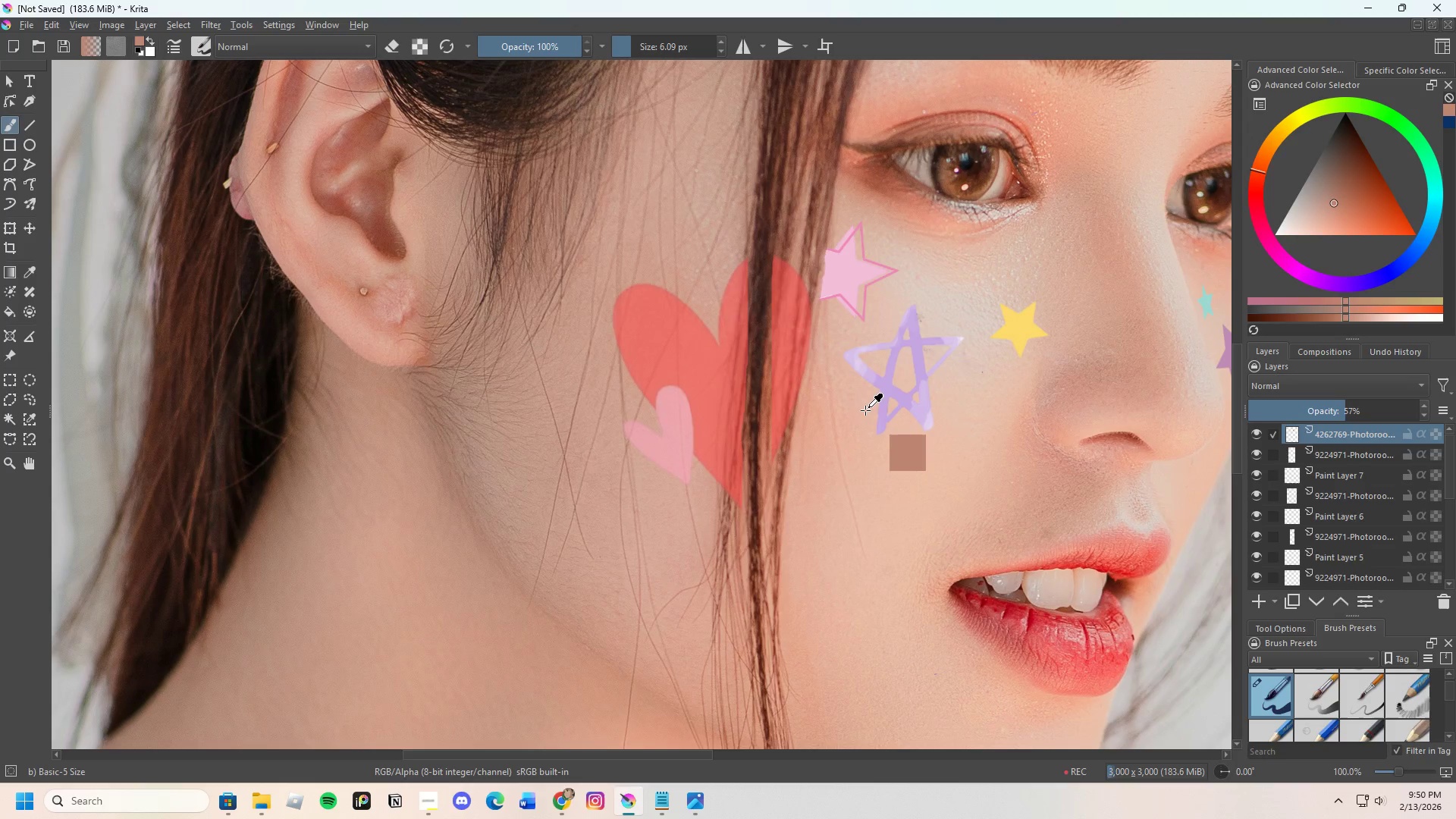 
key(Control+Z)
 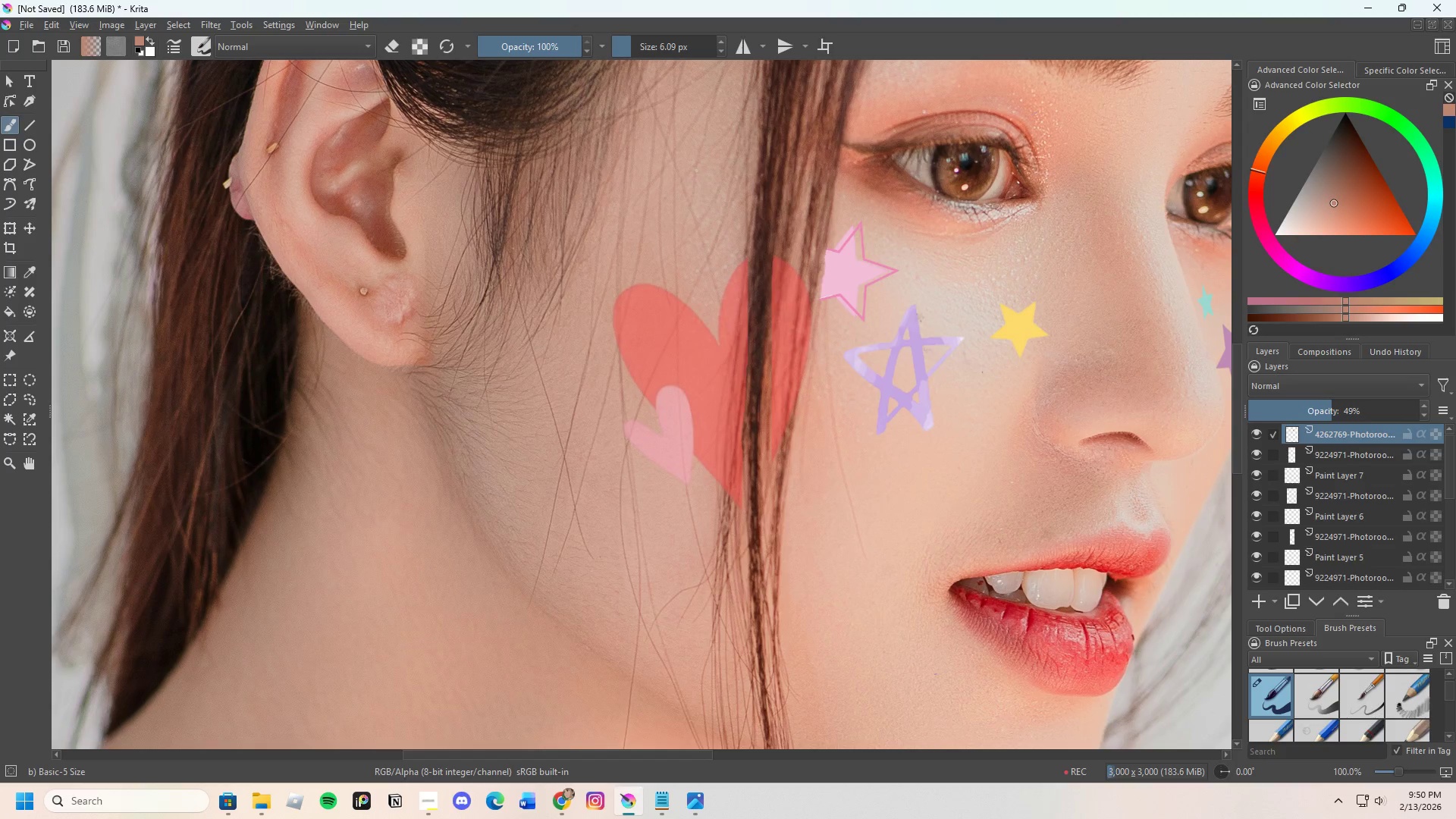 
scroll: coordinate [770, 425], scroll_direction: up, amount: 1.0
 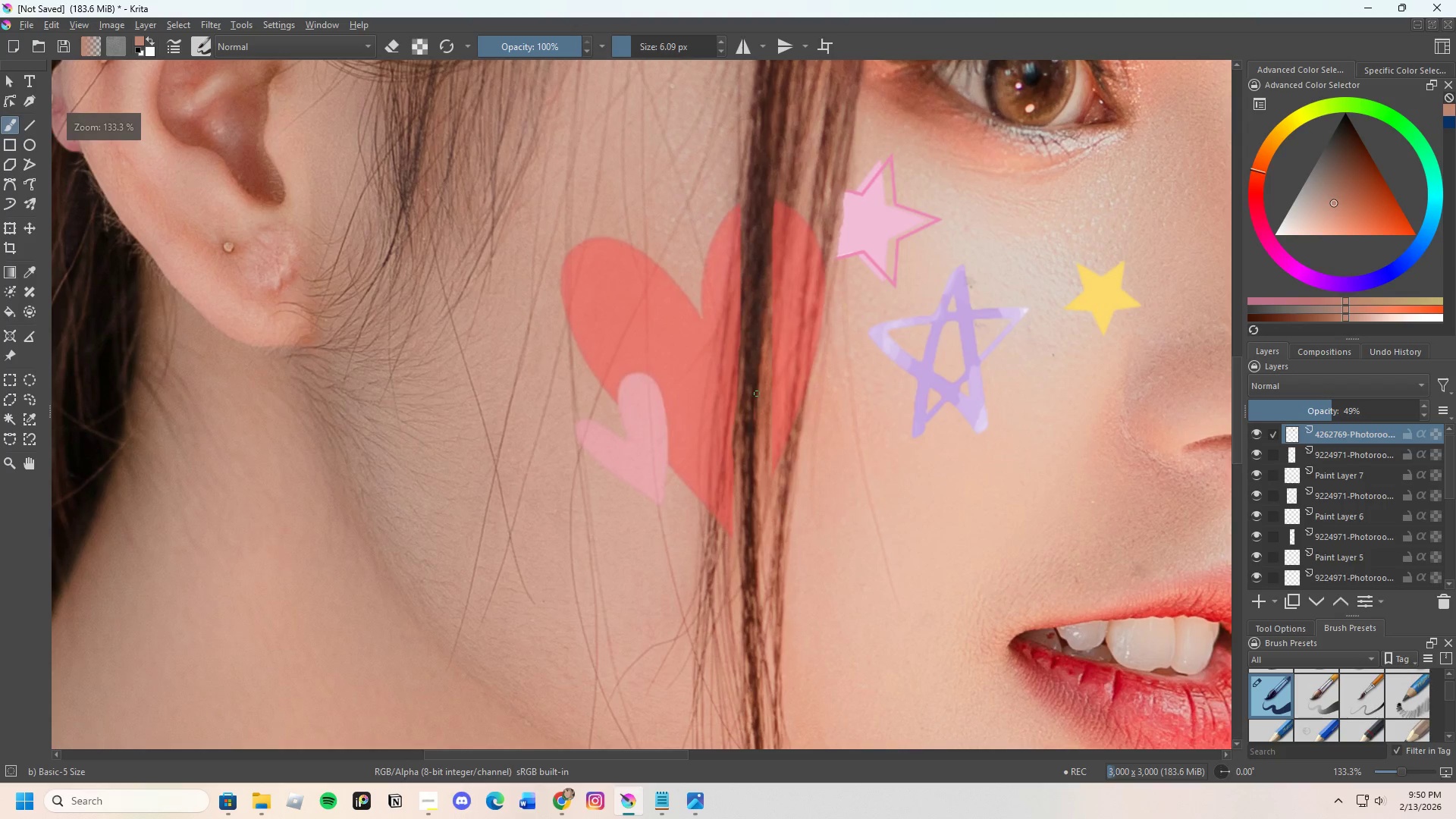 
left_click_drag(start_coordinate=[754, 394], to_coordinate=[754, 436])
 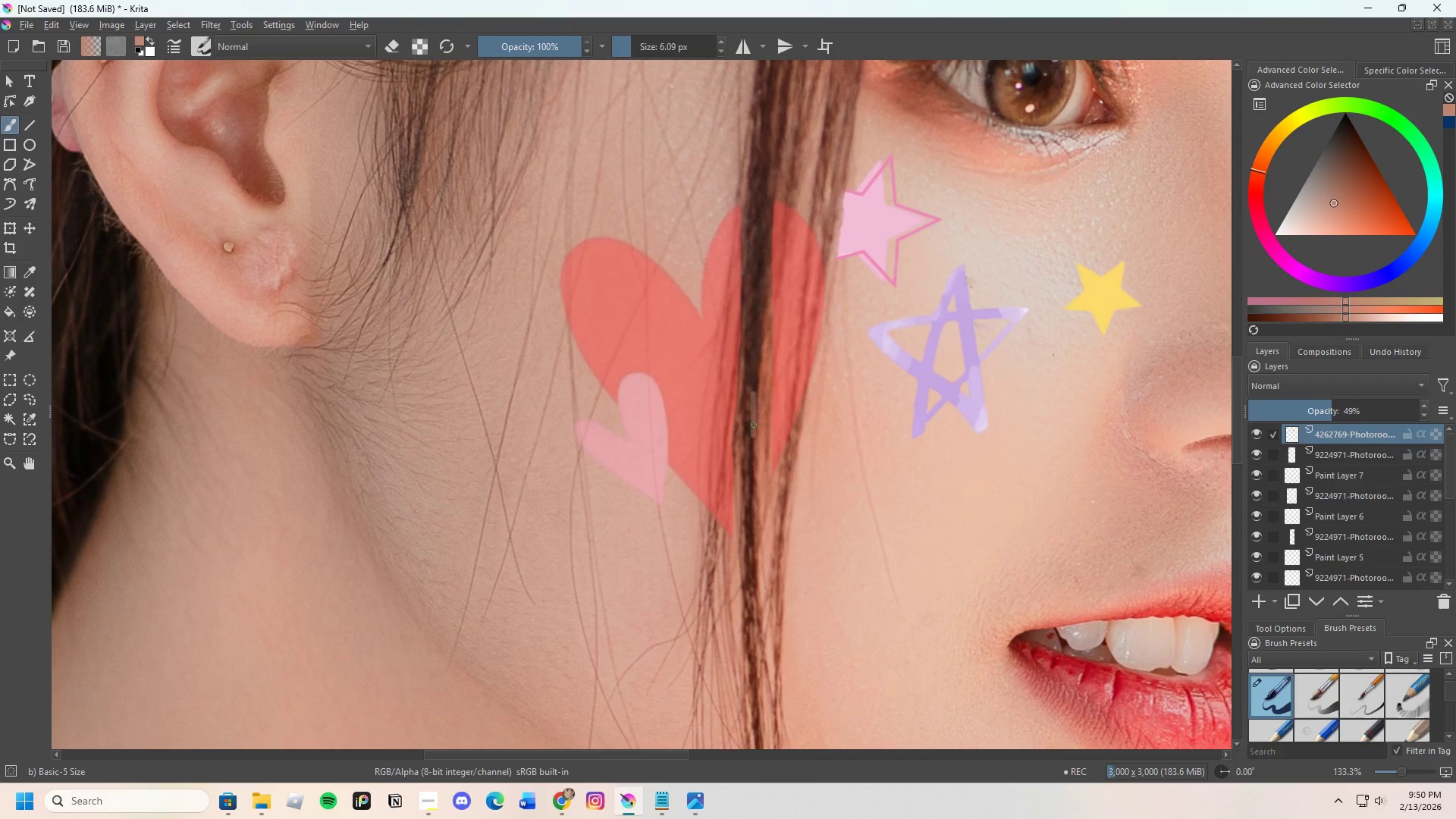 
hold_key(key=ControlLeft, duration=0.66)
left_click([757, 375])
 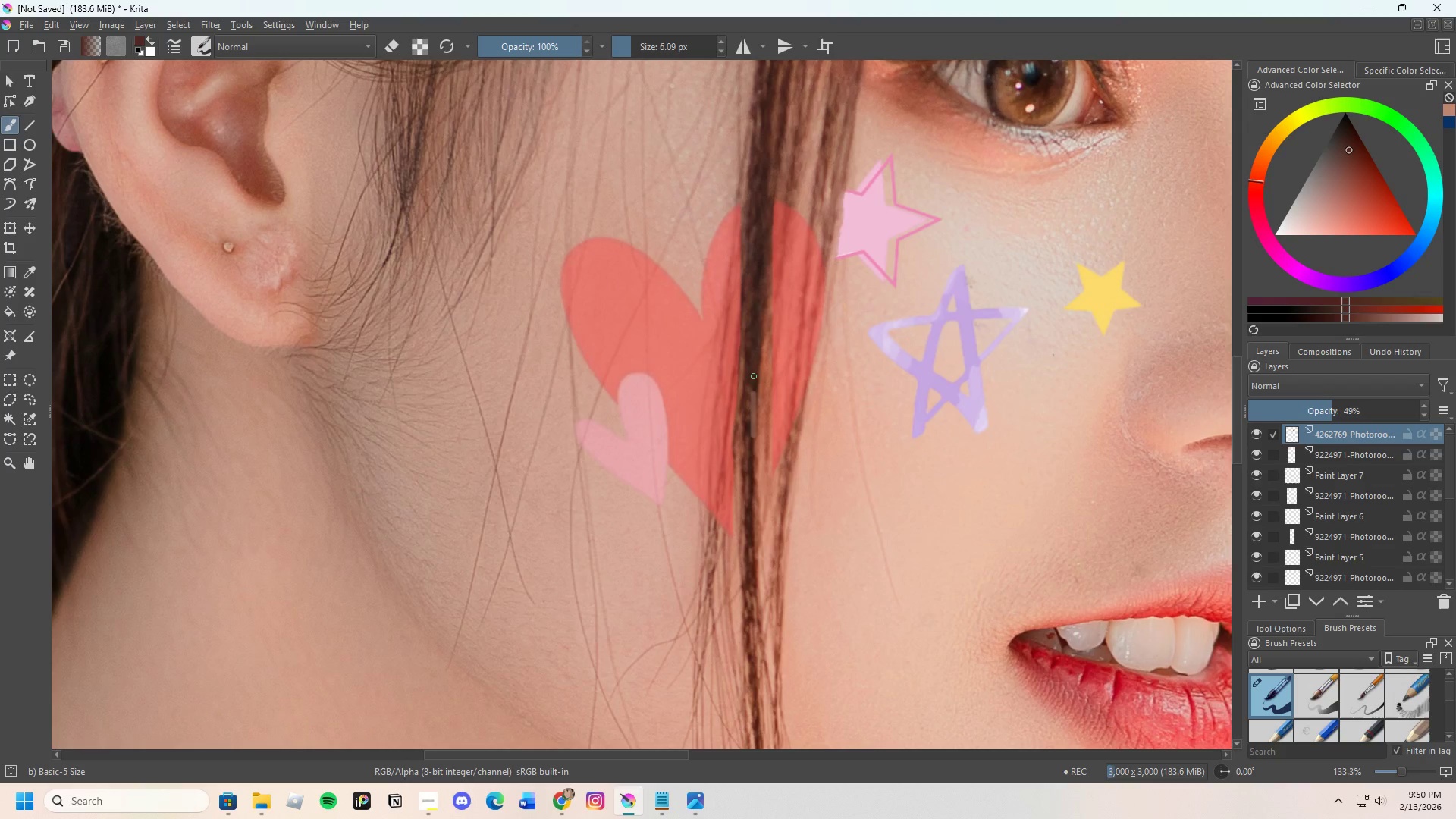 
left_click_drag(start_coordinate=[753, 379], to_coordinate=[748, 413])
 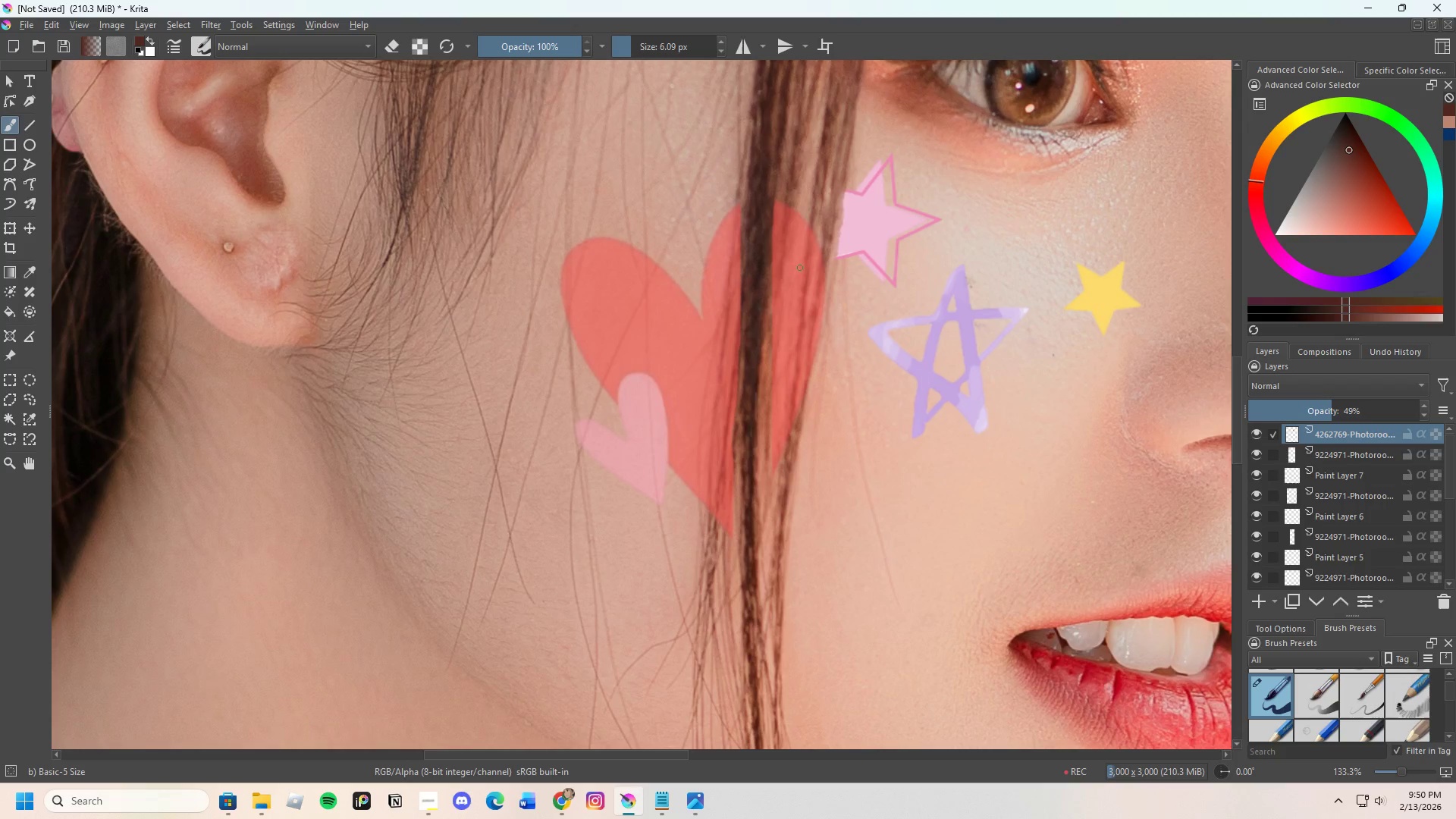 
hold_key(key=ControlLeft, duration=0.98)
left_click([814, 217])
 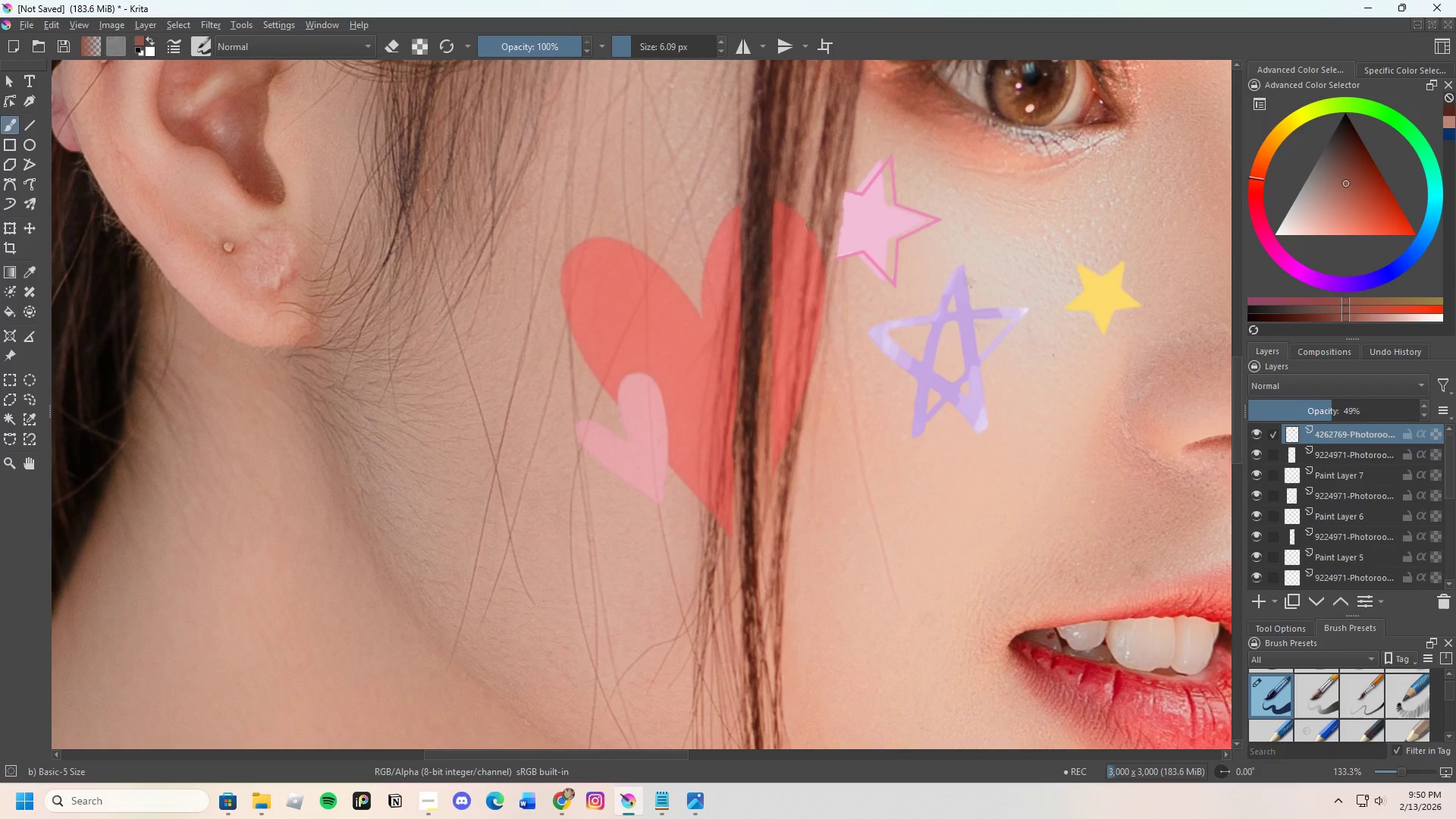 
left_click_drag(start_coordinate=[809, 229], to_coordinate=[789, 446])
 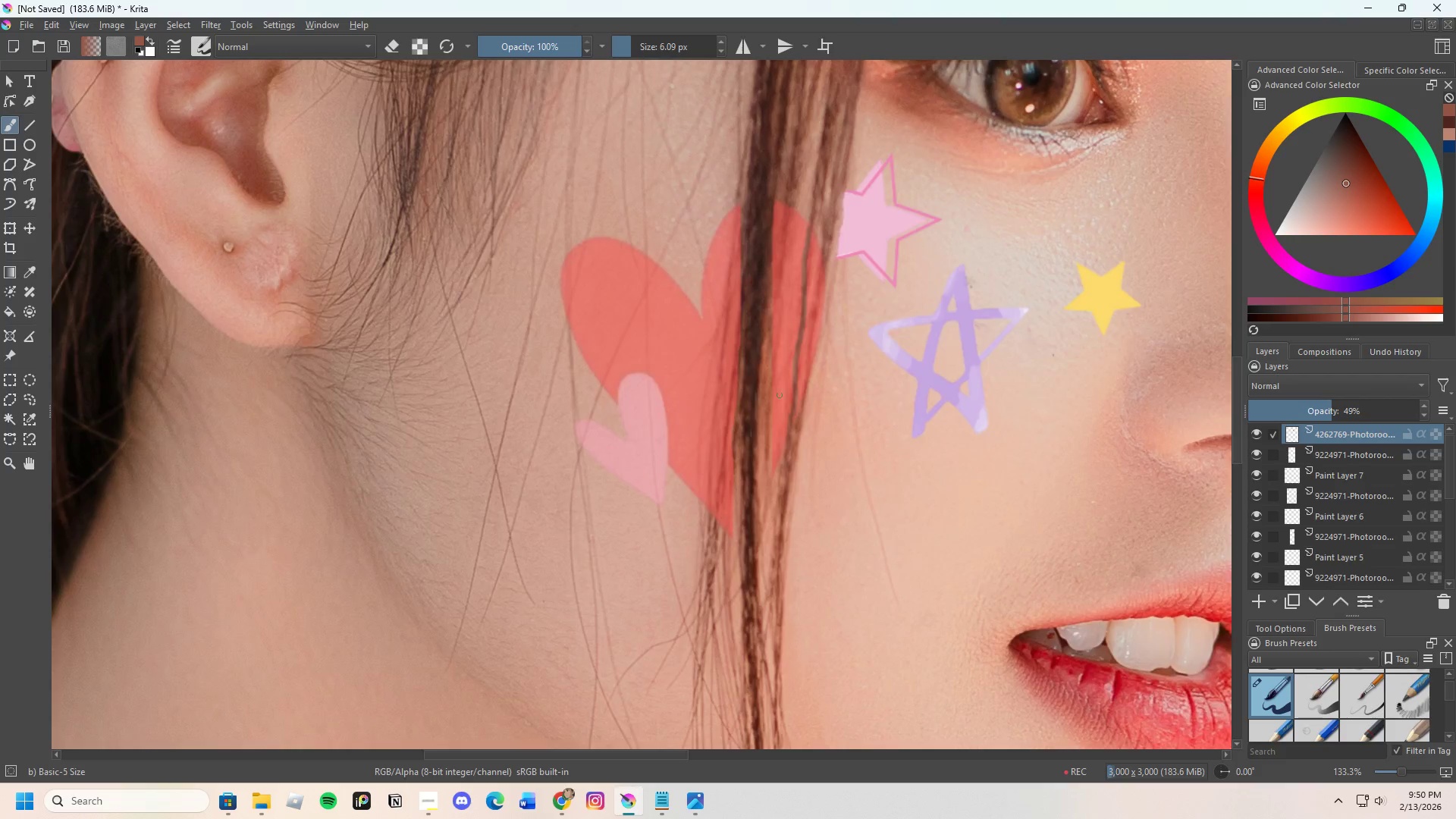 
scroll: coordinate [768, 350], scroll_direction: down, amount: 4.0
 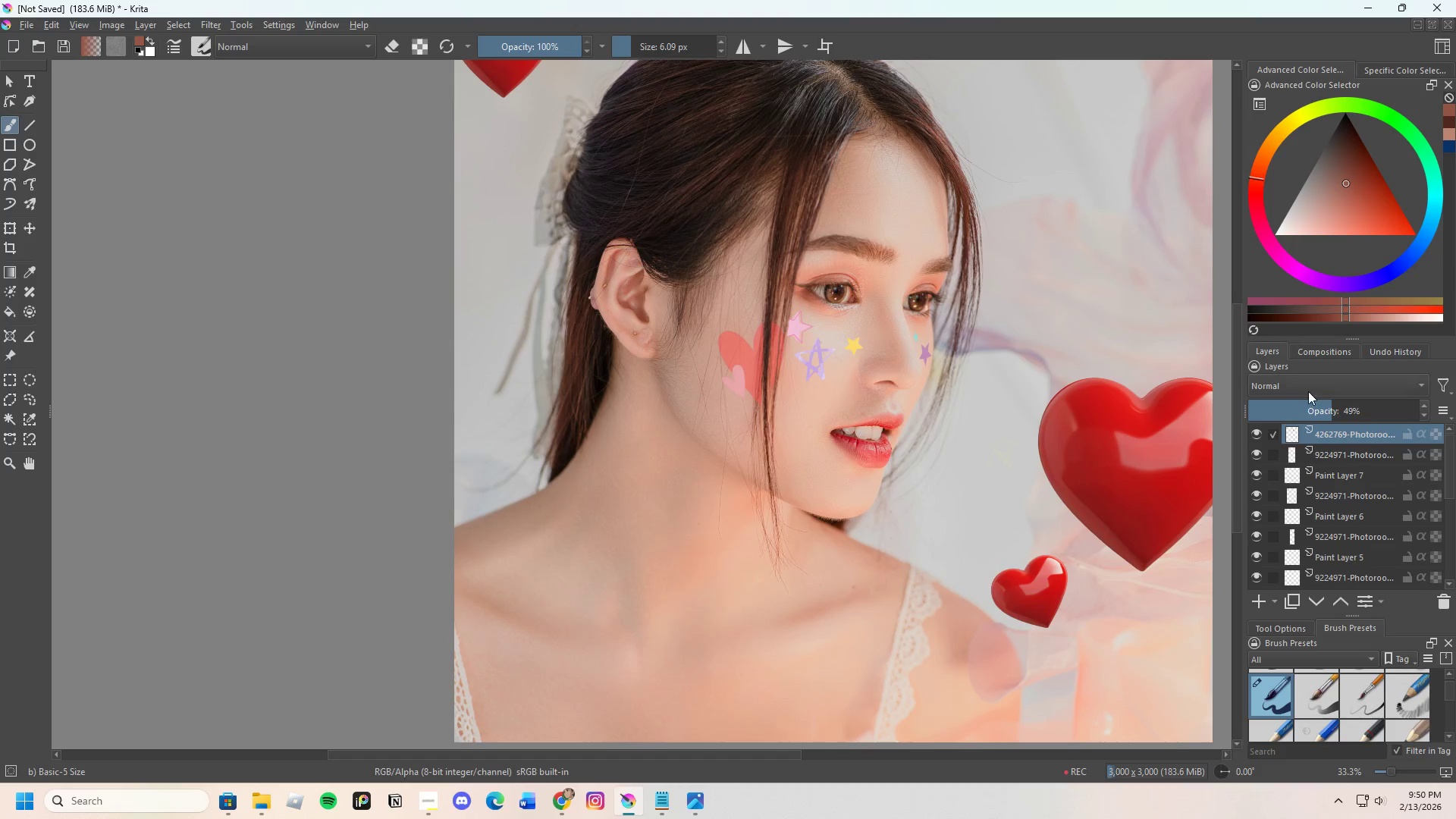 
left_click_drag(start_coordinate=[1325, 410], to_coordinate=[1424, 411])
 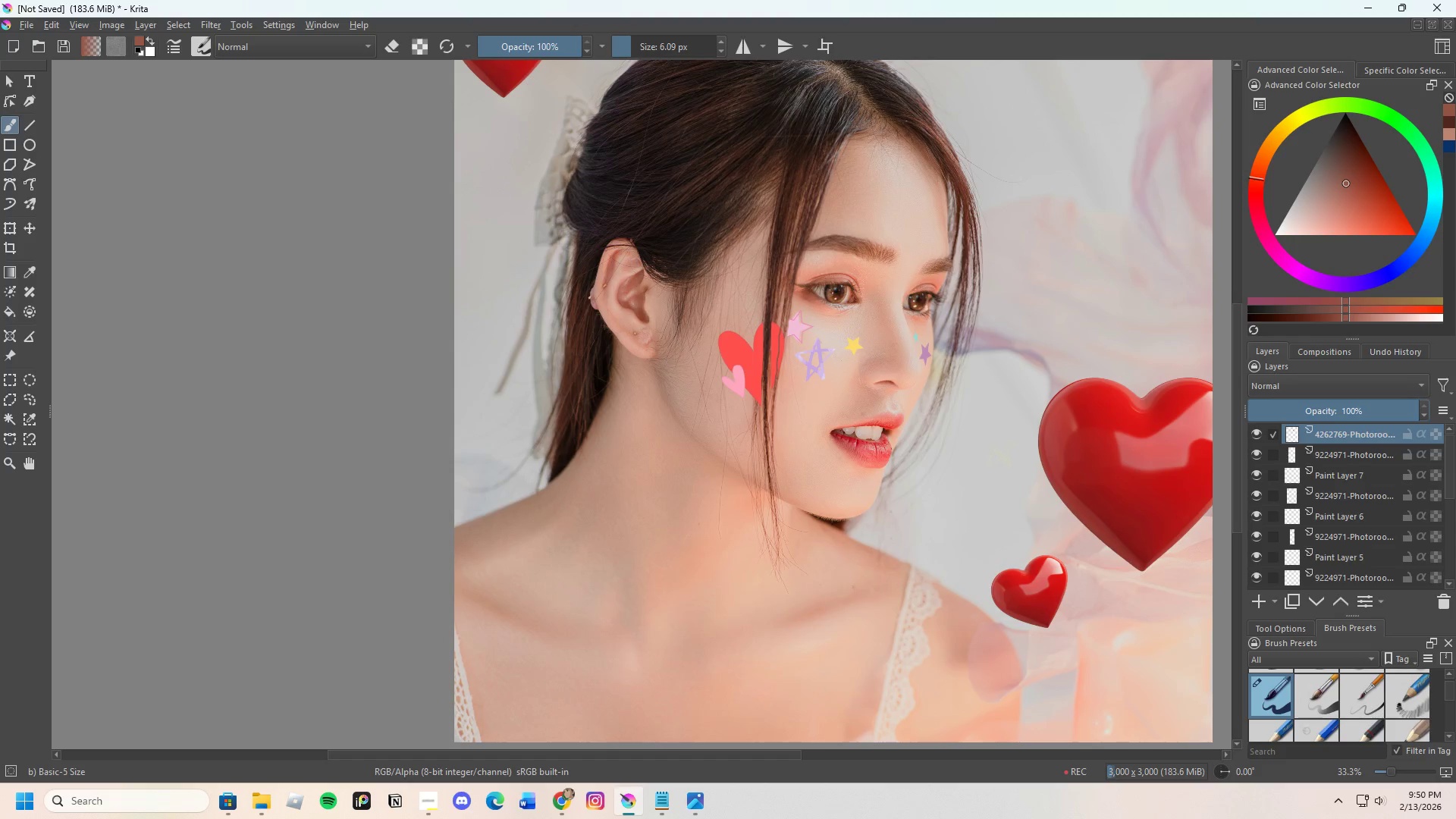 
scroll: coordinate [497, 350], scroll_direction: up, amount: 4.0
 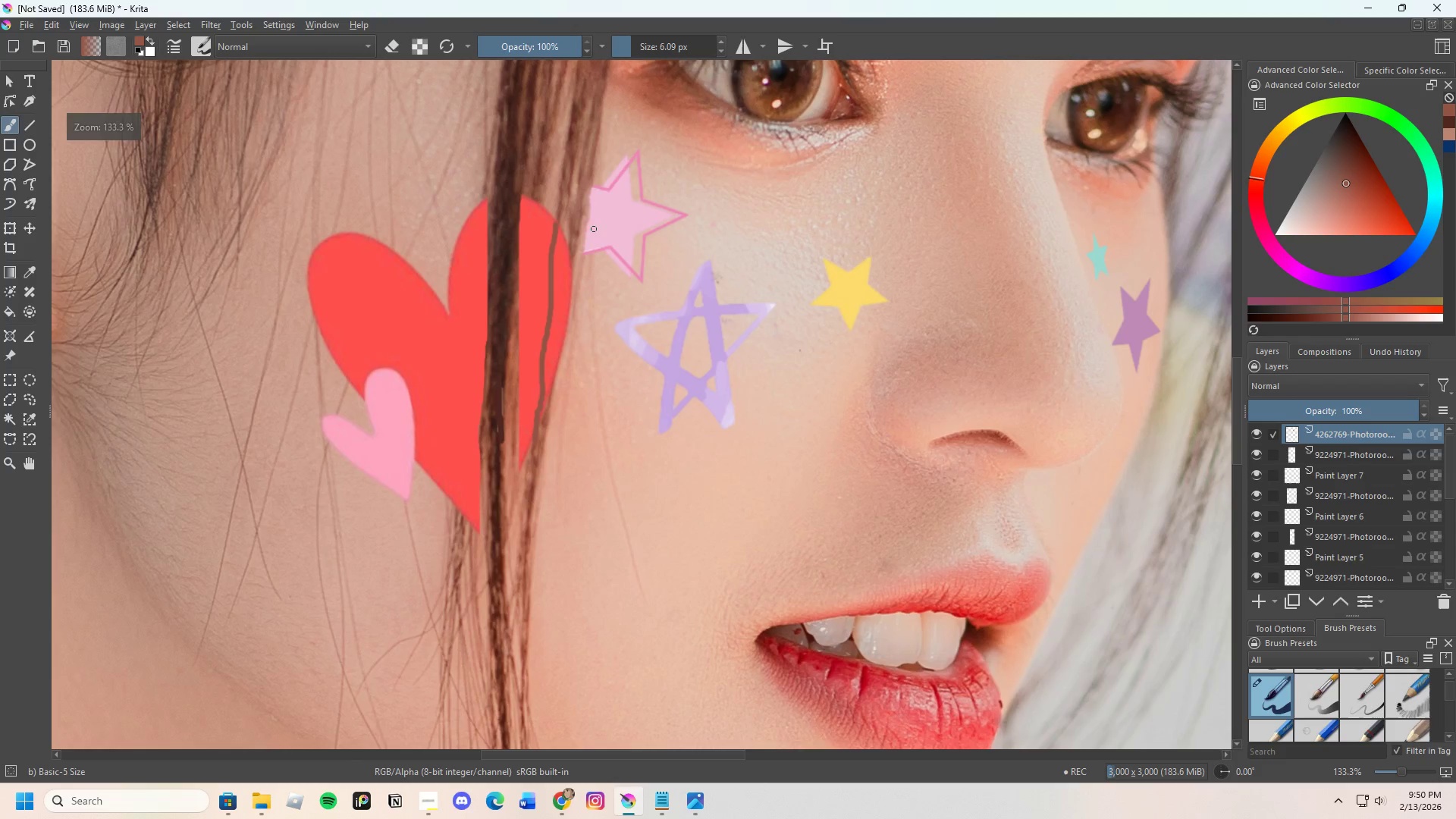 
hold_key(key=ControlLeft, duration=1.19)
 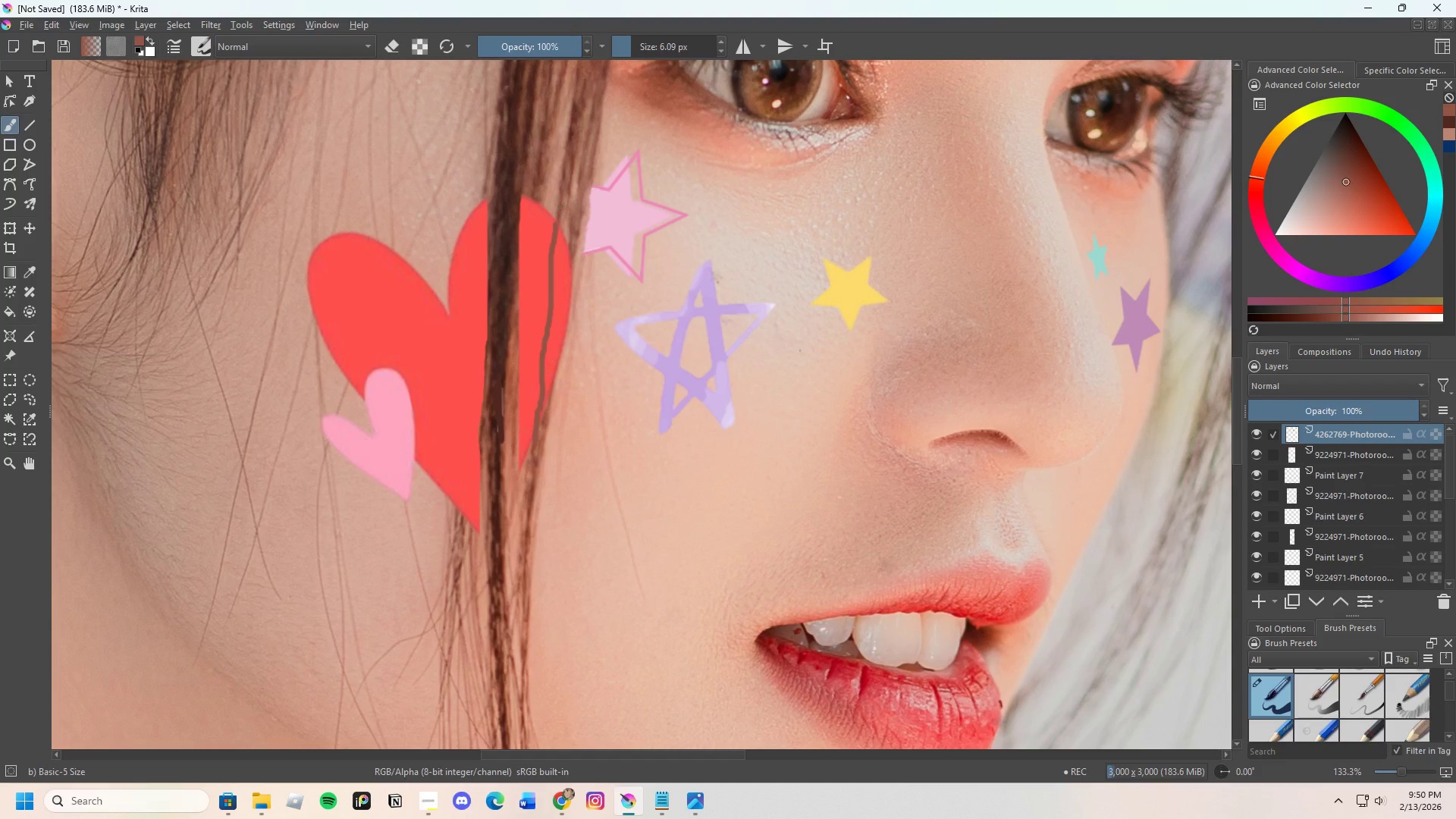 
hold_key(key=ControlLeft, duration=0.52)
left_click([561, 206])
 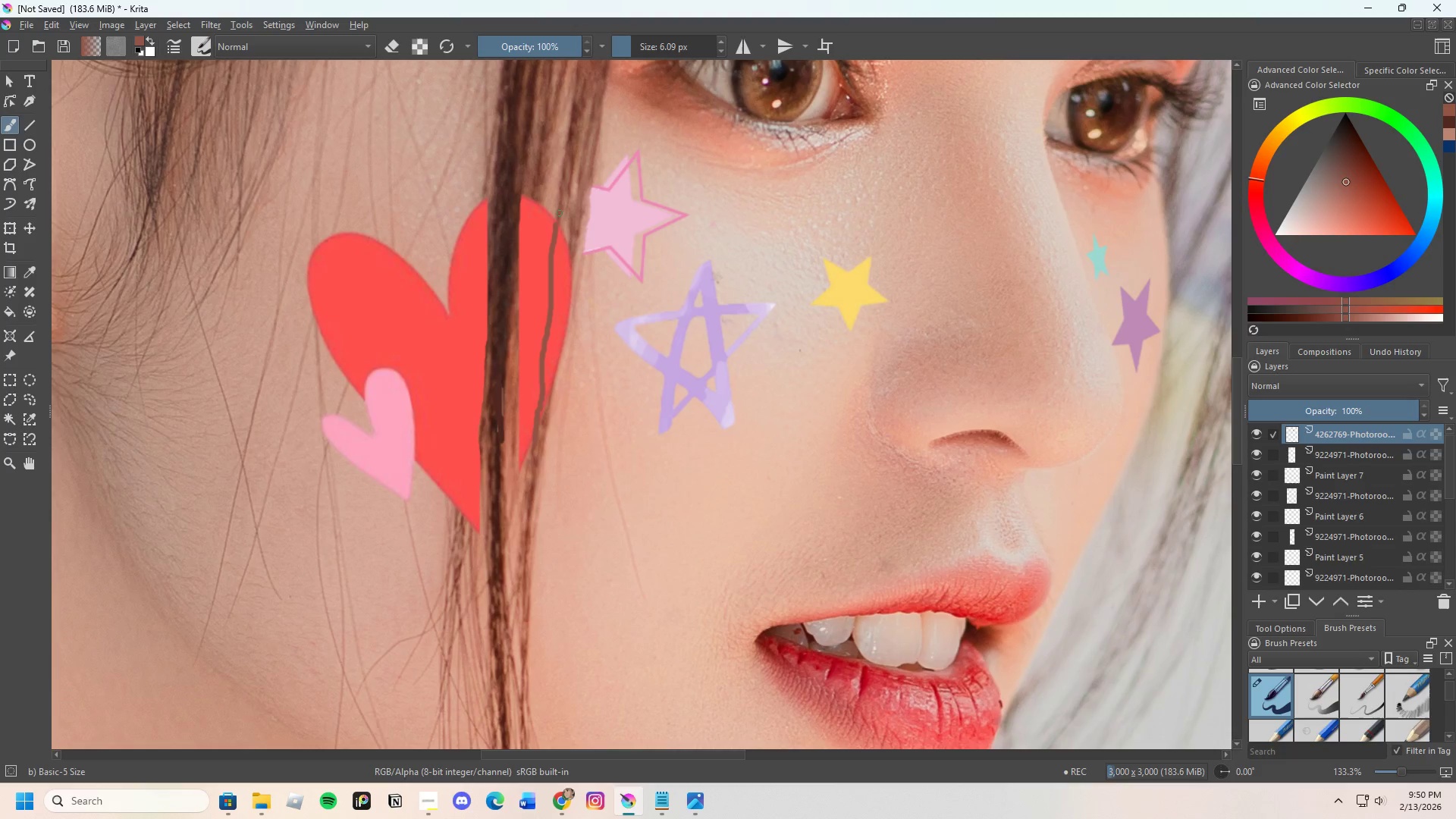 
left_click_drag(start_coordinate=[560, 214], to_coordinate=[554, 240])
 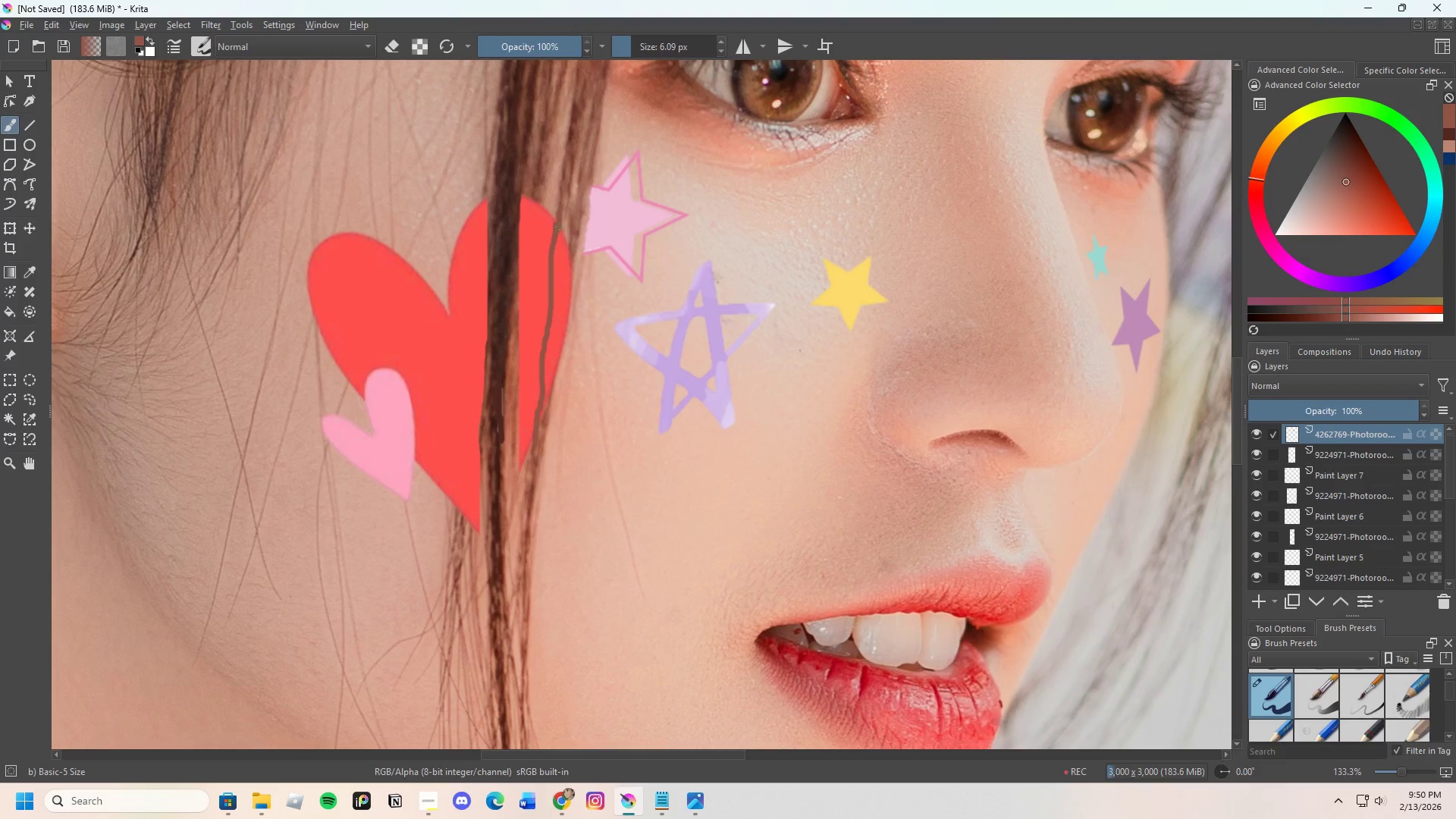 
left_click_drag(start_coordinate=[559, 227], to_coordinate=[549, 274])
 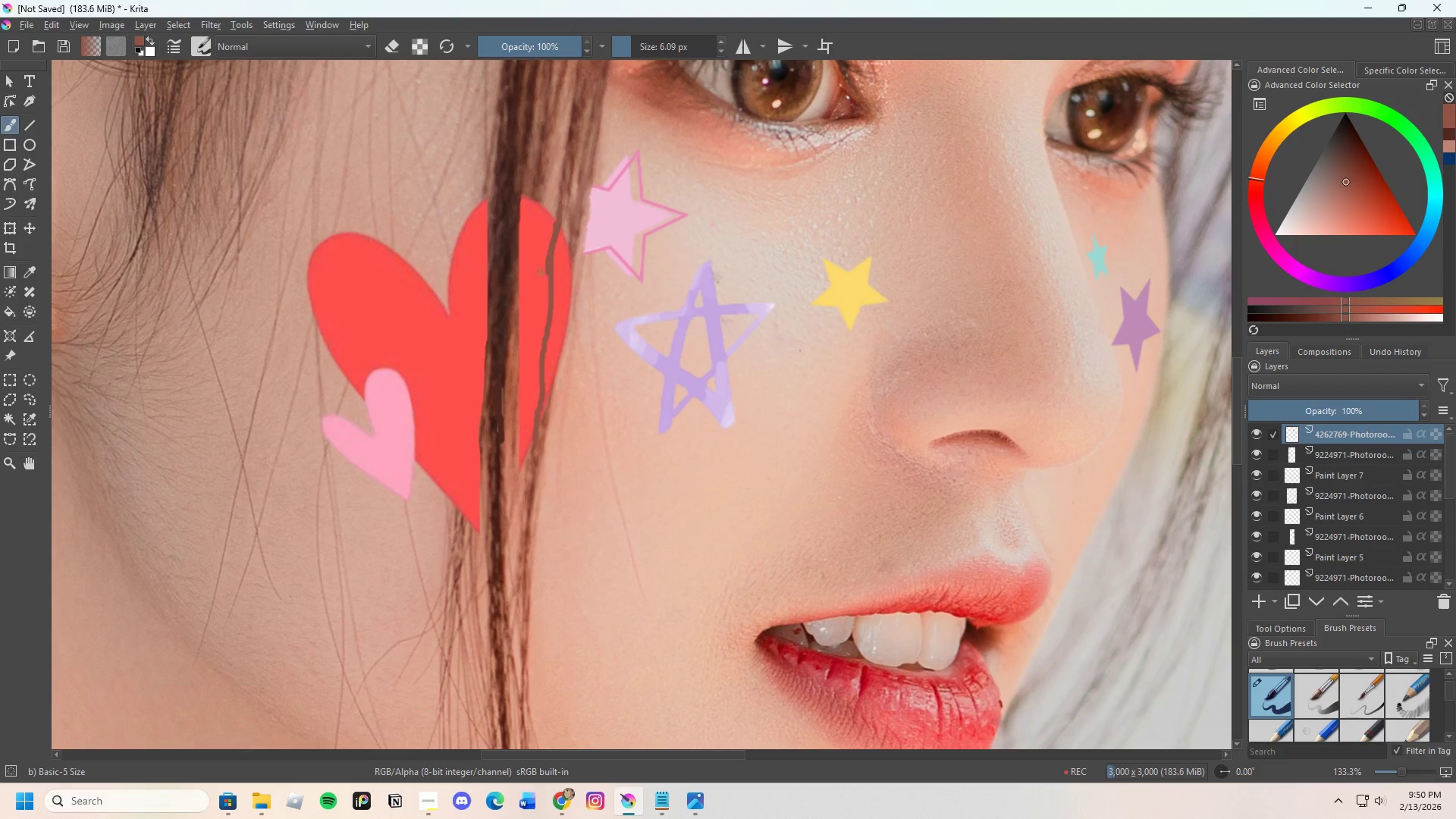 
hold_key(key=ControlLeft, duration=0.47)
 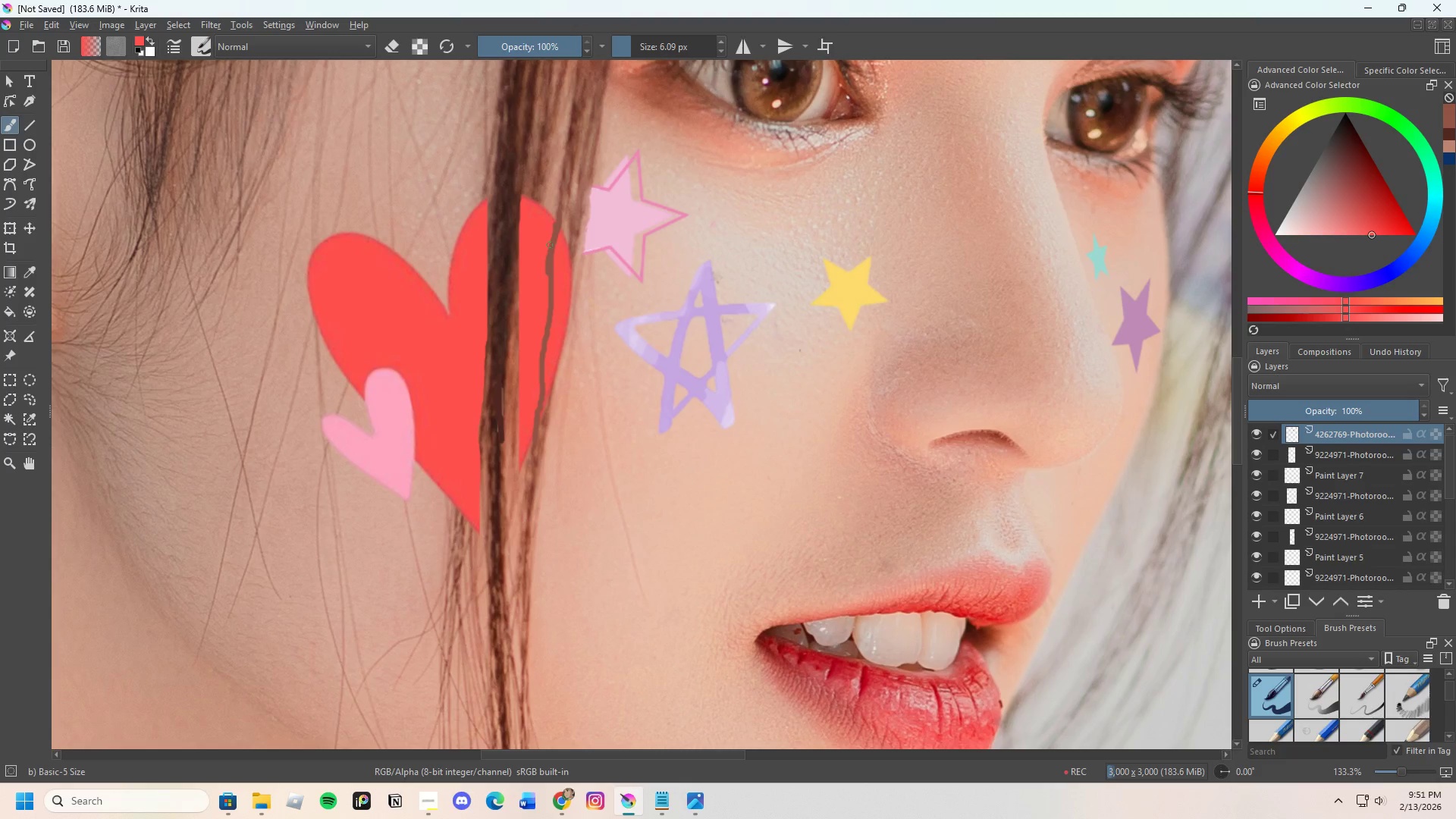 
left_click_drag(start_coordinate=[550, 245], to_coordinate=[536, 395])
 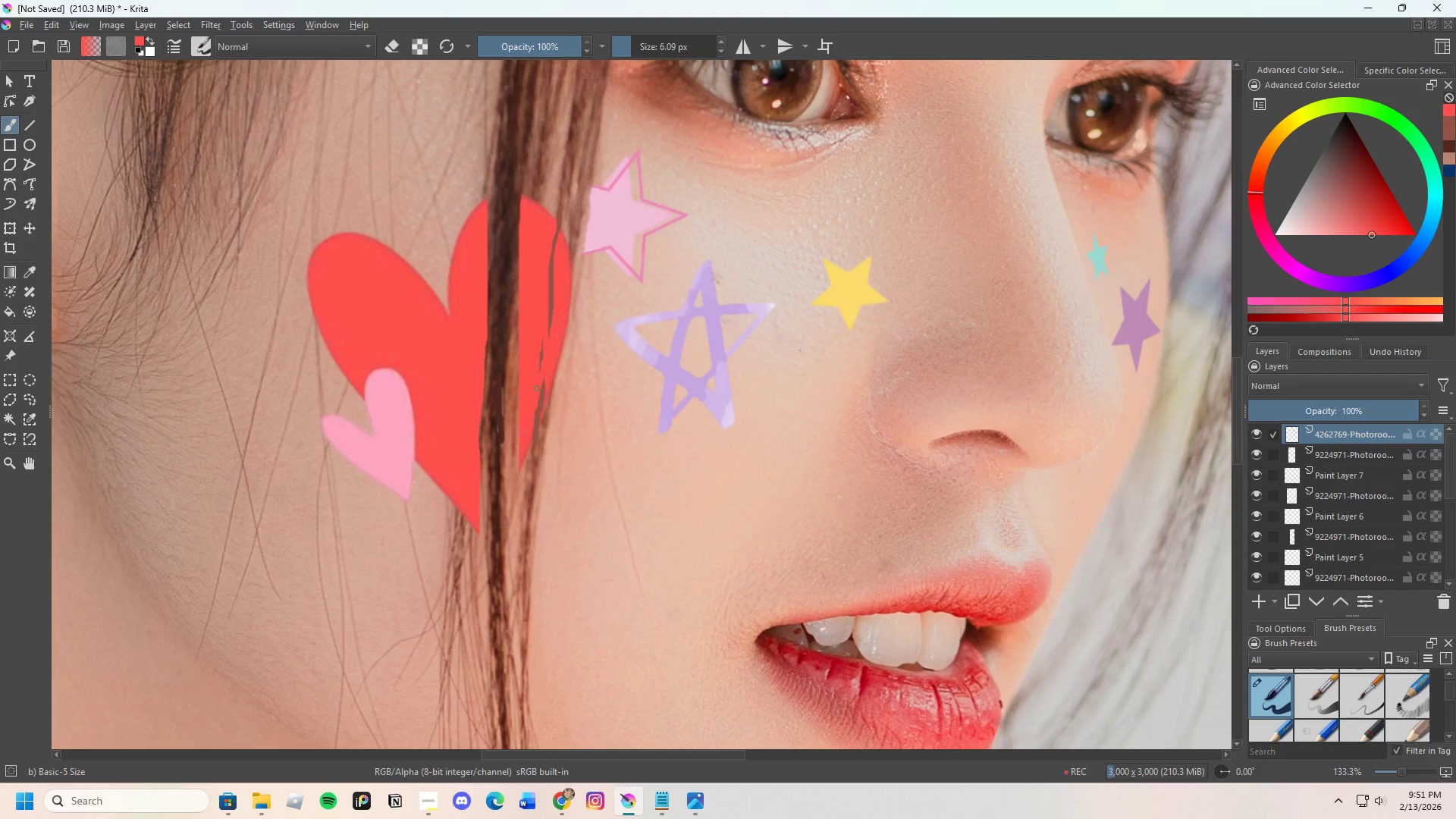 
key(Control+Z)
 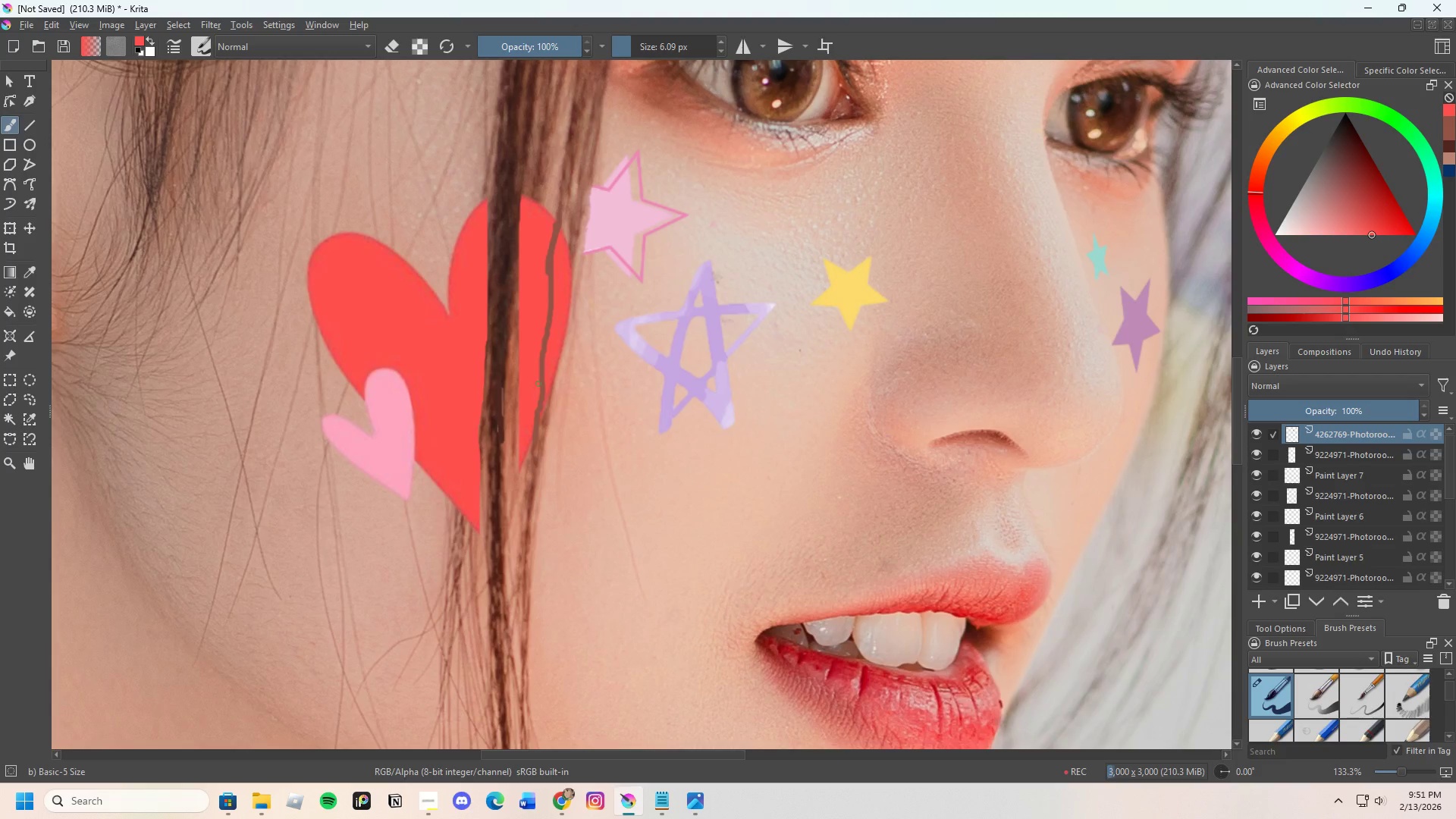 
scroll: coordinate [572, 367], scroll_direction: down, amount: 4.0
 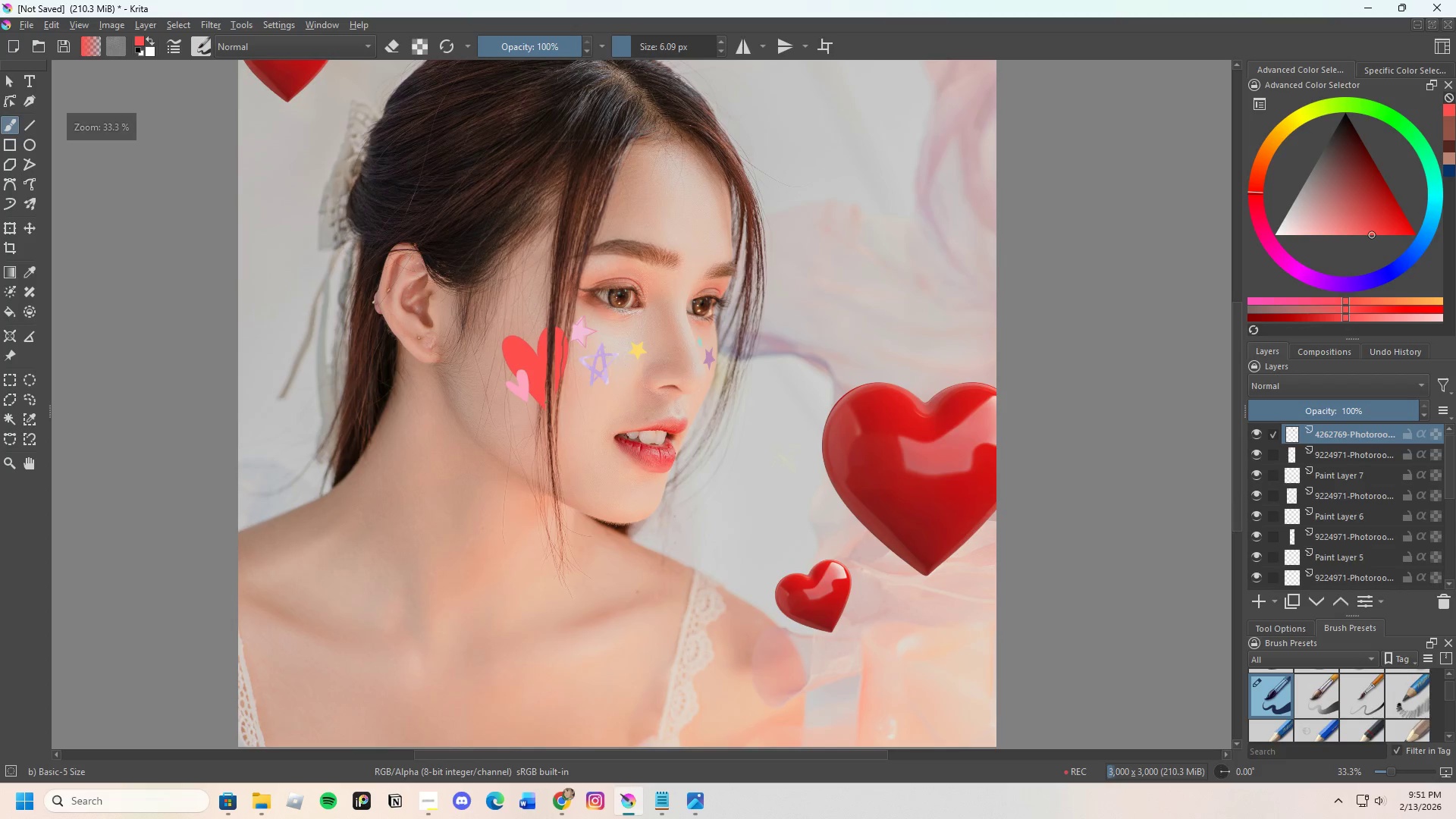 
scroll: coordinate [546, 399], scroll_direction: up, amount: 3.0
 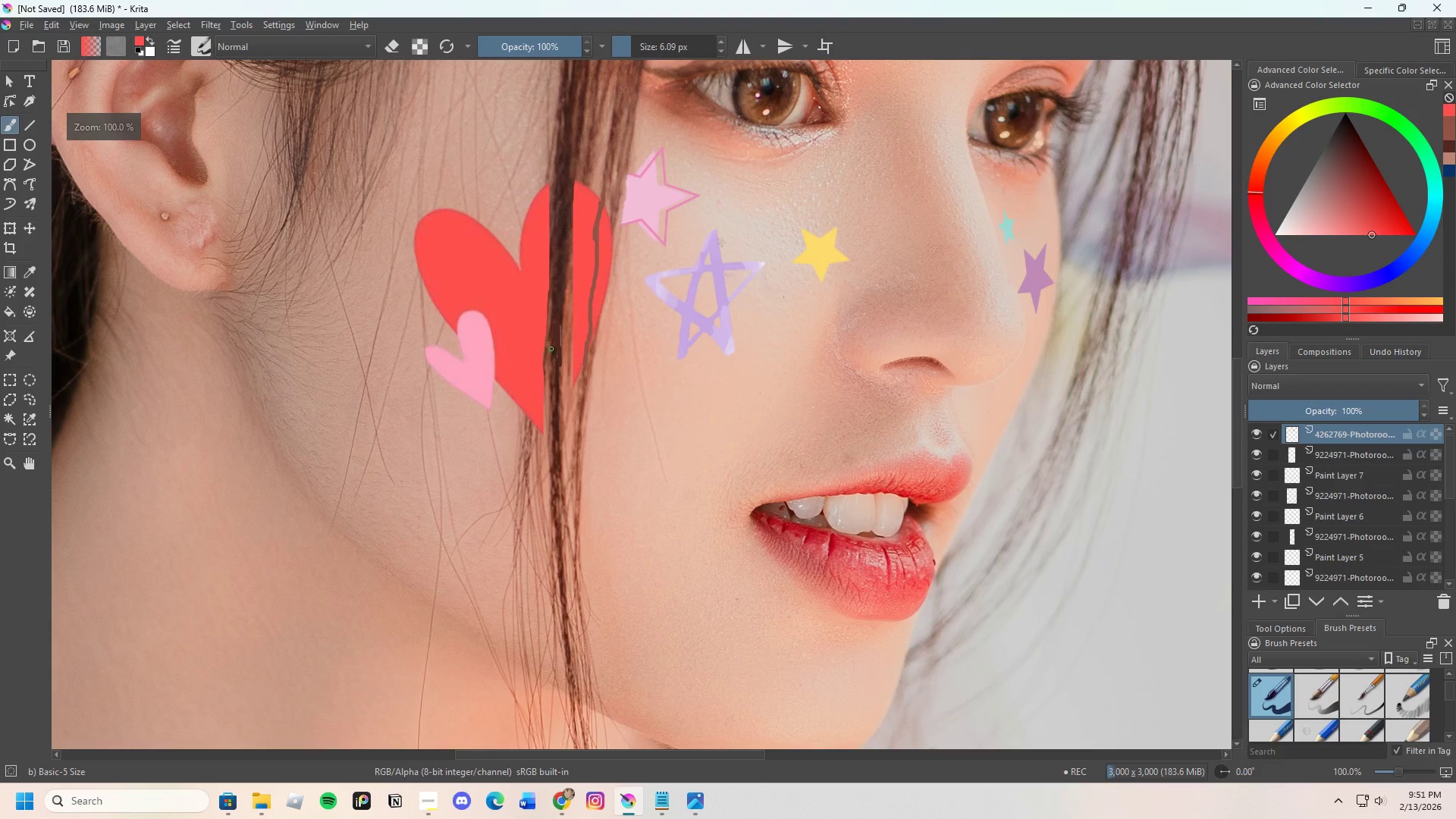 
key(Control+Z)
 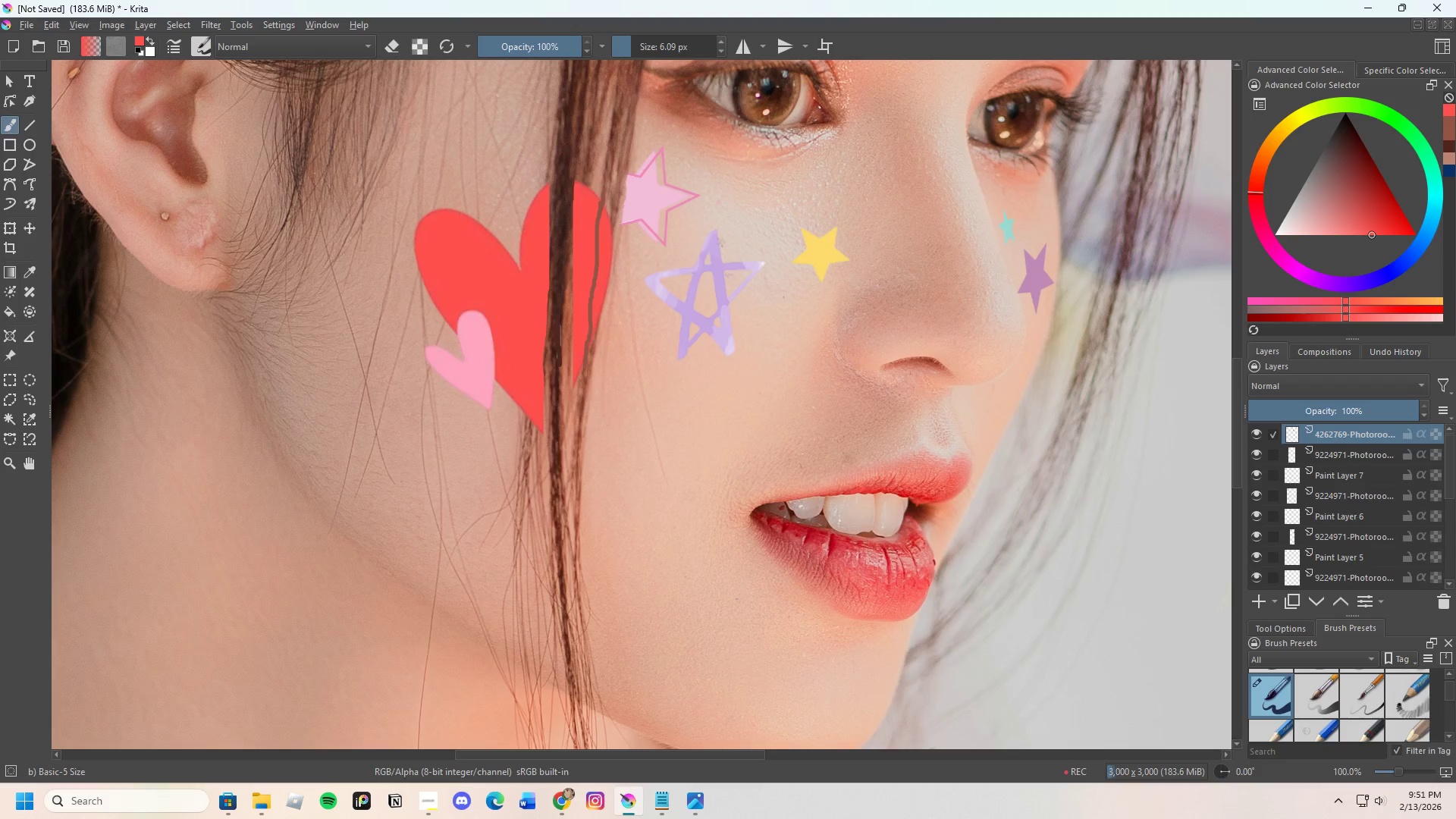 
key(Control+Z)
 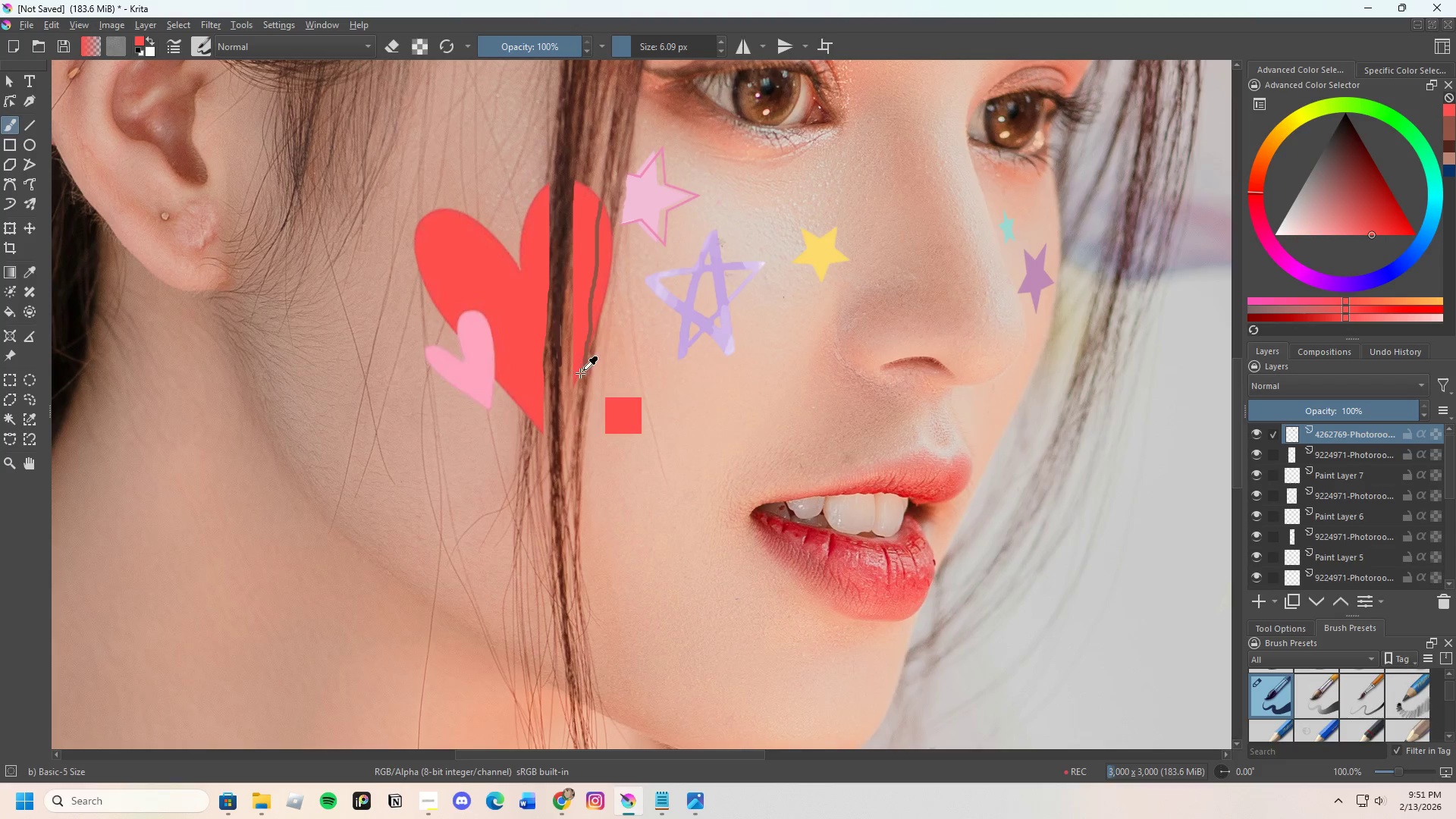 
key(Control+Z)
 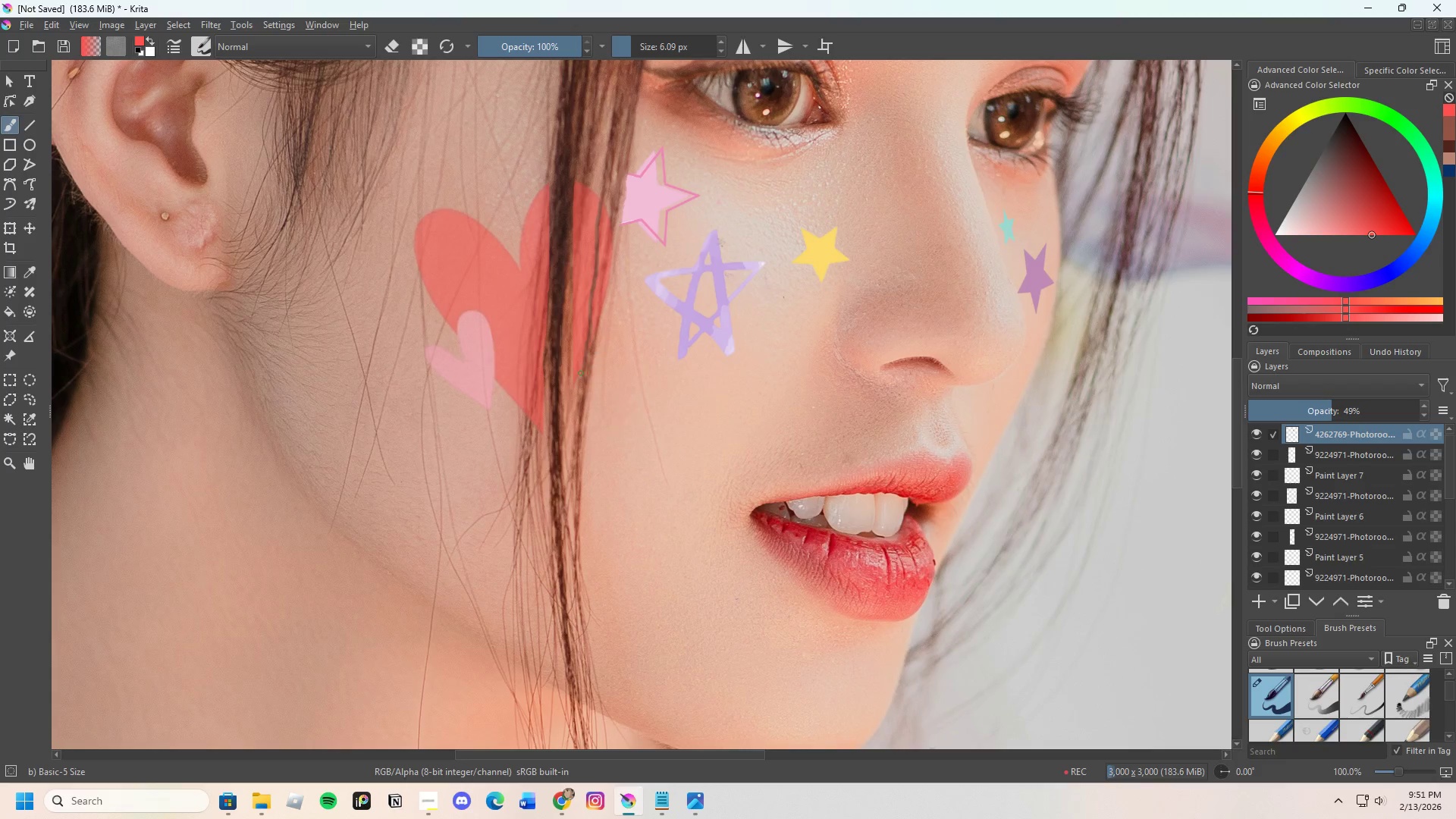 
key(Control+Z)
 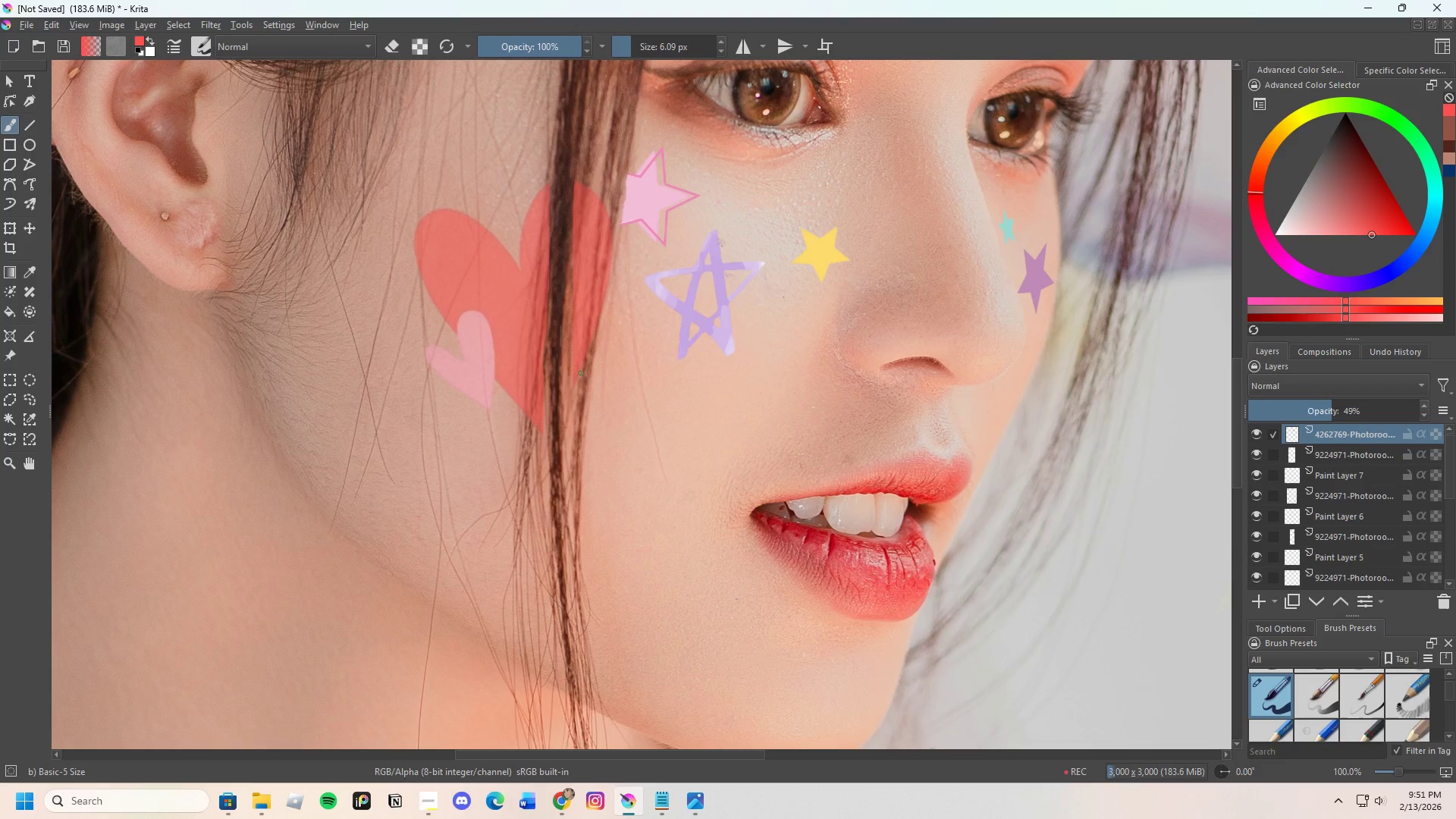 
key(Control+ControlLeft)
 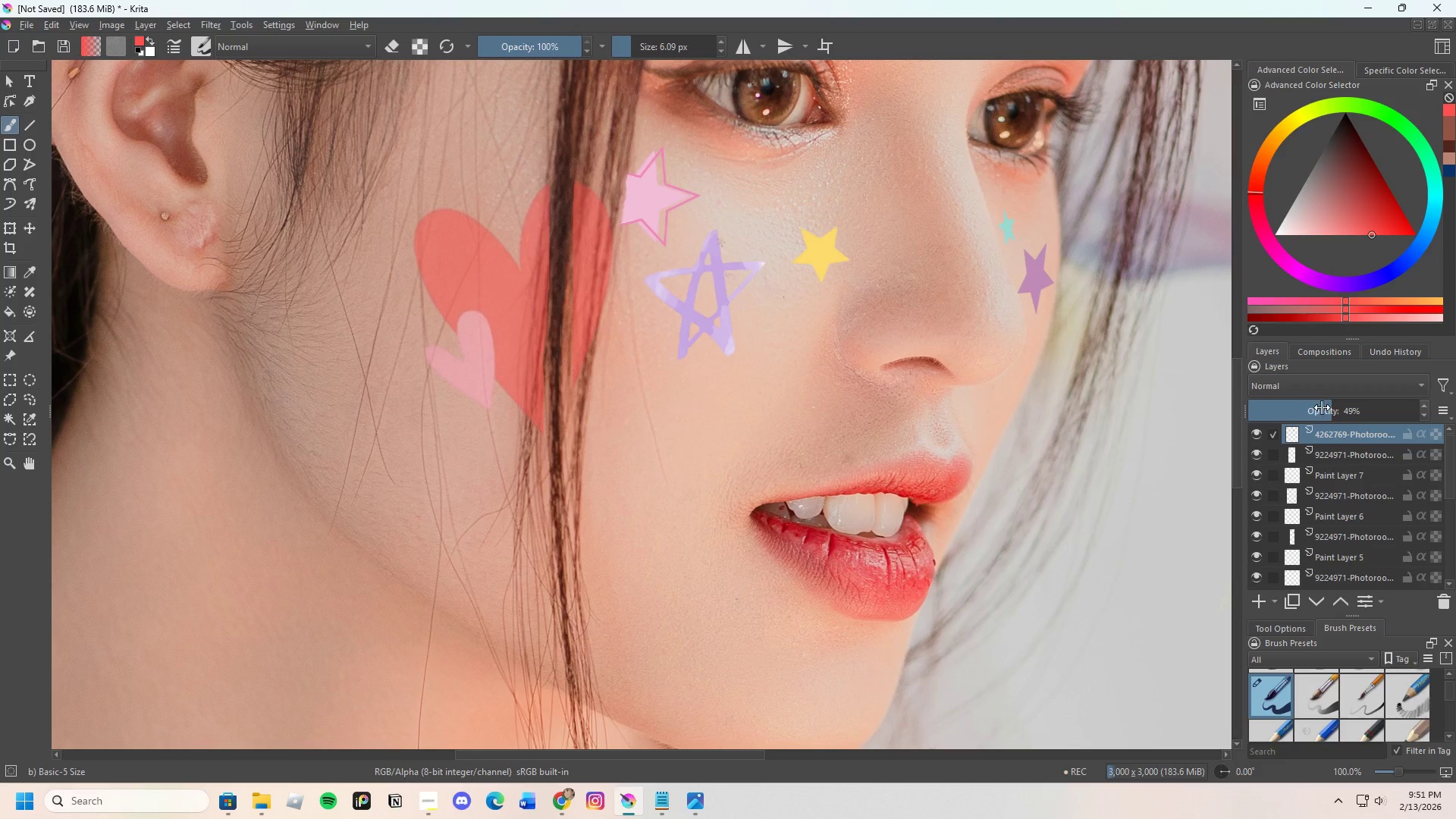 
left_click_drag(start_coordinate=[1333, 408], to_coordinate=[1451, 406])
 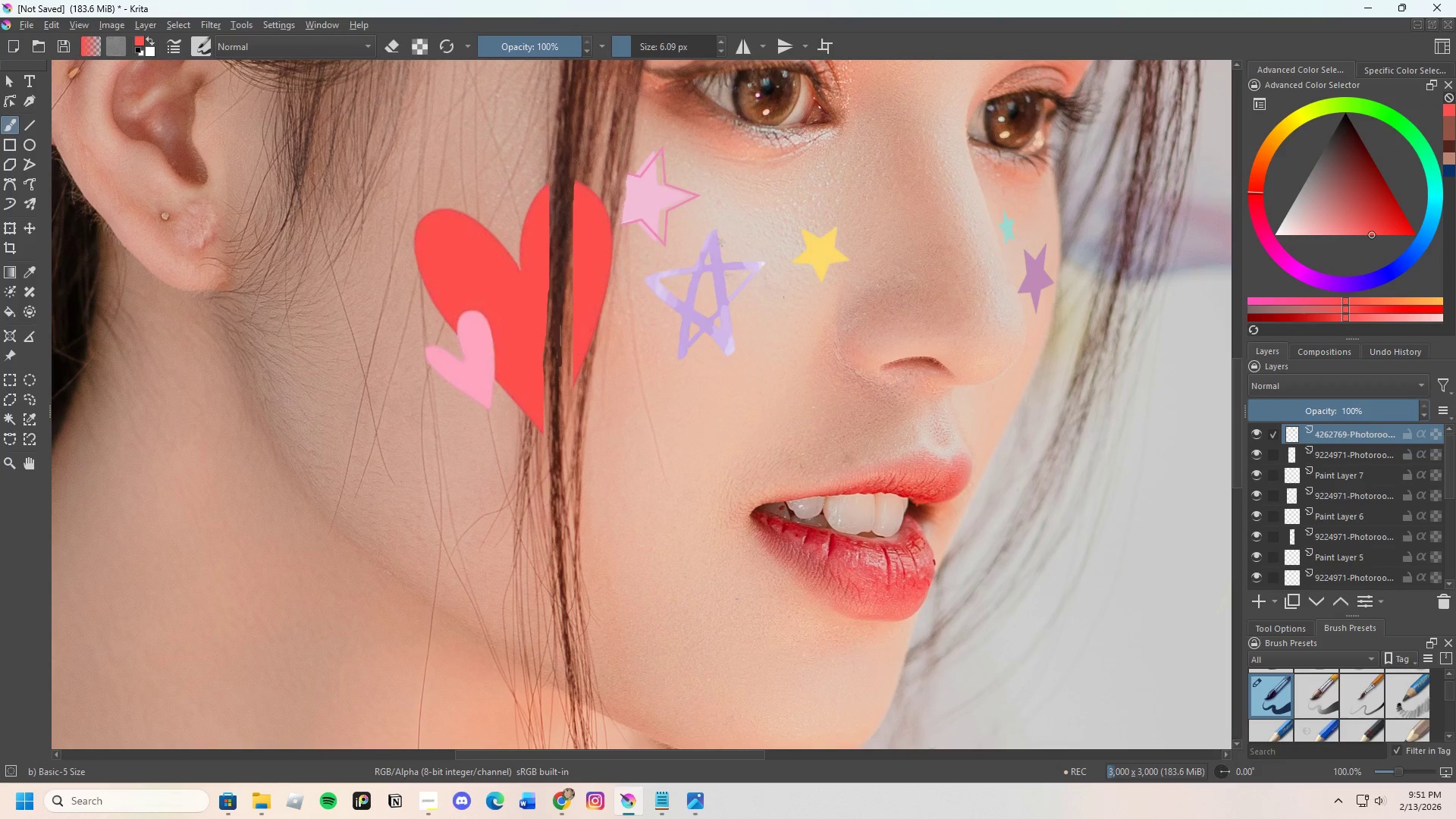 
scroll: coordinate [544, 393], scroll_direction: up, amount: 2.0
 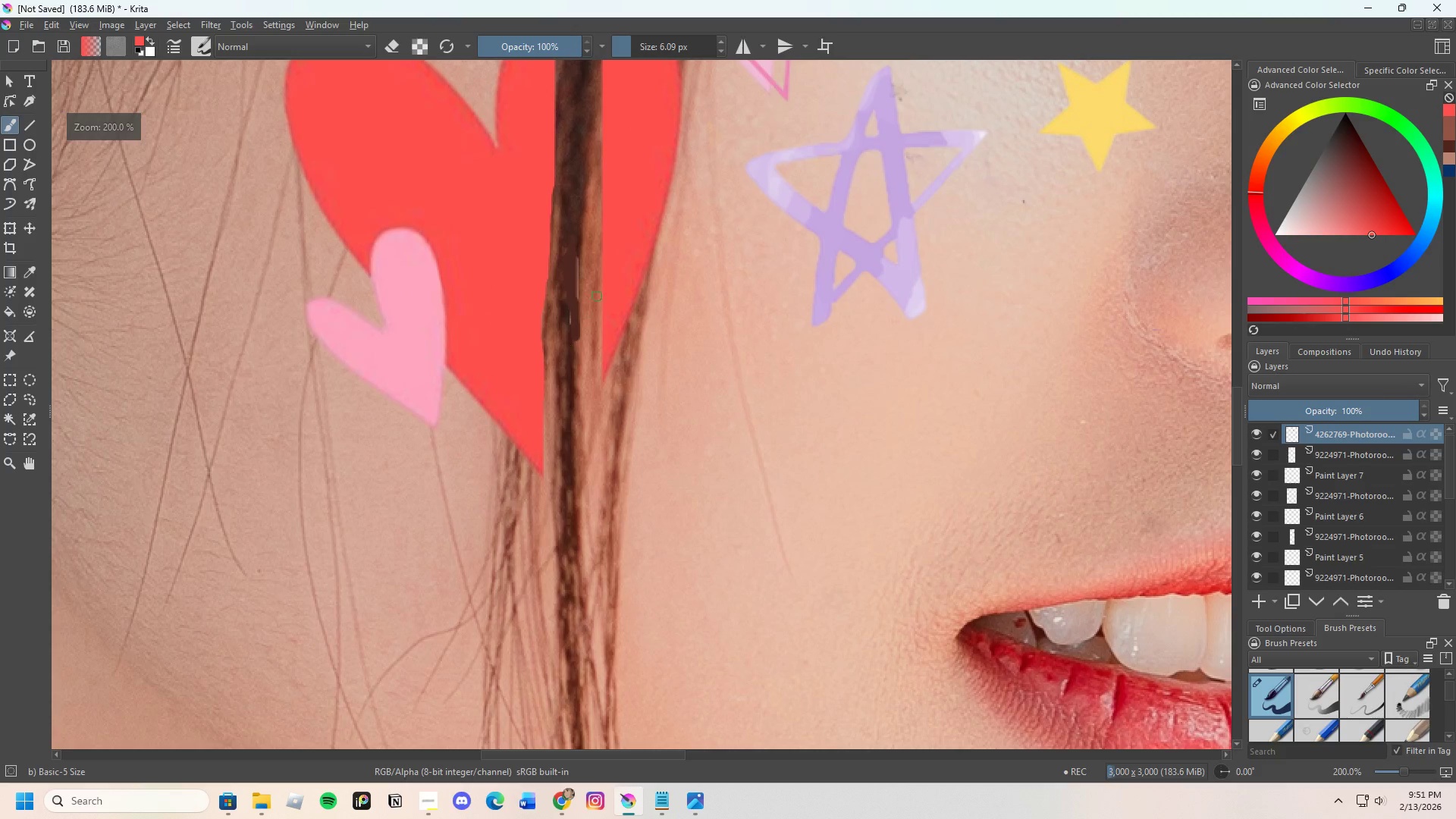 
hold_key(key=ControlLeft, duration=0.81)
left_click([583, 278])
 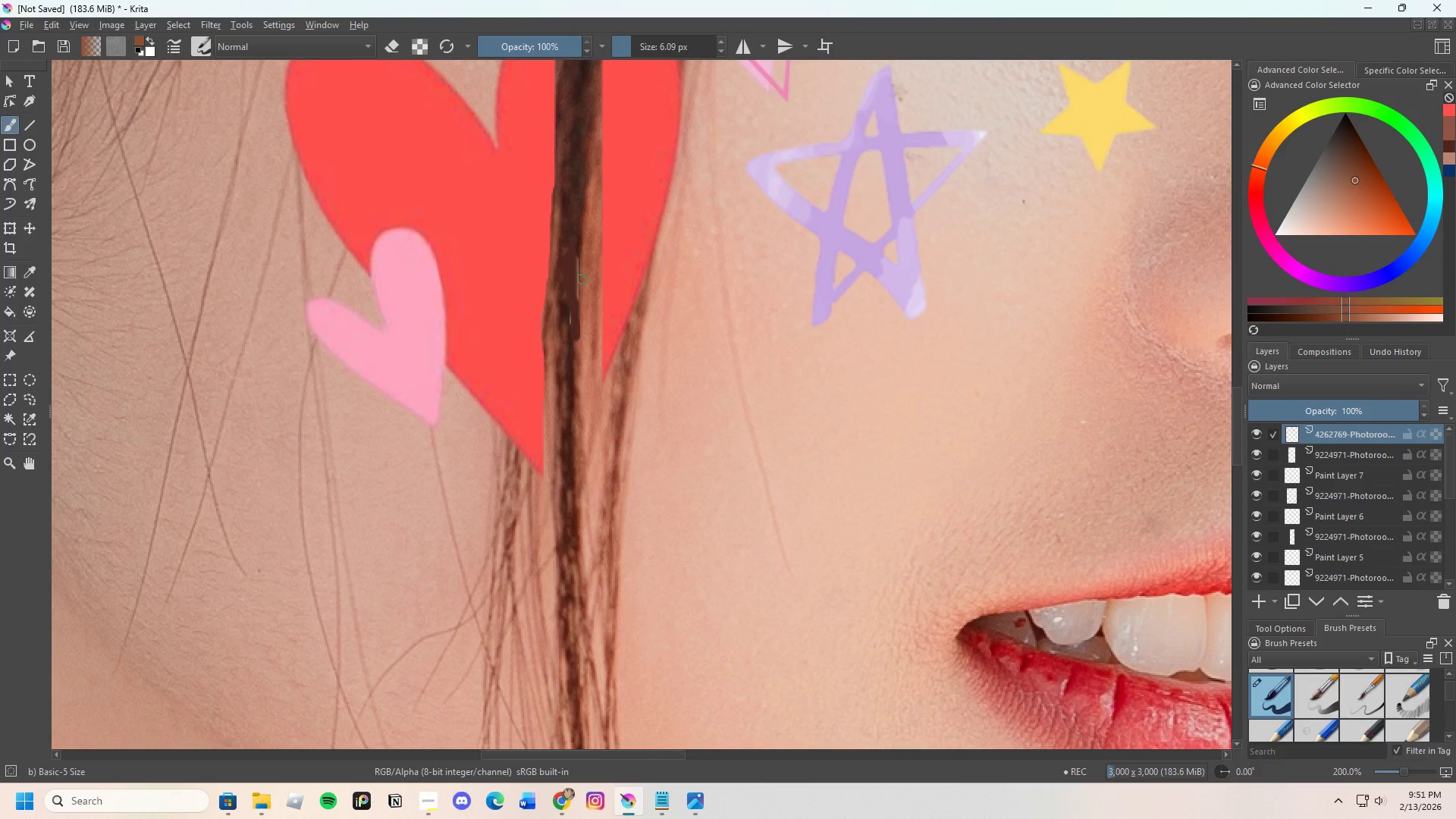 
left_click_drag(start_coordinate=[581, 285], to_coordinate=[577, 338])
 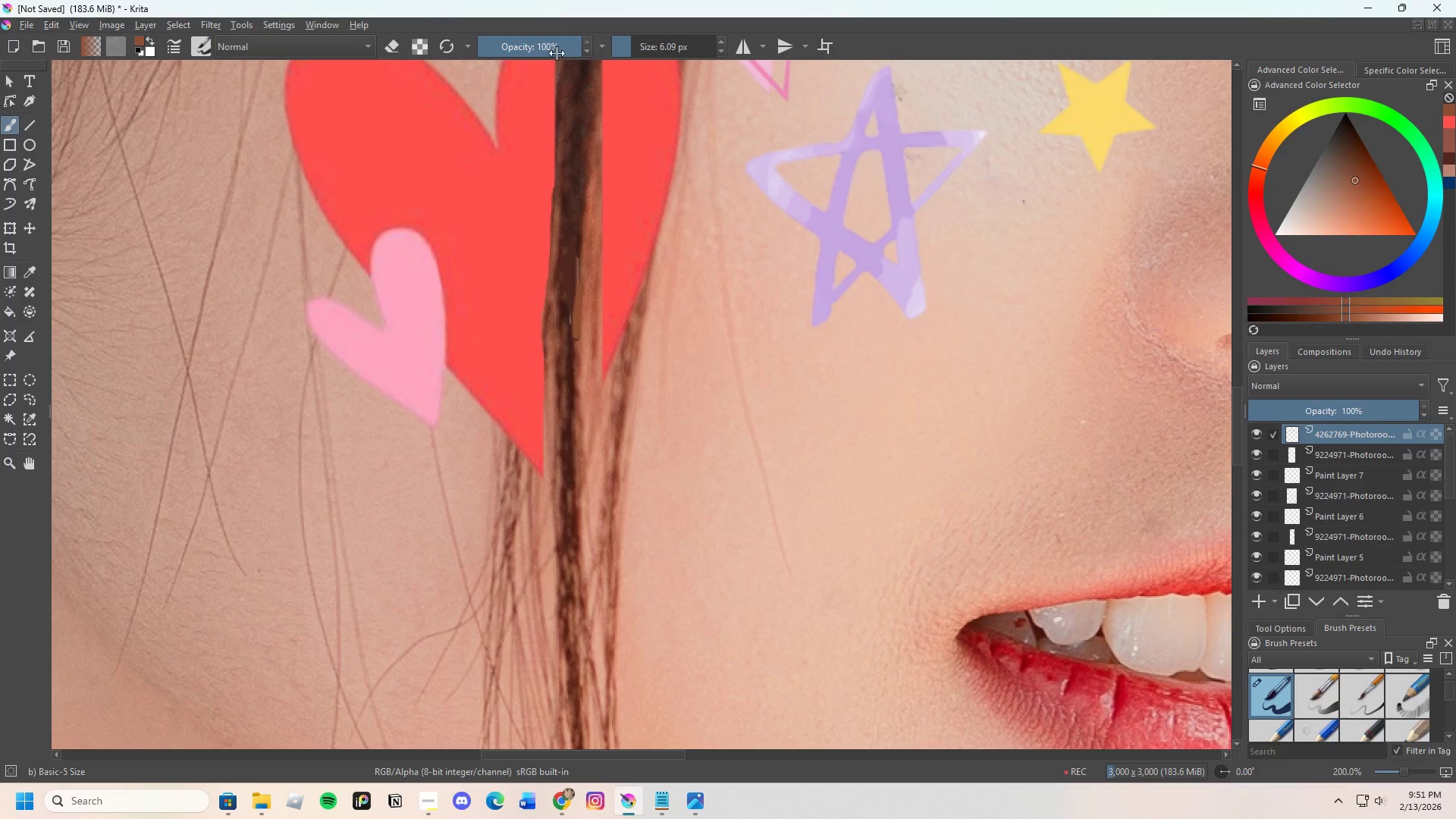 
left_click_drag(start_coordinate=[554, 46], to_coordinate=[528, 64])
 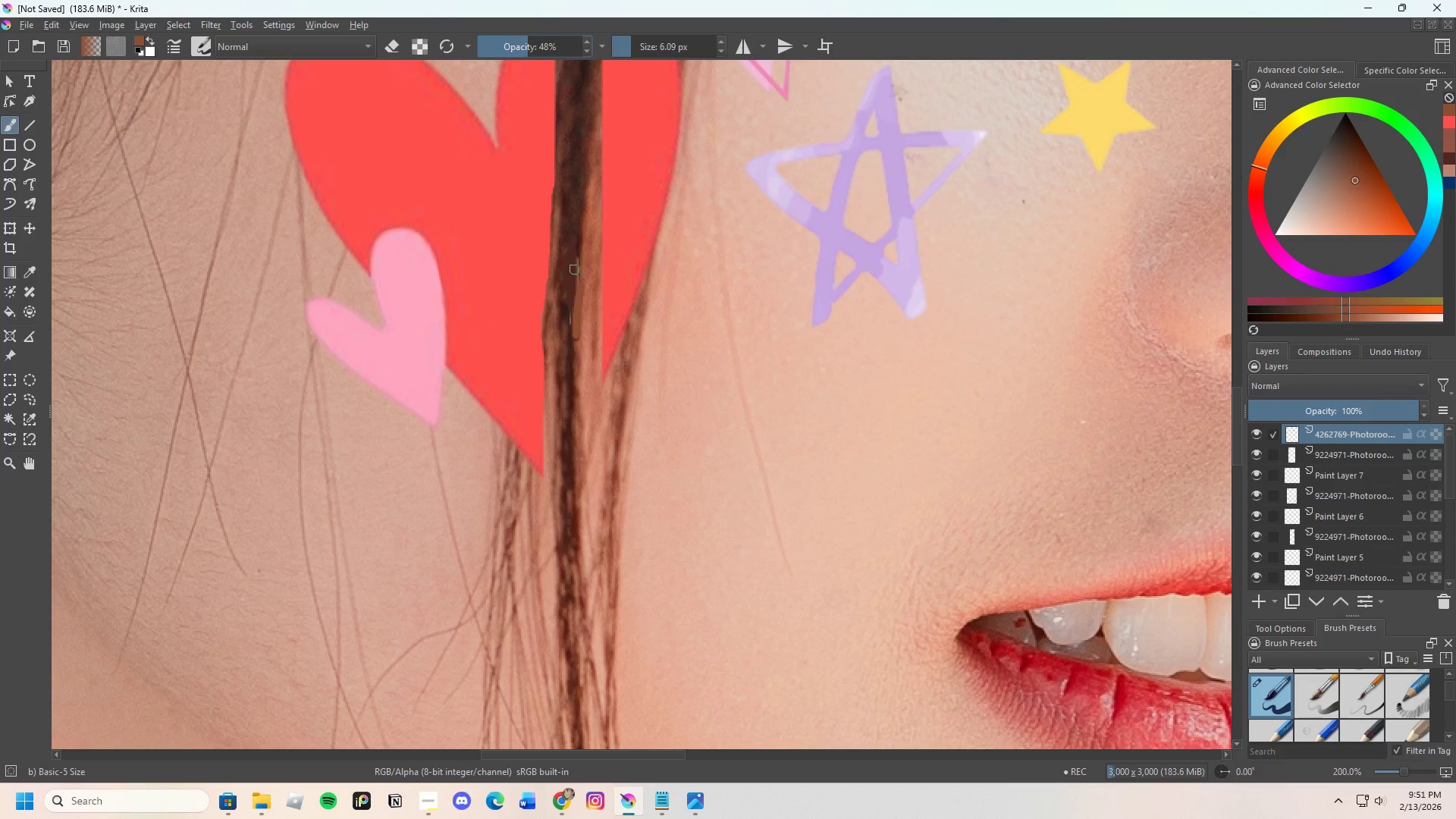 
hold_key(key=ControlLeft, duration=0.77)
 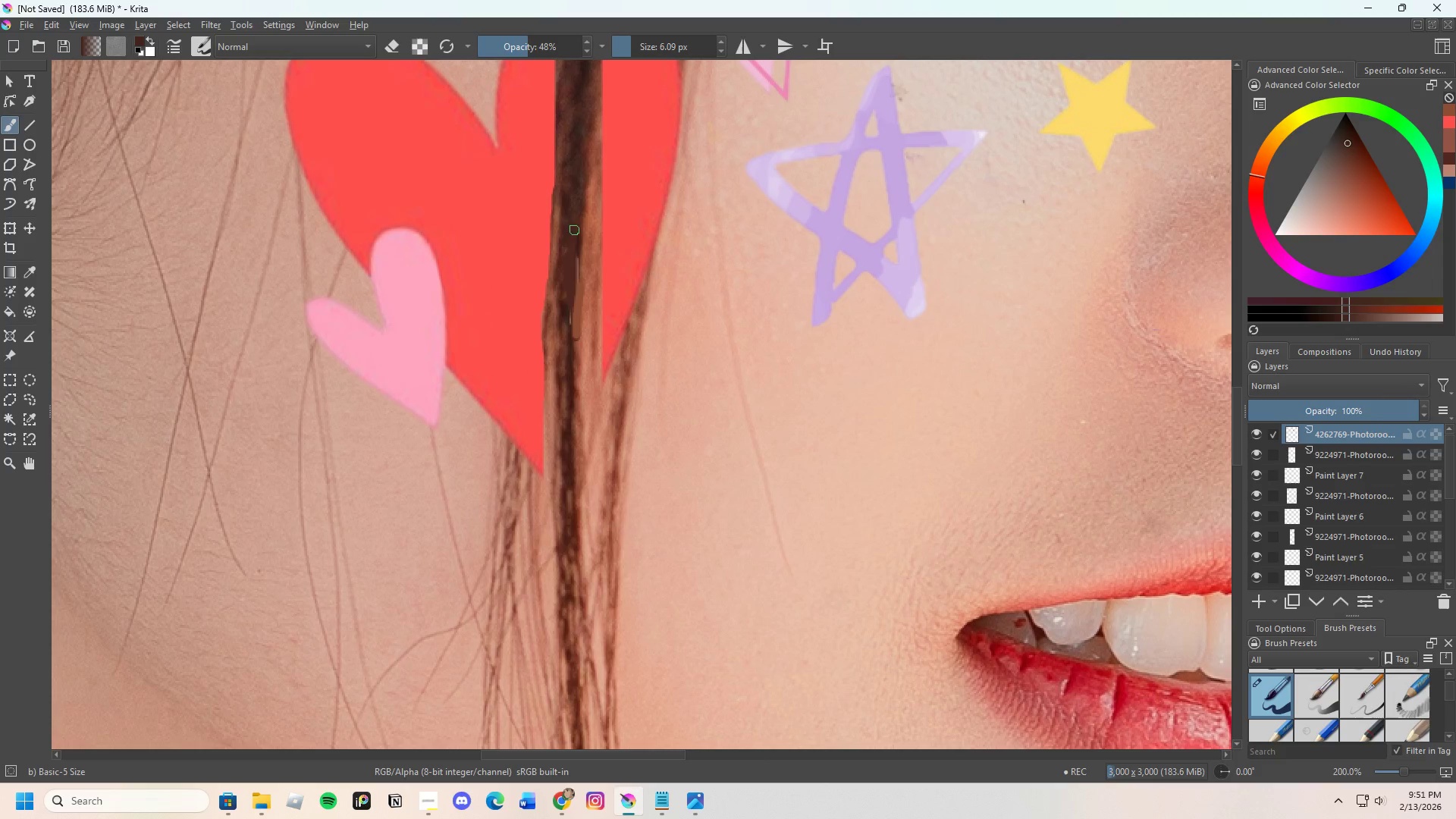 
left_click_drag(start_coordinate=[575, 230], to_coordinate=[568, 265])
 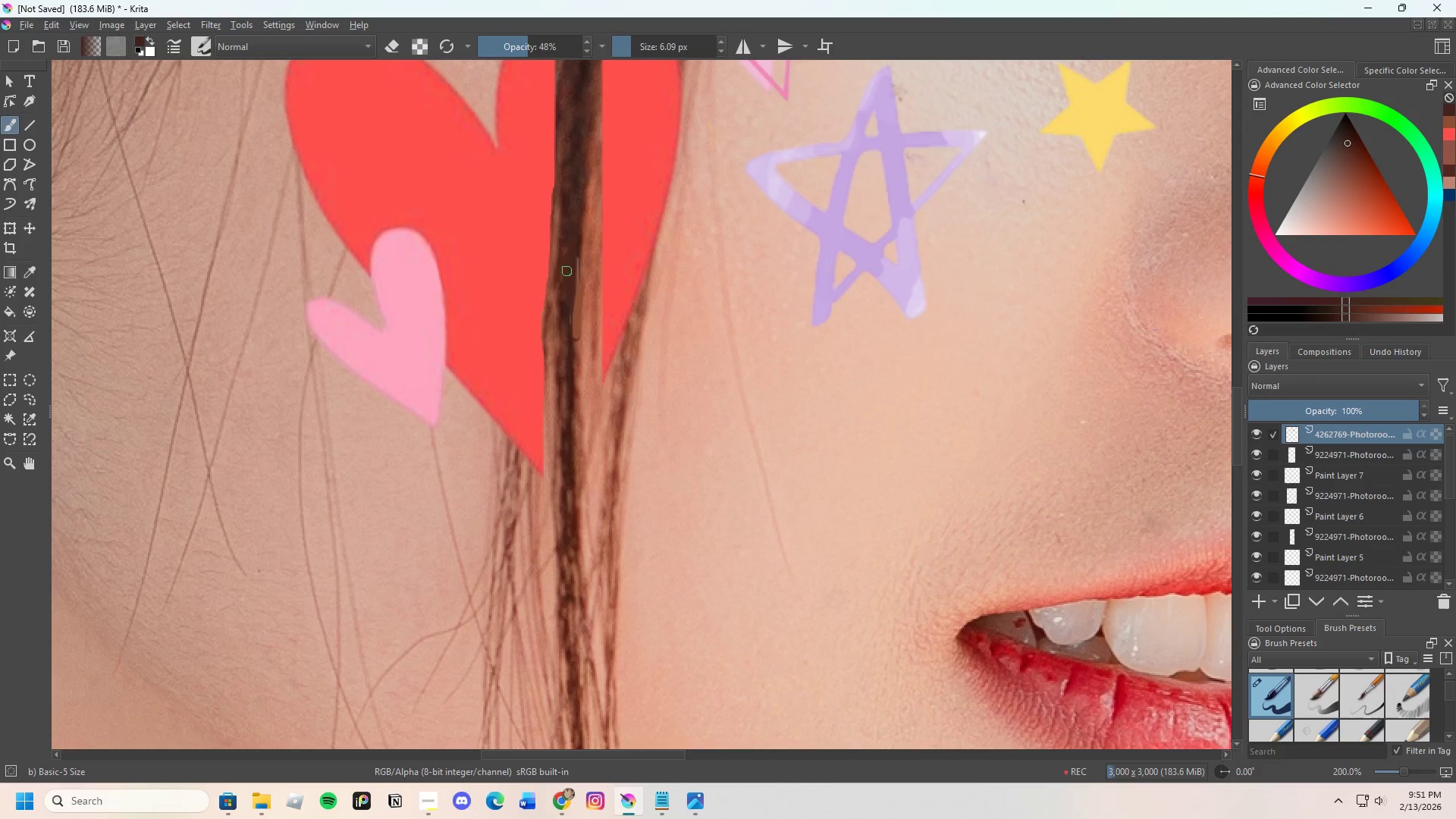 
left_click_drag(start_coordinate=[565, 290], to_coordinate=[566, 311])
 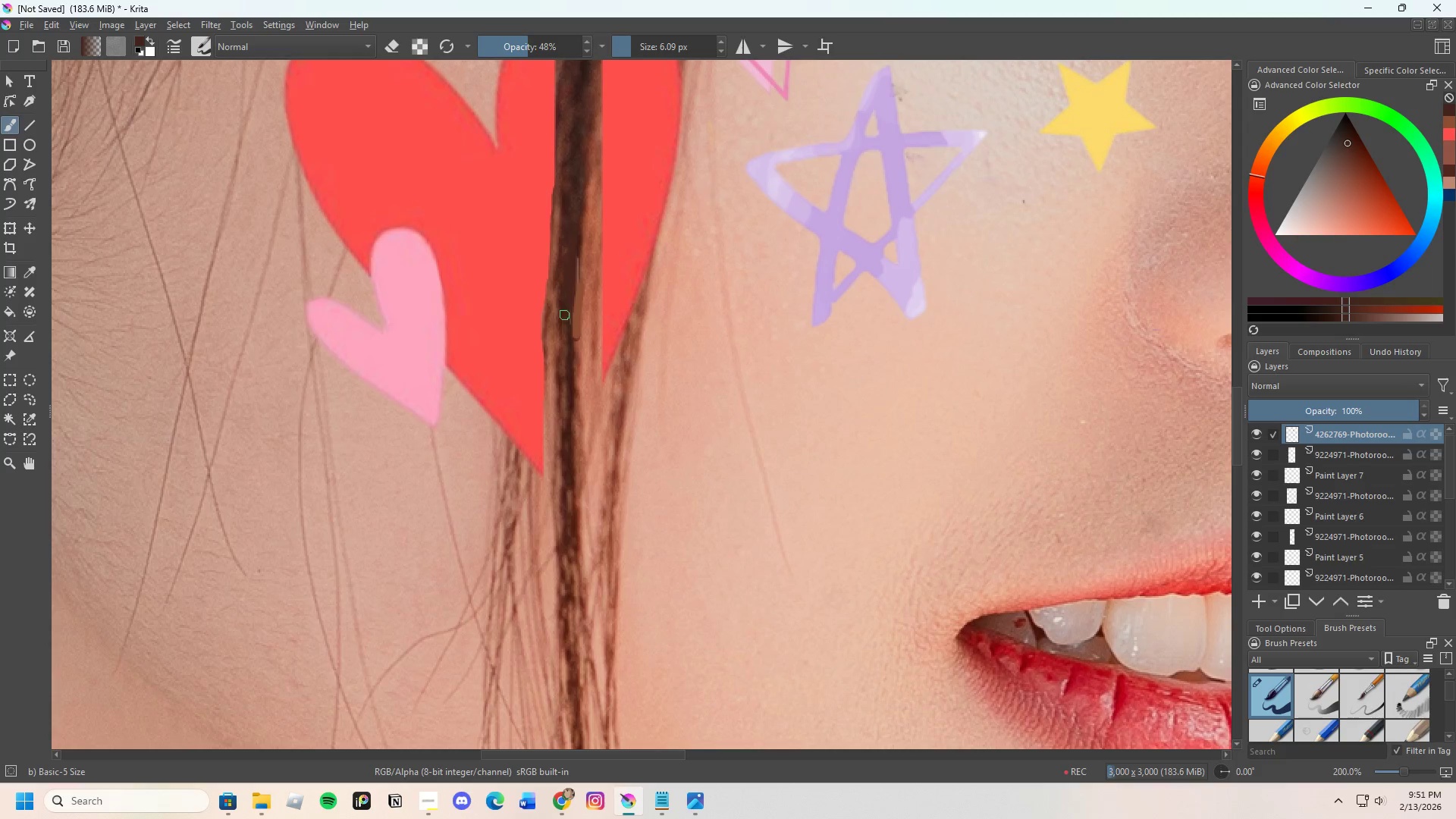 
left_click_drag(start_coordinate=[566, 310], to_coordinate=[573, 232])
 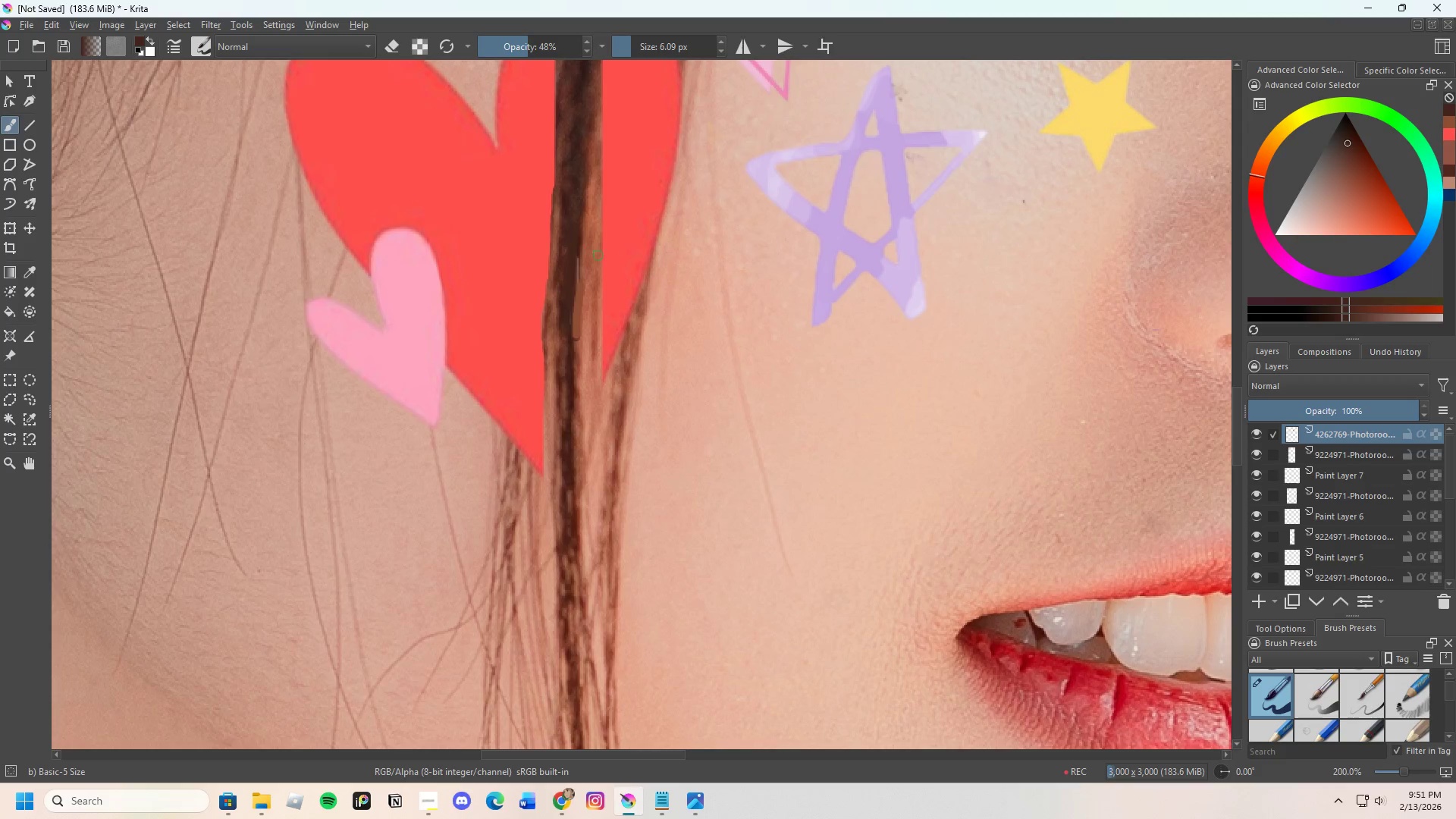 
hold_key(key=ControlLeft, duration=0.86)
left_click([592, 268])
 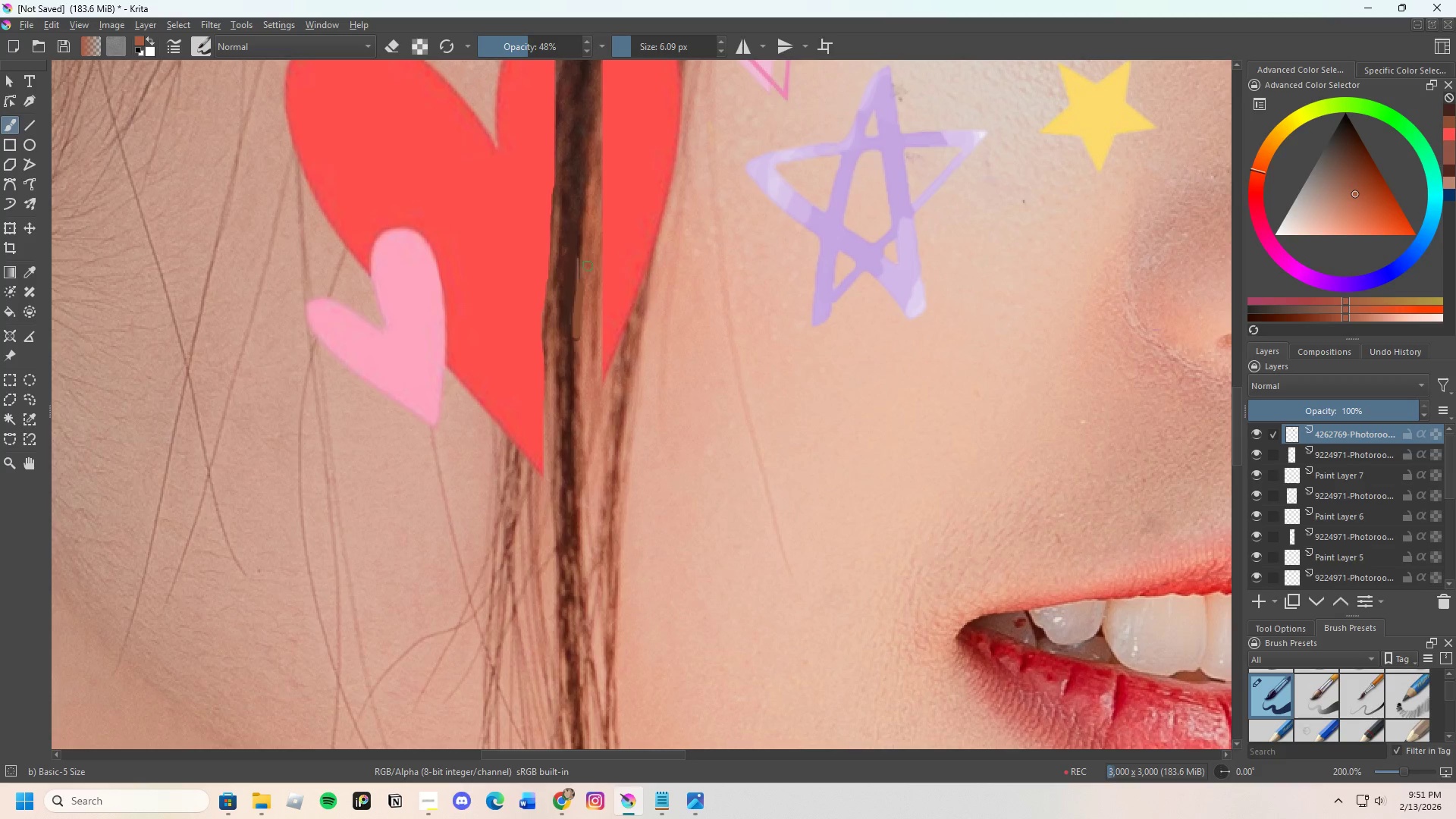 
left_click_drag(start_coordinate=[587, 265], to_coordinate=[579, 303])
 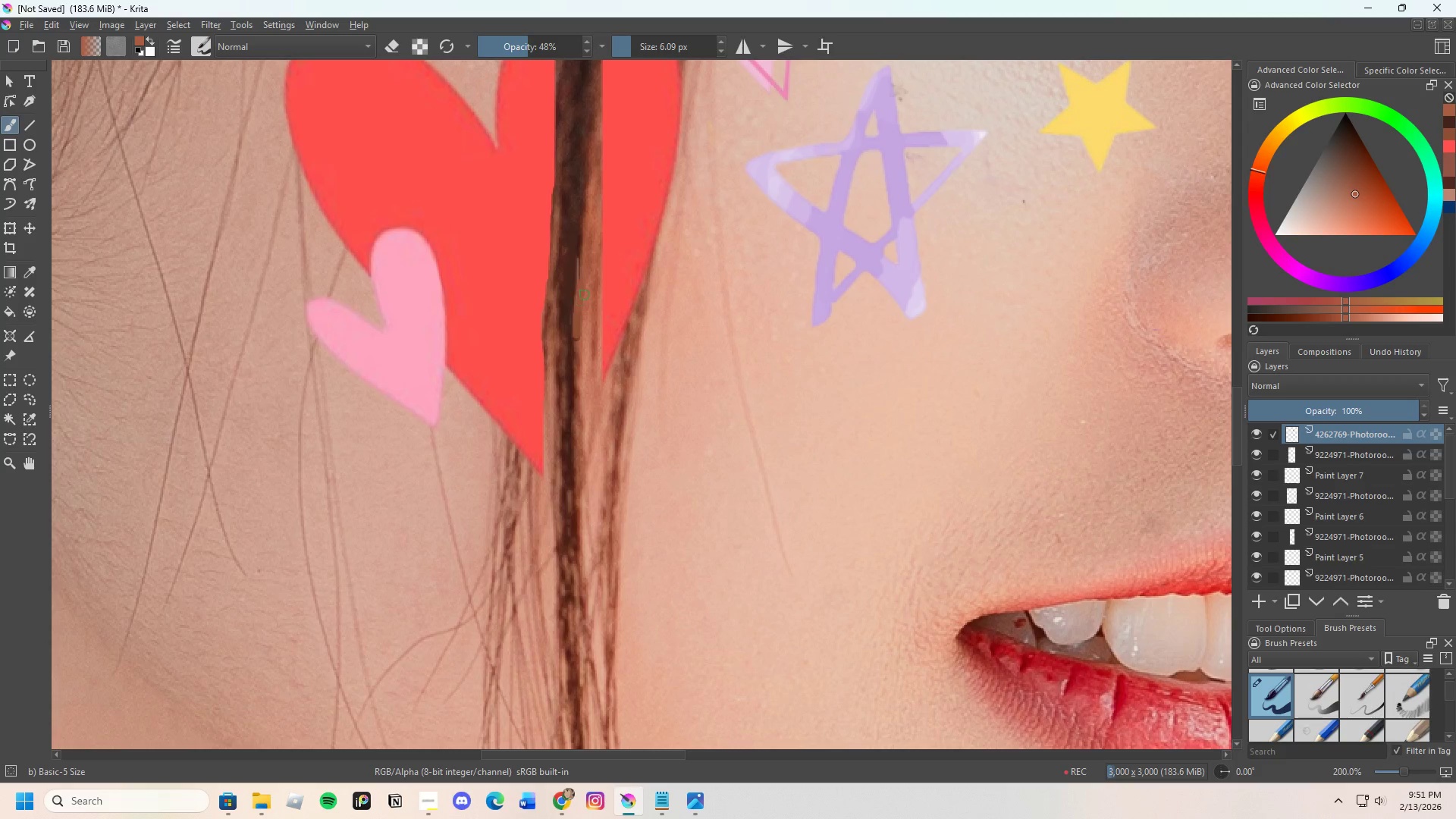 
left_click_drag(start_coordinate=[585, 296], to_coordinate=[578, 346])
 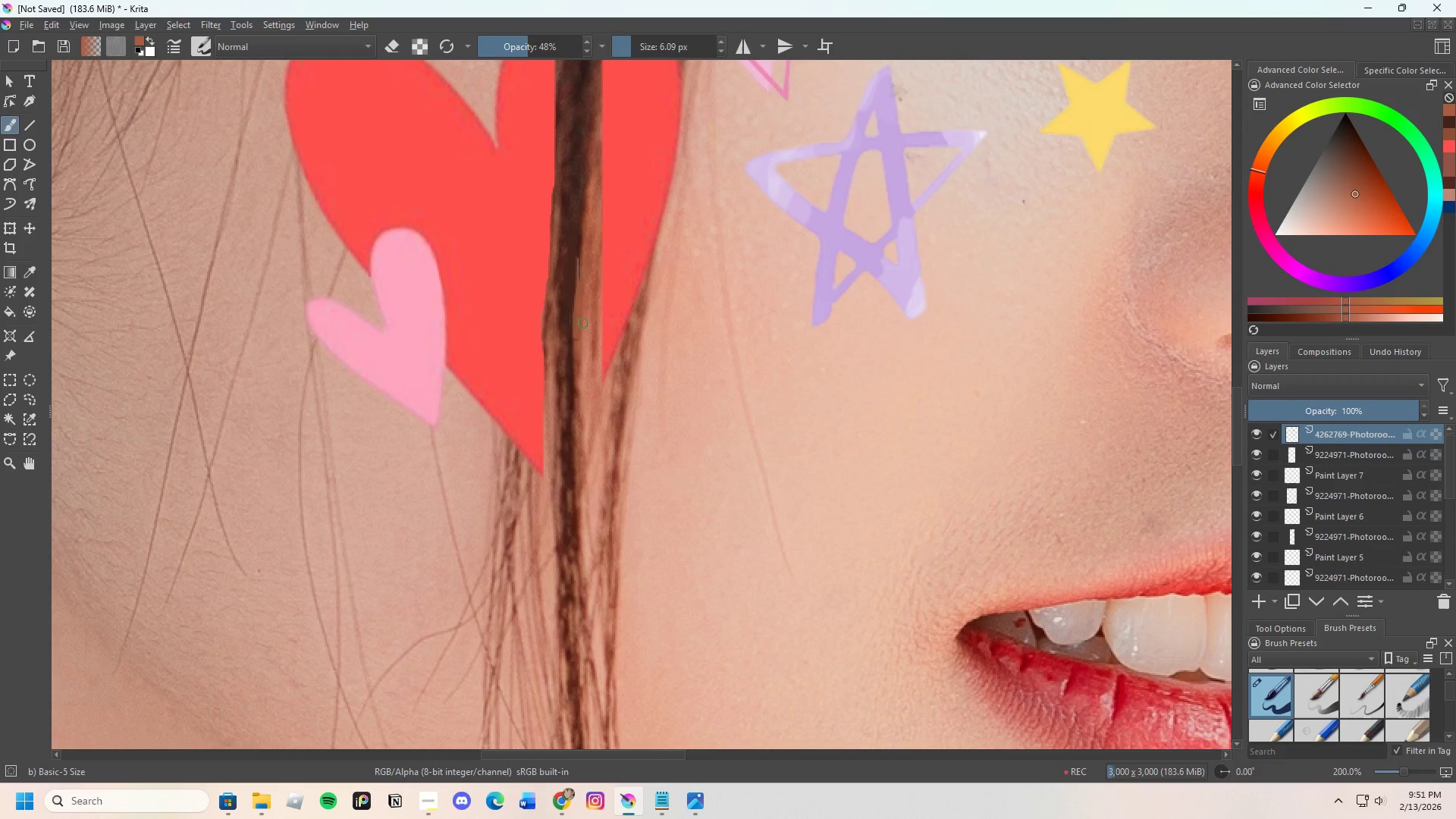 
hold_key(key=ControlLeft, duration=0.33)
 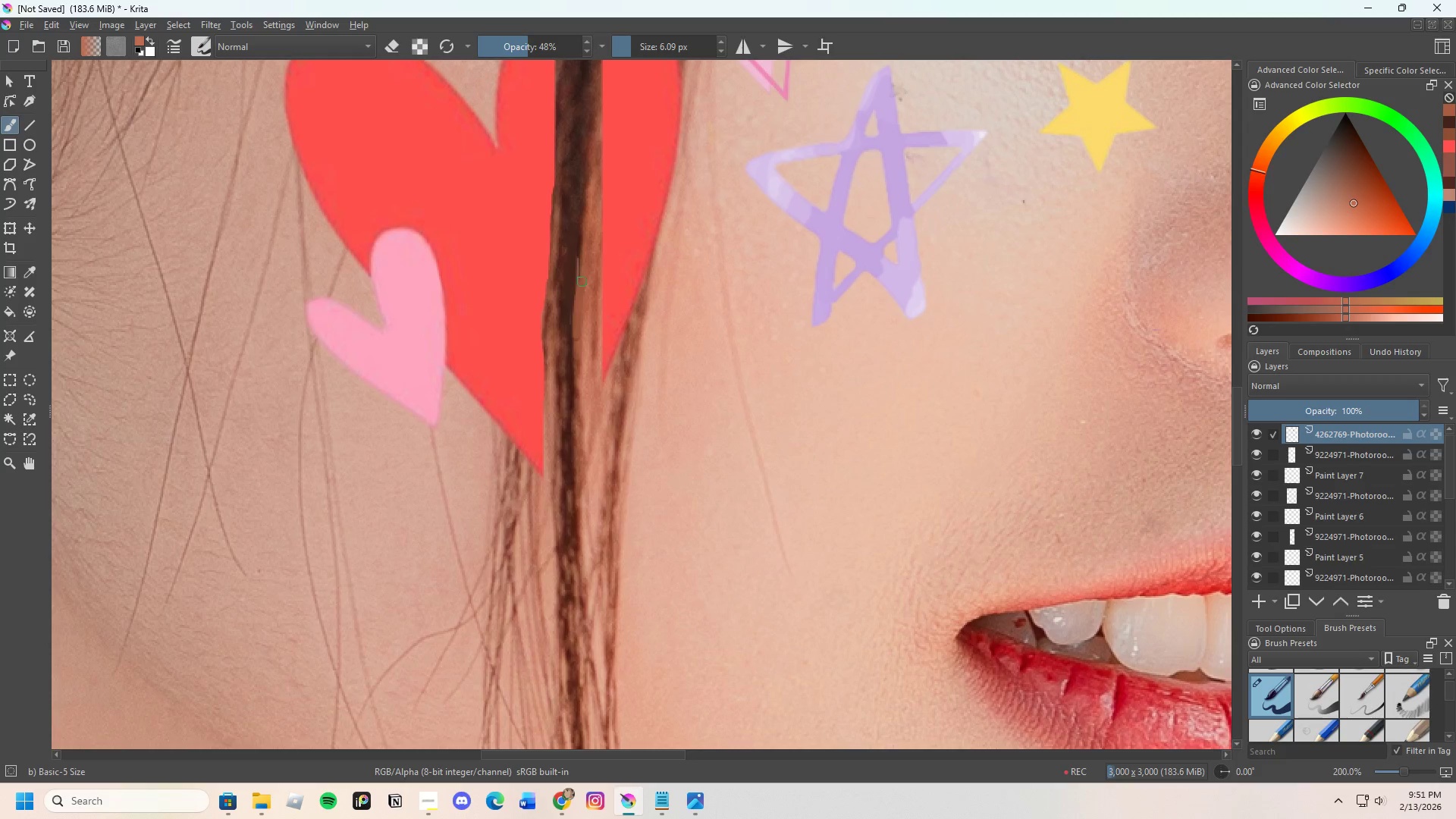 
left_click_drag(start_coordinate=[582, 281], to_coordinate=[583, 259])
 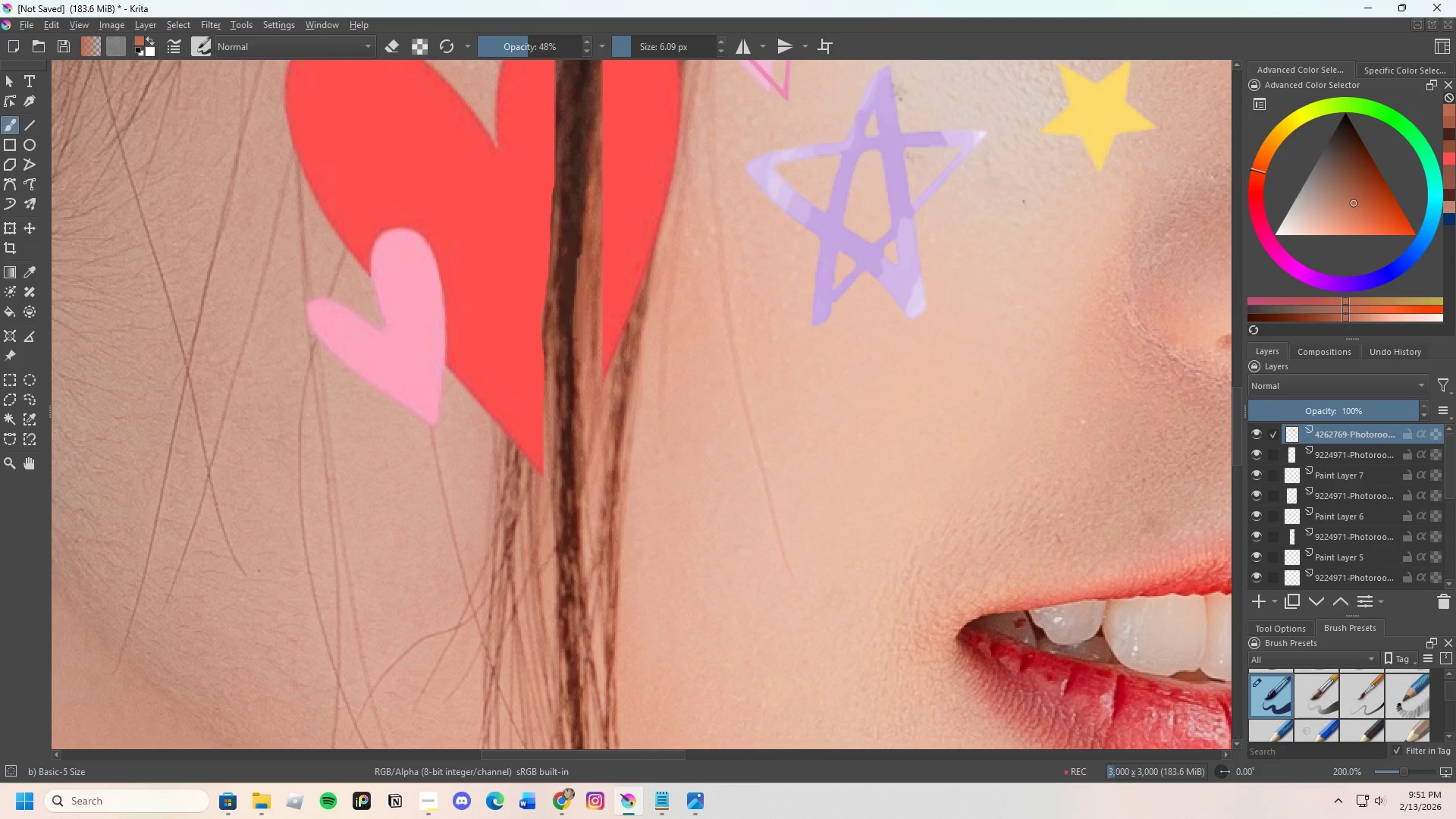 
hold_key(key=ControlLeft, duration=0.34)
left_click([577, 258])
 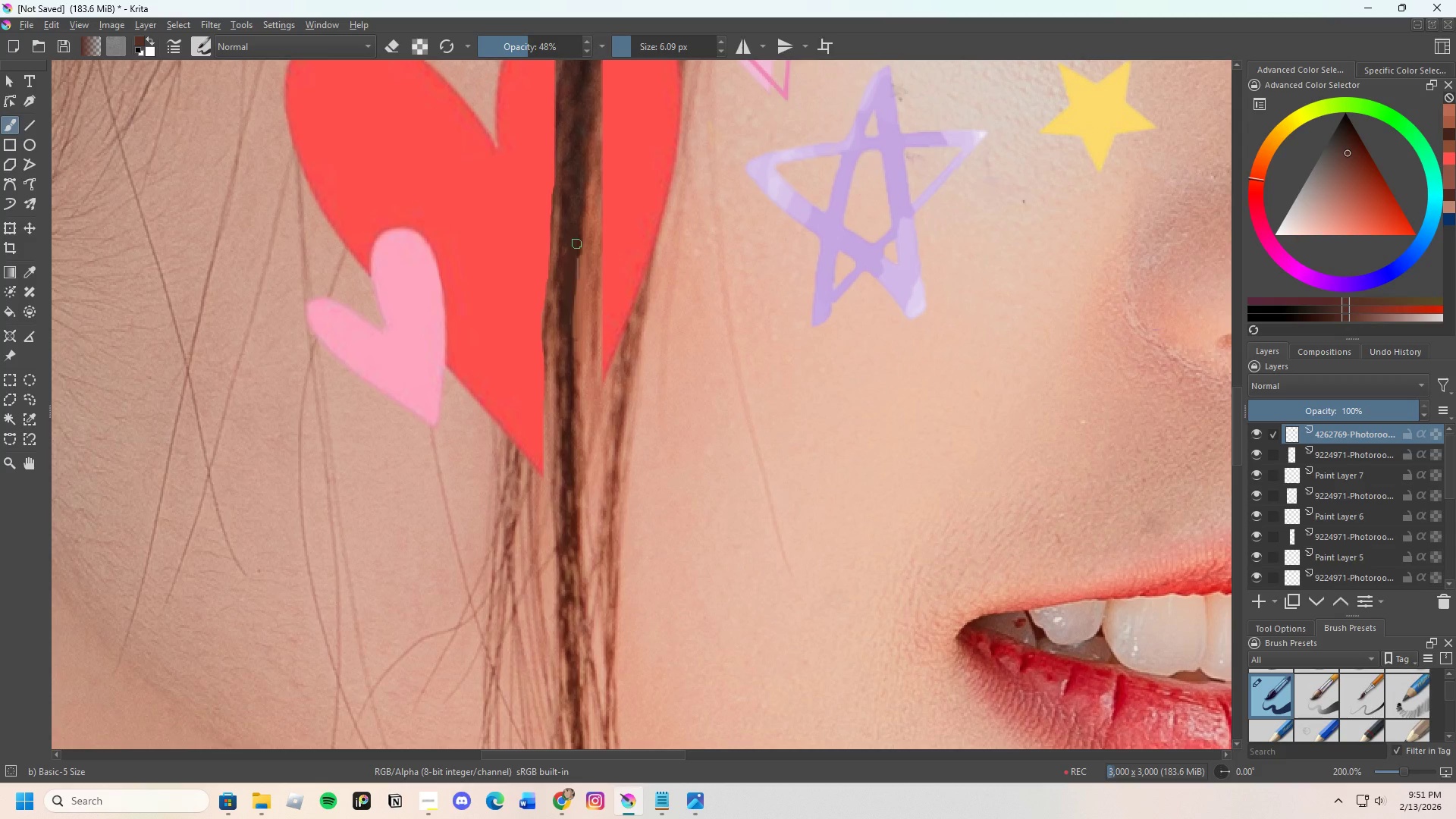 
left_click_drag(start_coordinate=[576, 244], to_coordinate=[568, 351])
 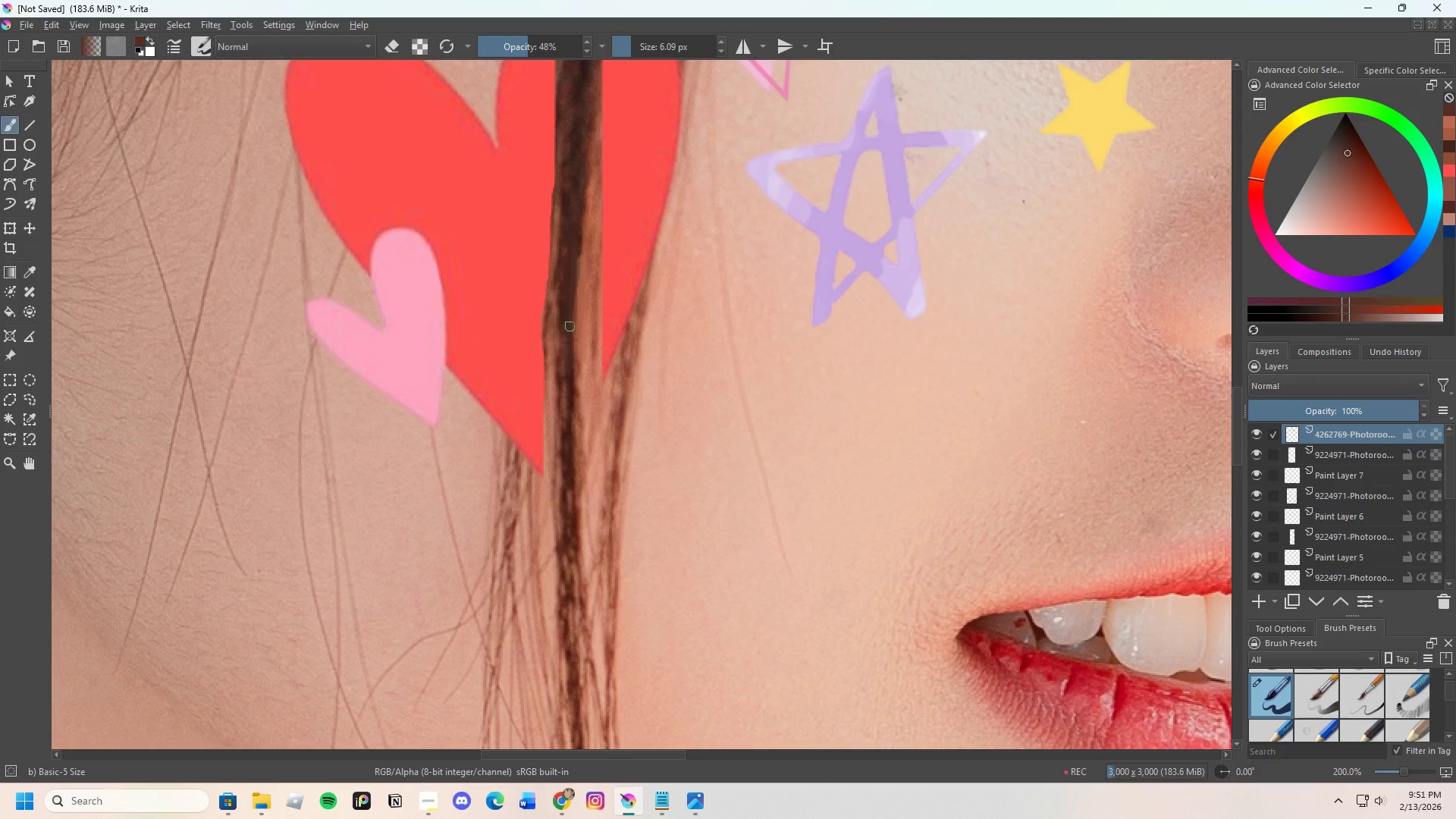 
left_click_drag(start_coordinate=[570, 326], to_coordinate=[577, 375])
 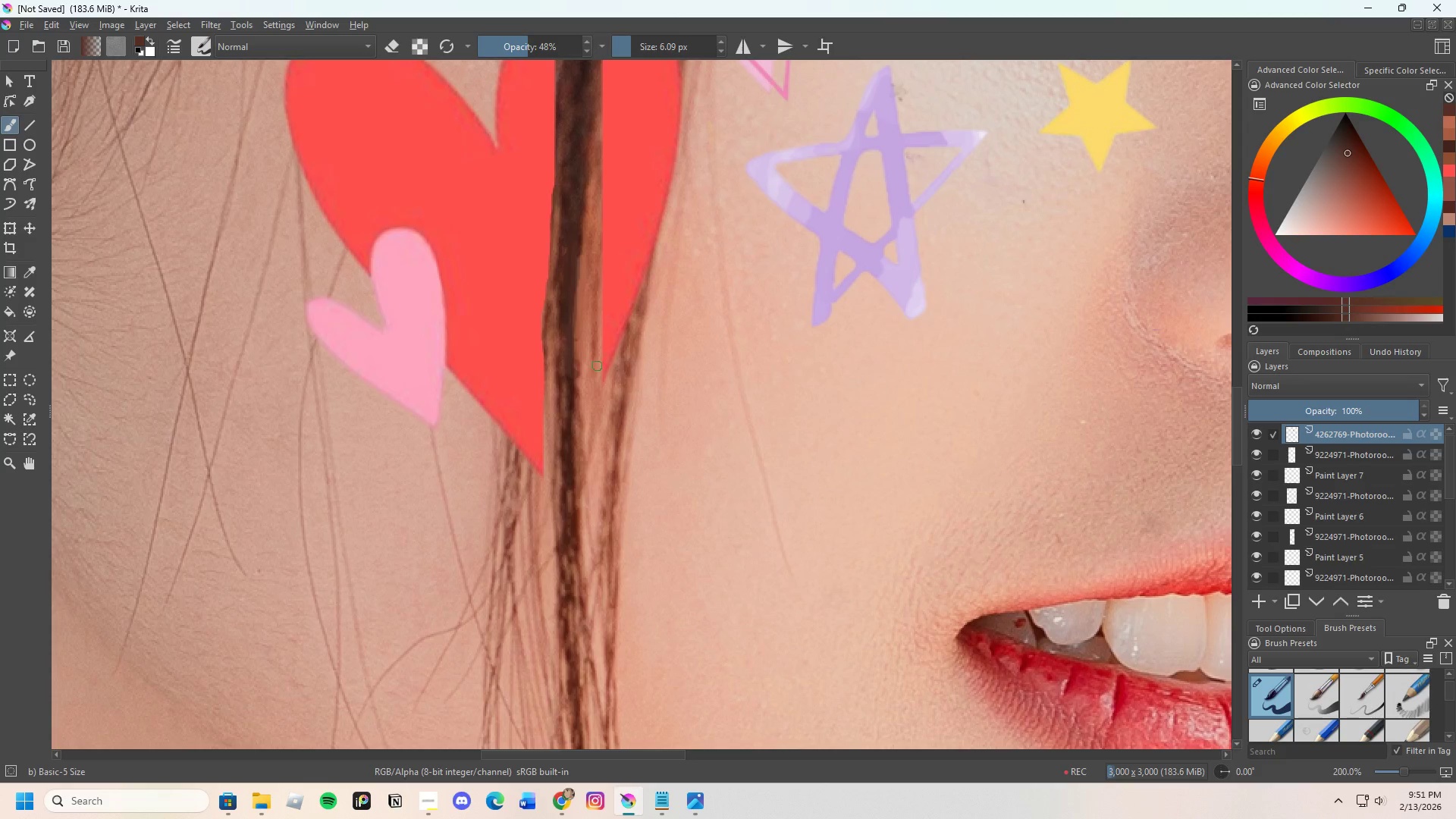 
scroll: coordinate [625, 297], scroll_direction: down, amount: 1.0
 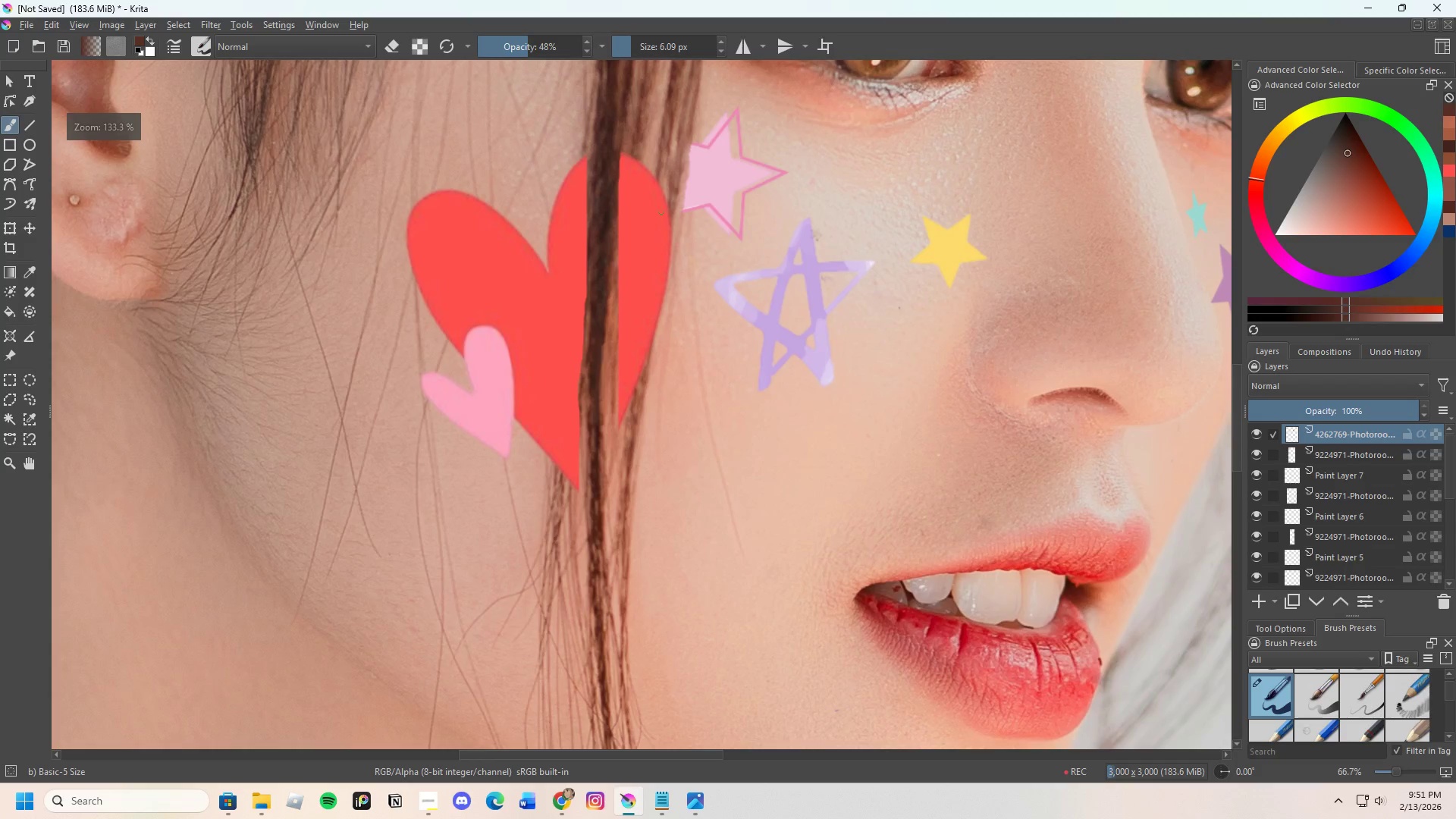 
hold_key(key=ControlLeft, duration=0.69)
left_click([671, 204])
 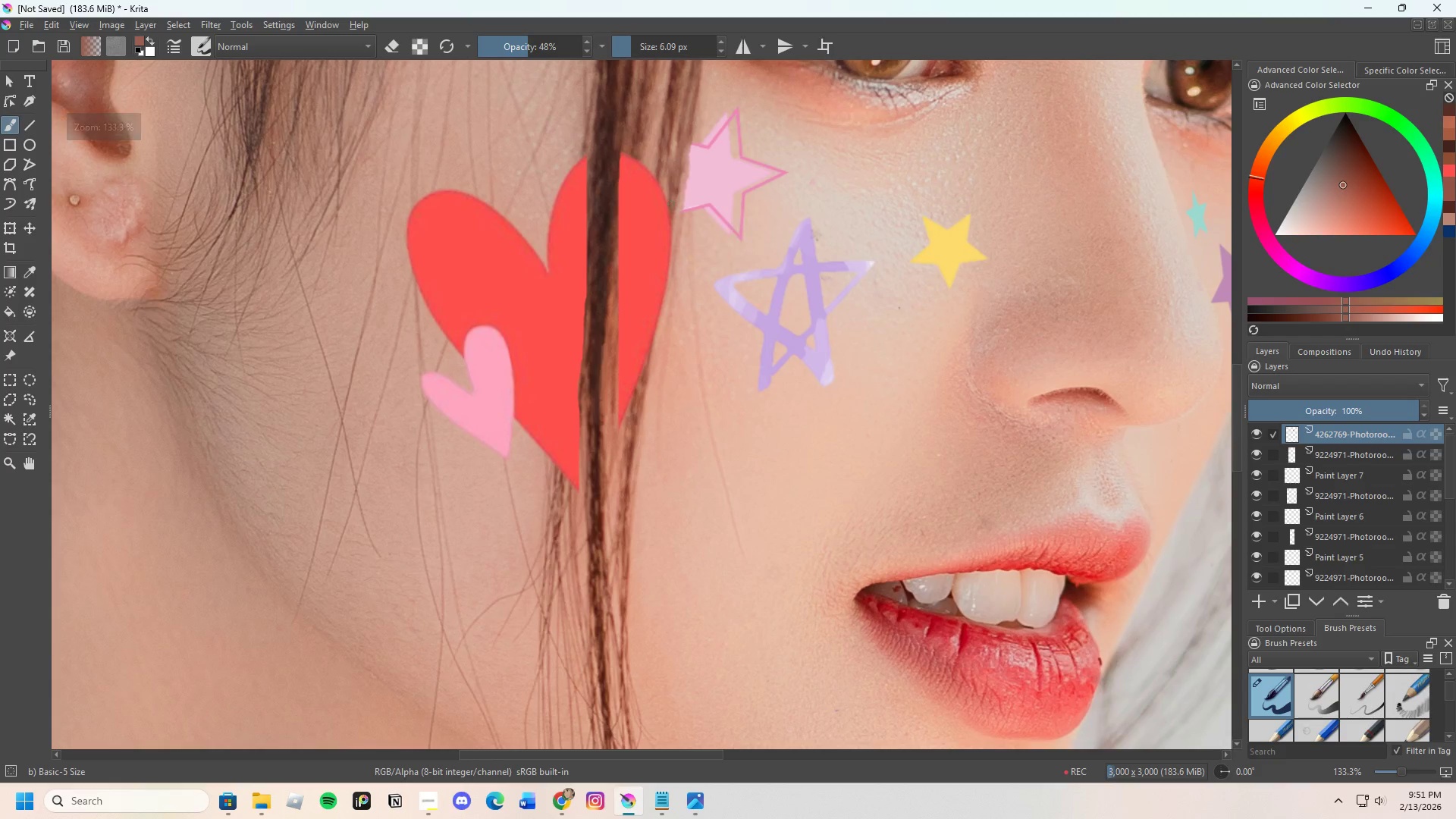 
scroll: coordinate [669, 215], scroll_direction: up, amount: 1.0
 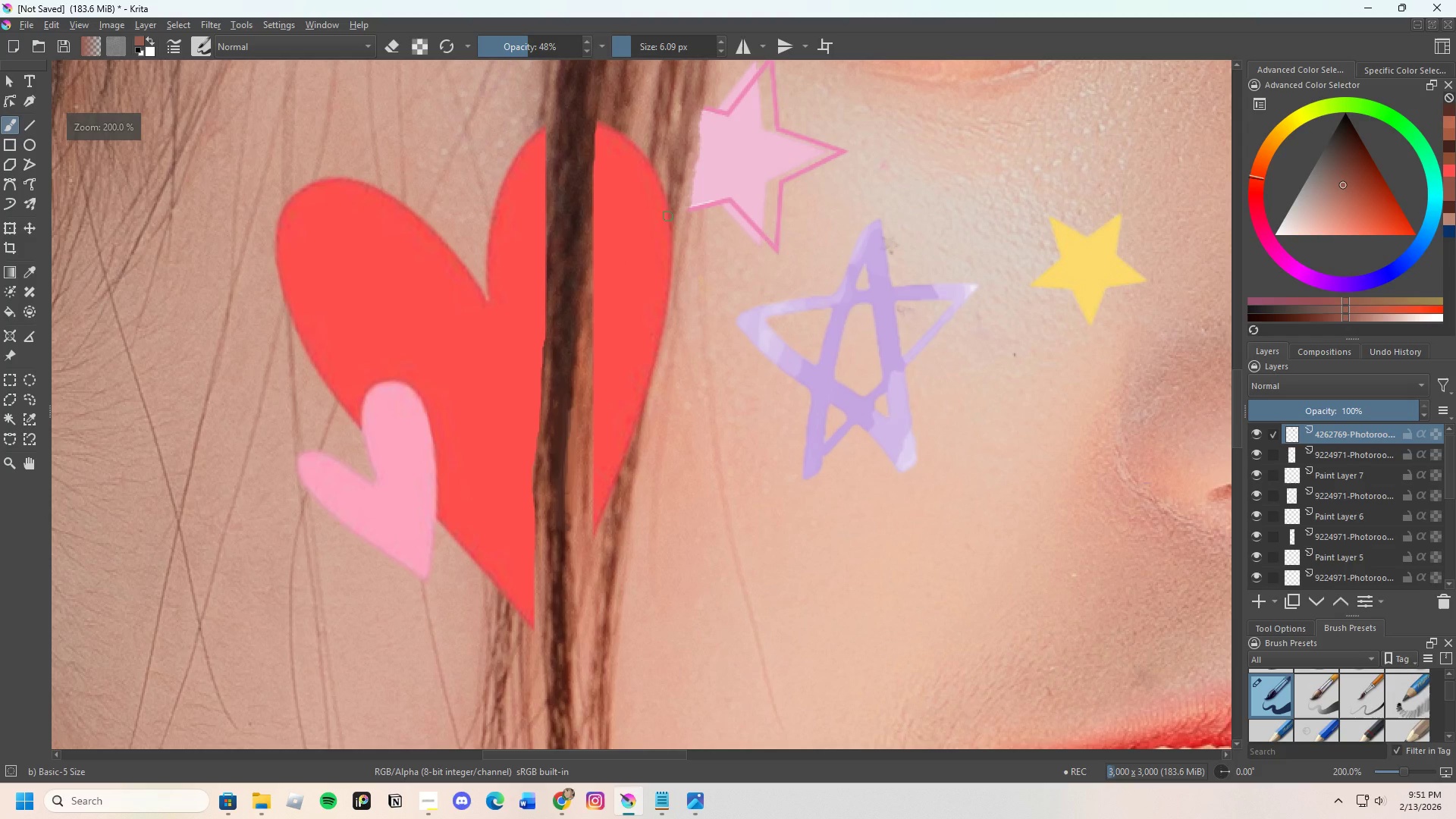 
left_click_drag(start_coordinate=[668, 216], to_coordinate=[649, 283])
 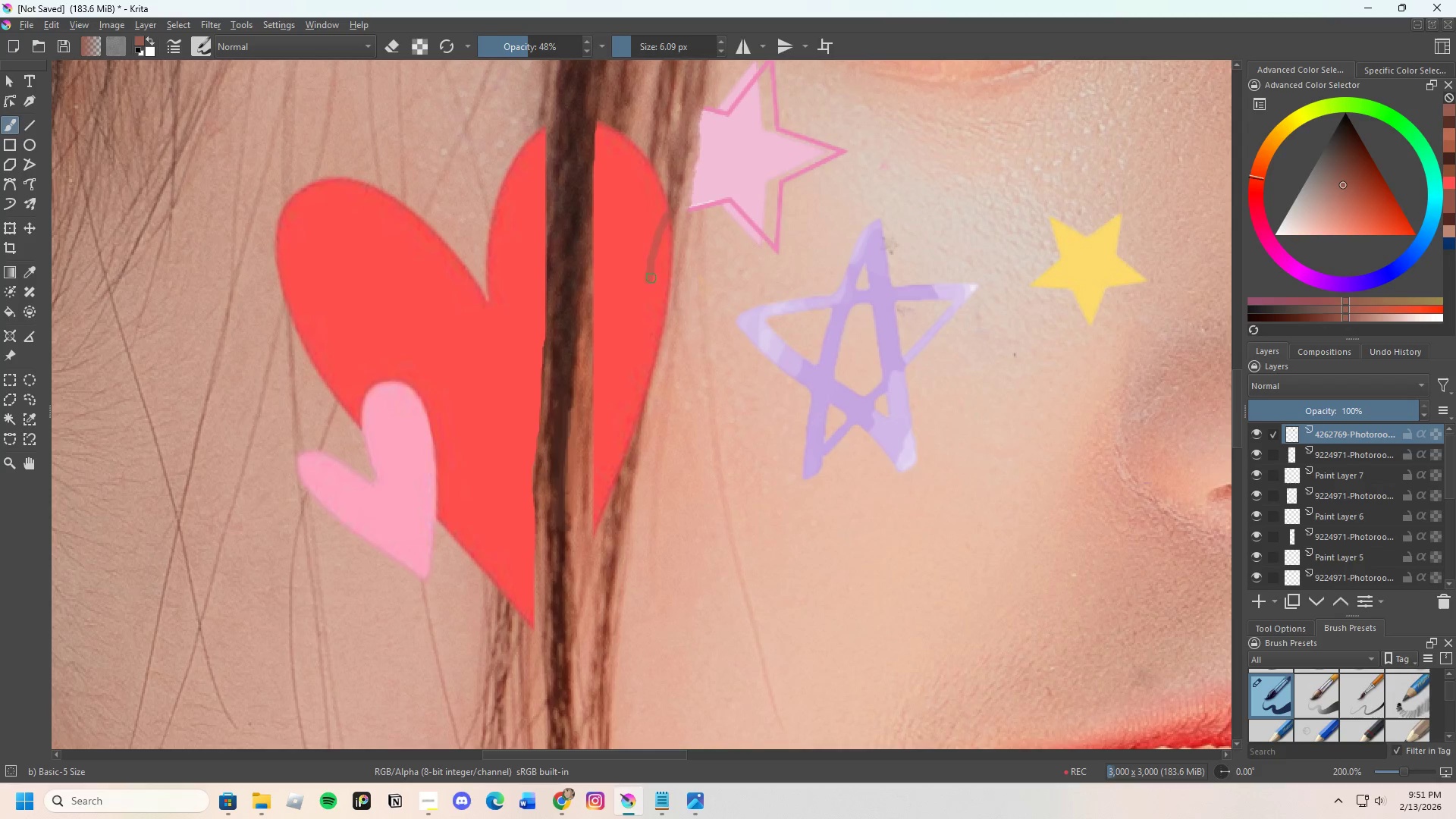 
key(Control+Z)
 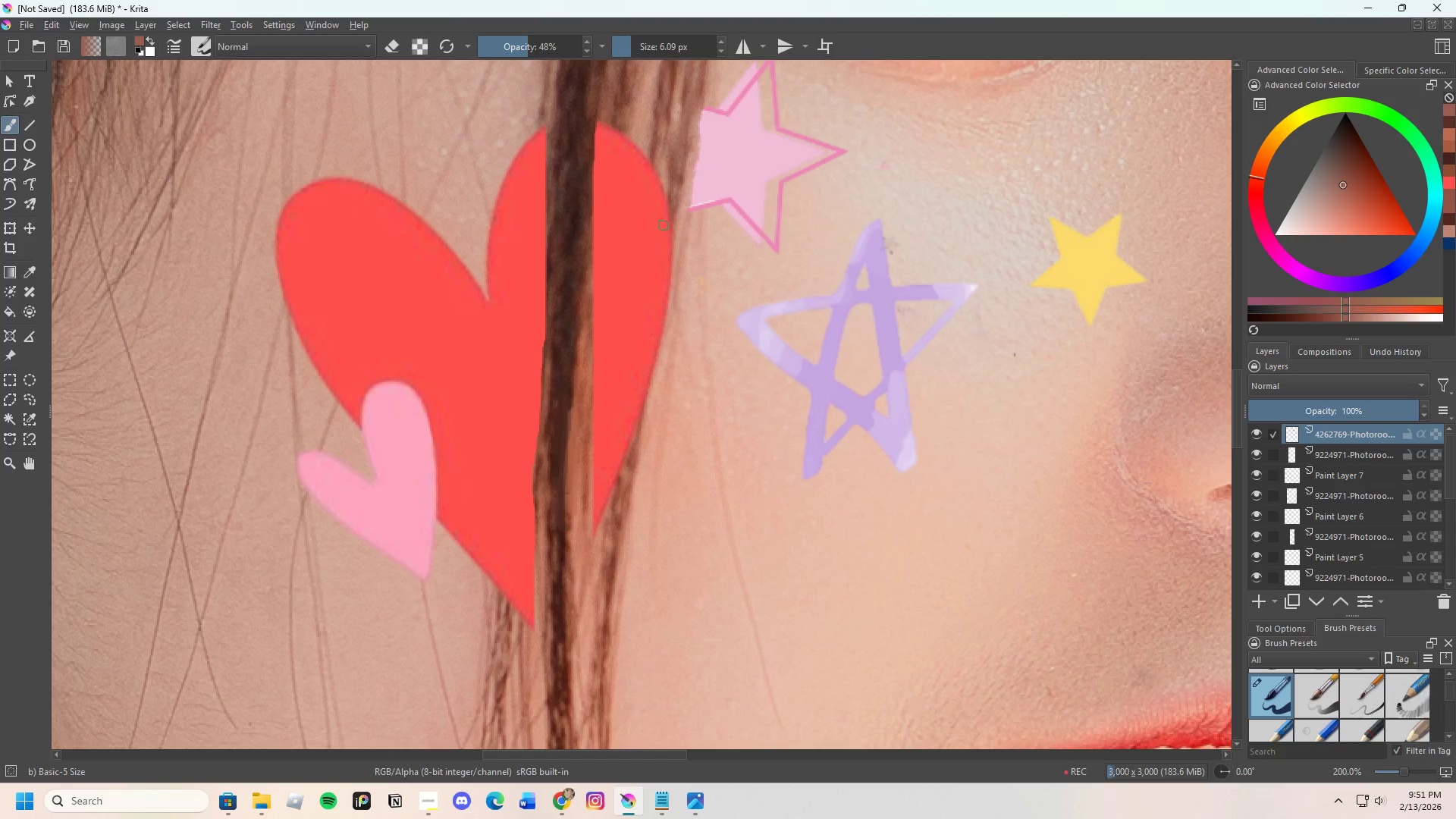 
left_click_drag(start_coordinate=[667, 219], to_coordinate=[635, 428])
 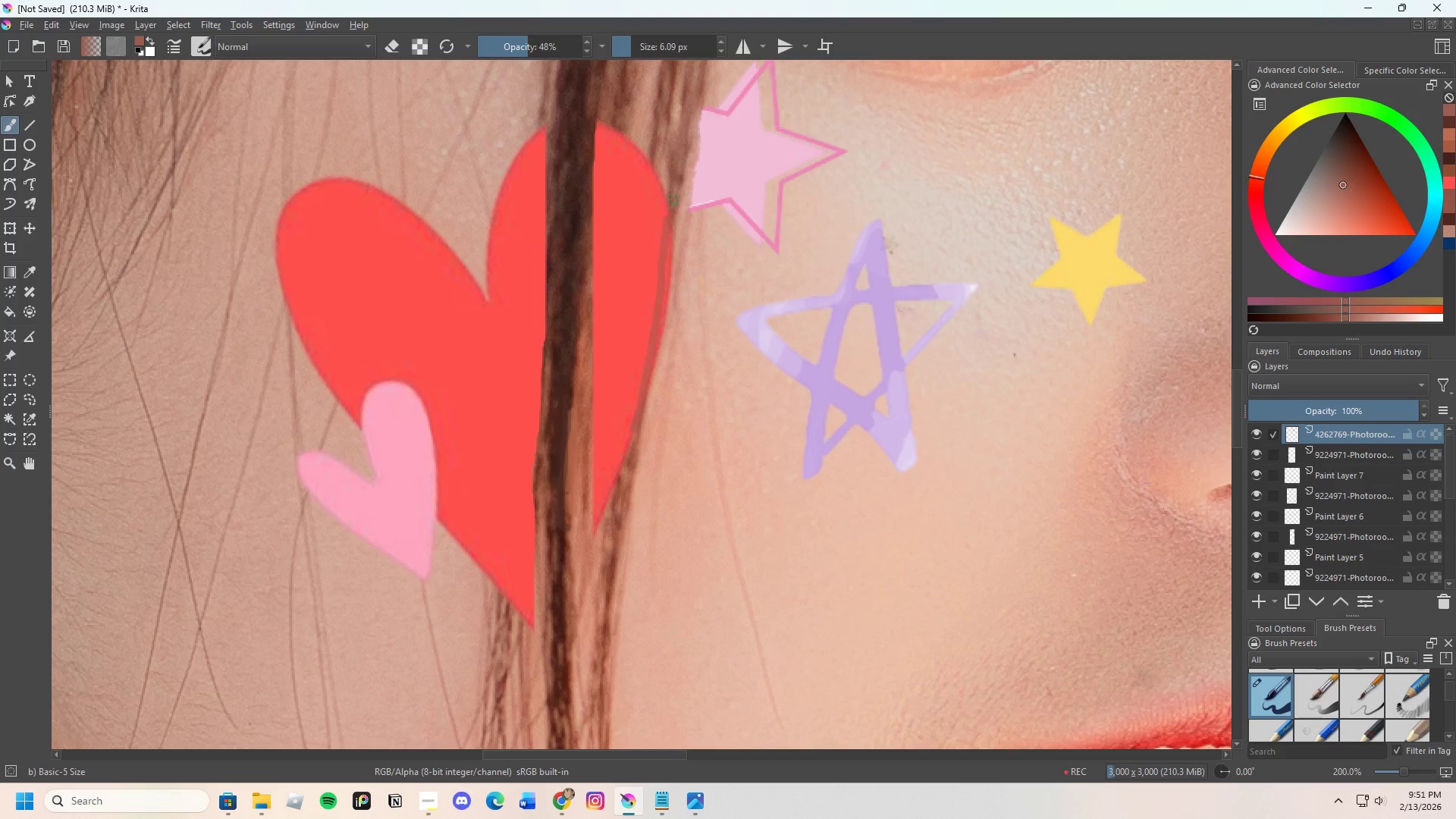 
hold_key(key=ControlLeft, duration=0.62)
left_click([673, 201])
 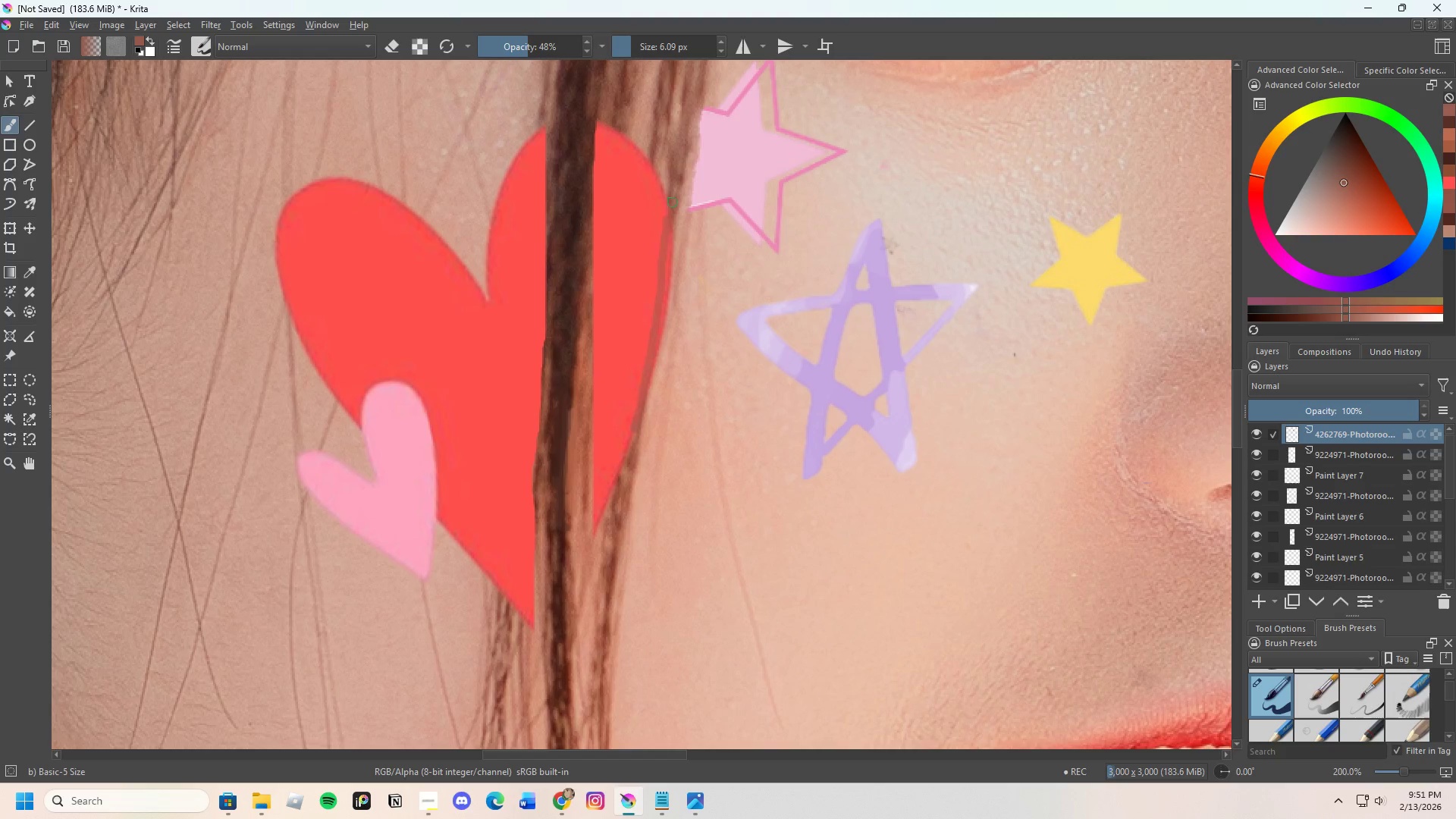 
left_click_drag(start_coordinate=[673, 202], to_coordinate=[662, 323])
 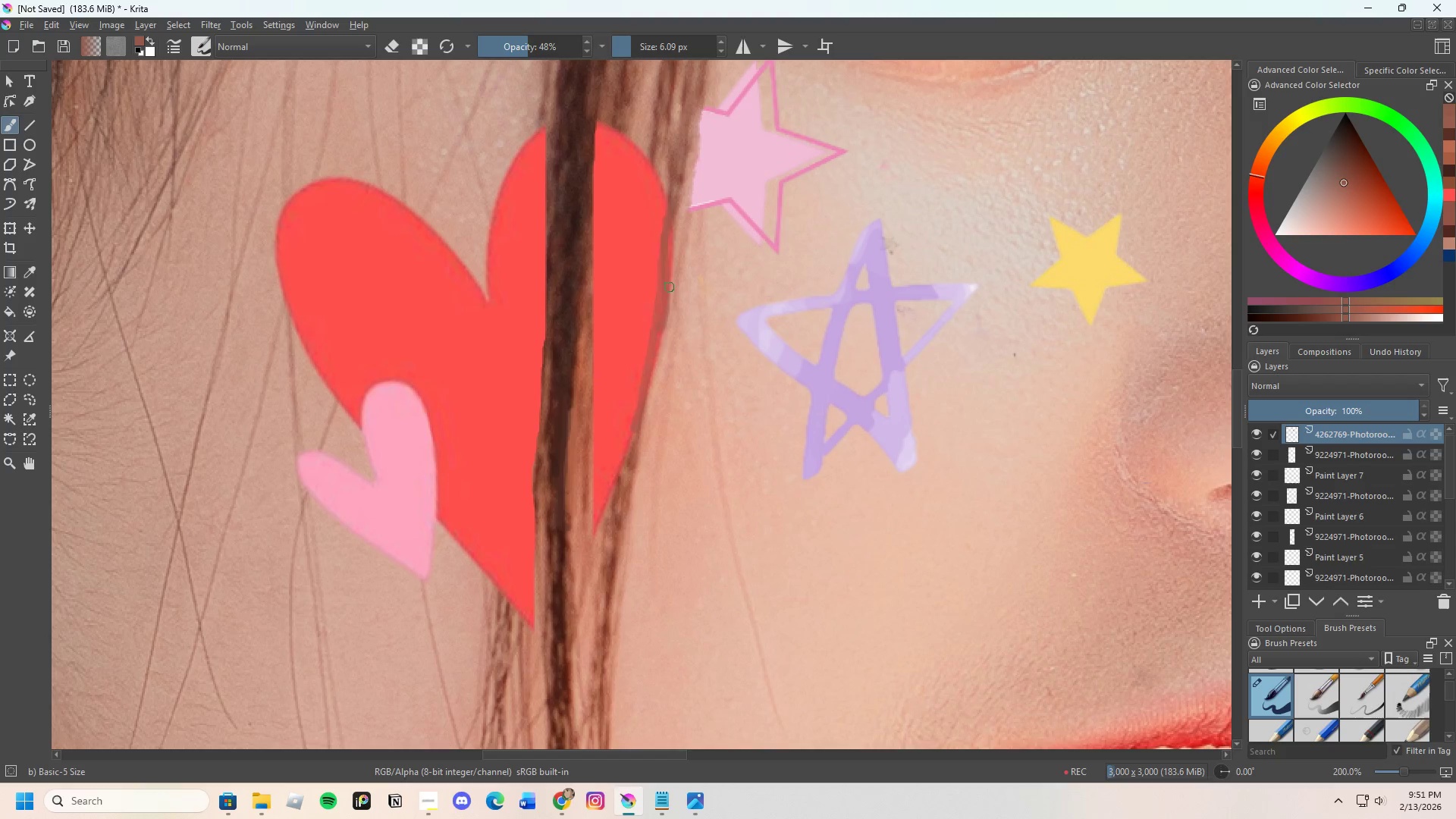 
left_click_drag(start_coordinate=[669, 287], to_coordinate=[630, 459])
 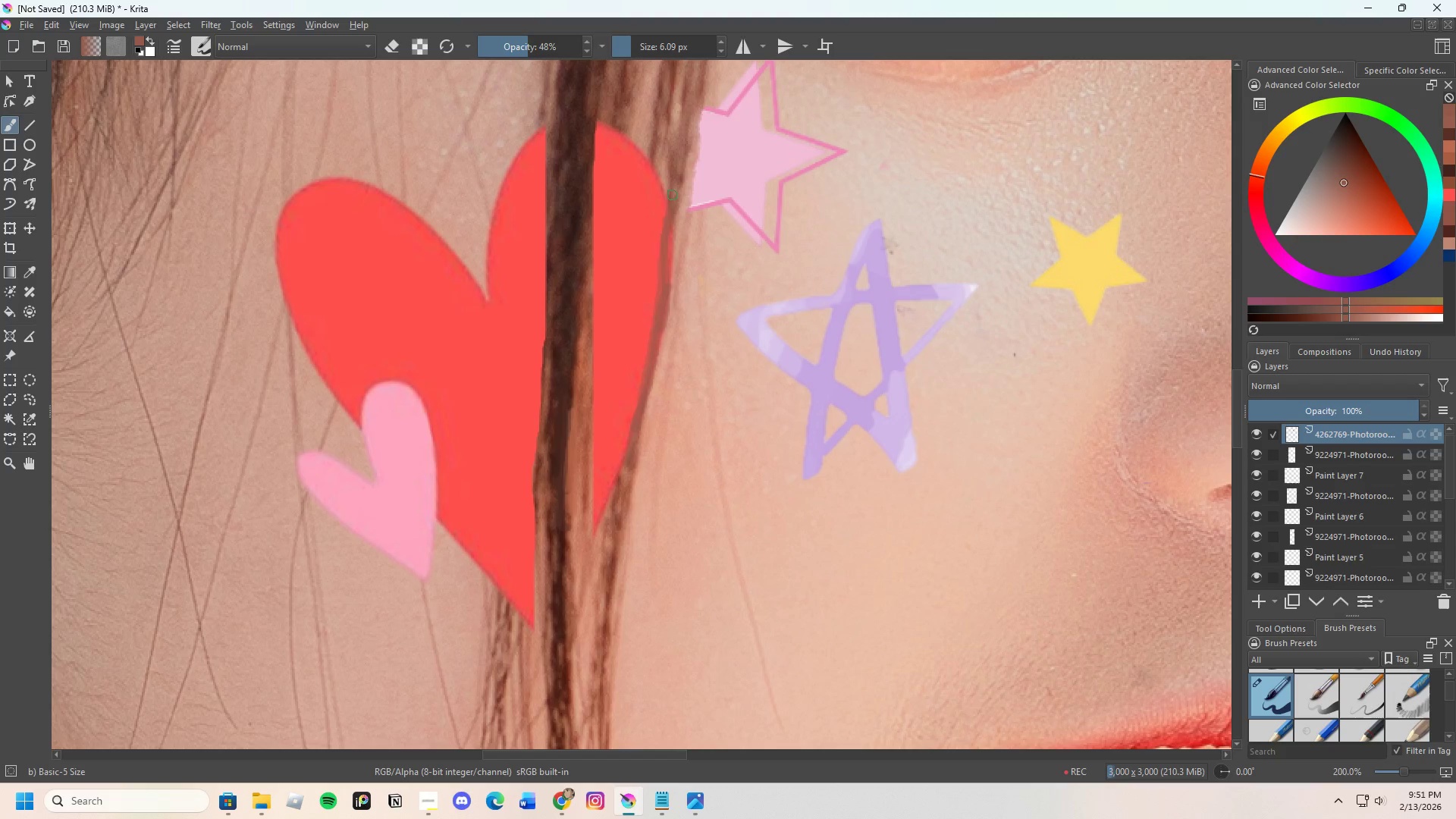 
left_click_drag(start_coordinate=[673, 190], to_coordinate=[665, 310])
 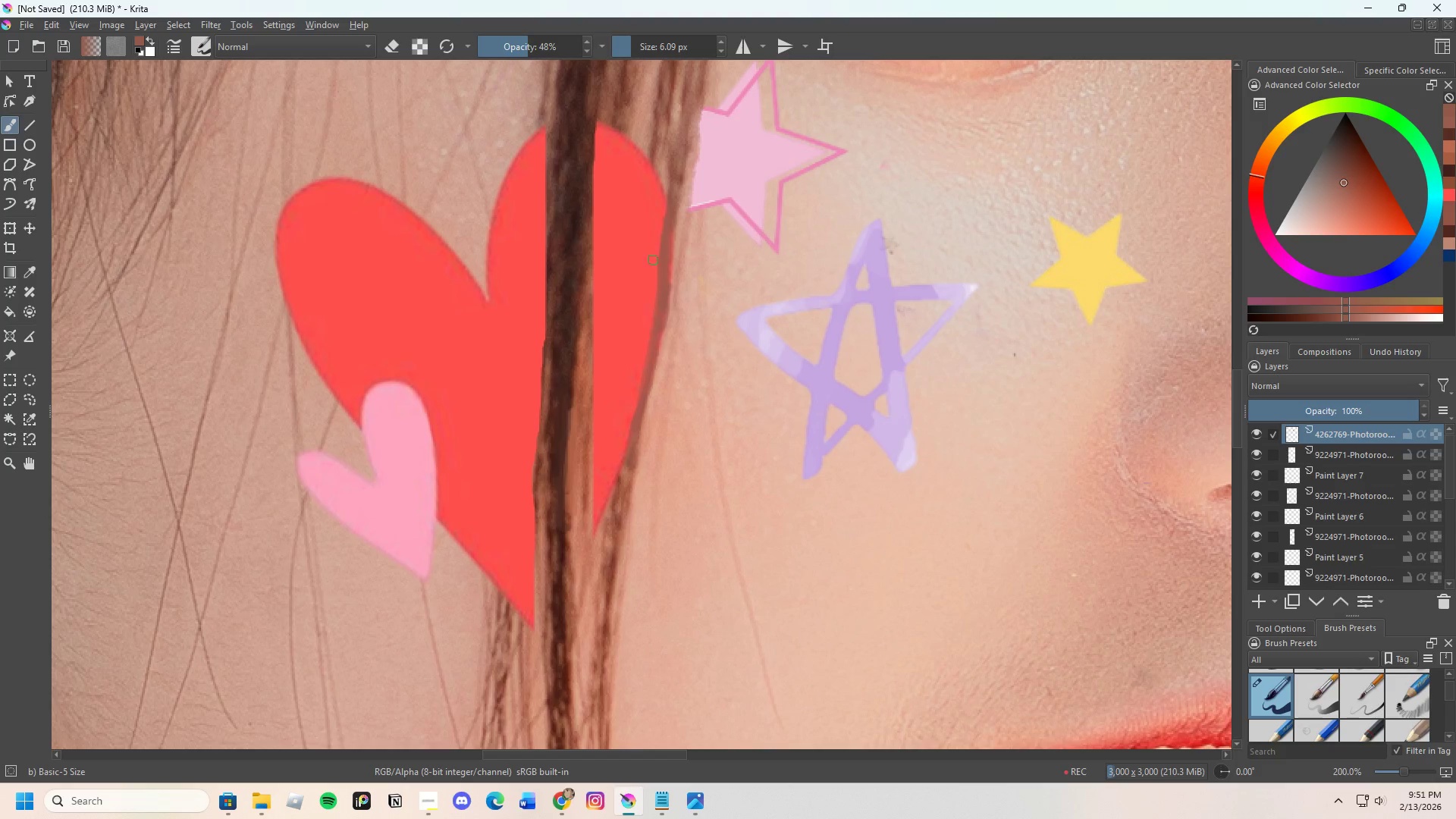 
hold_key(key=ControlLeft, duration=0.56)
 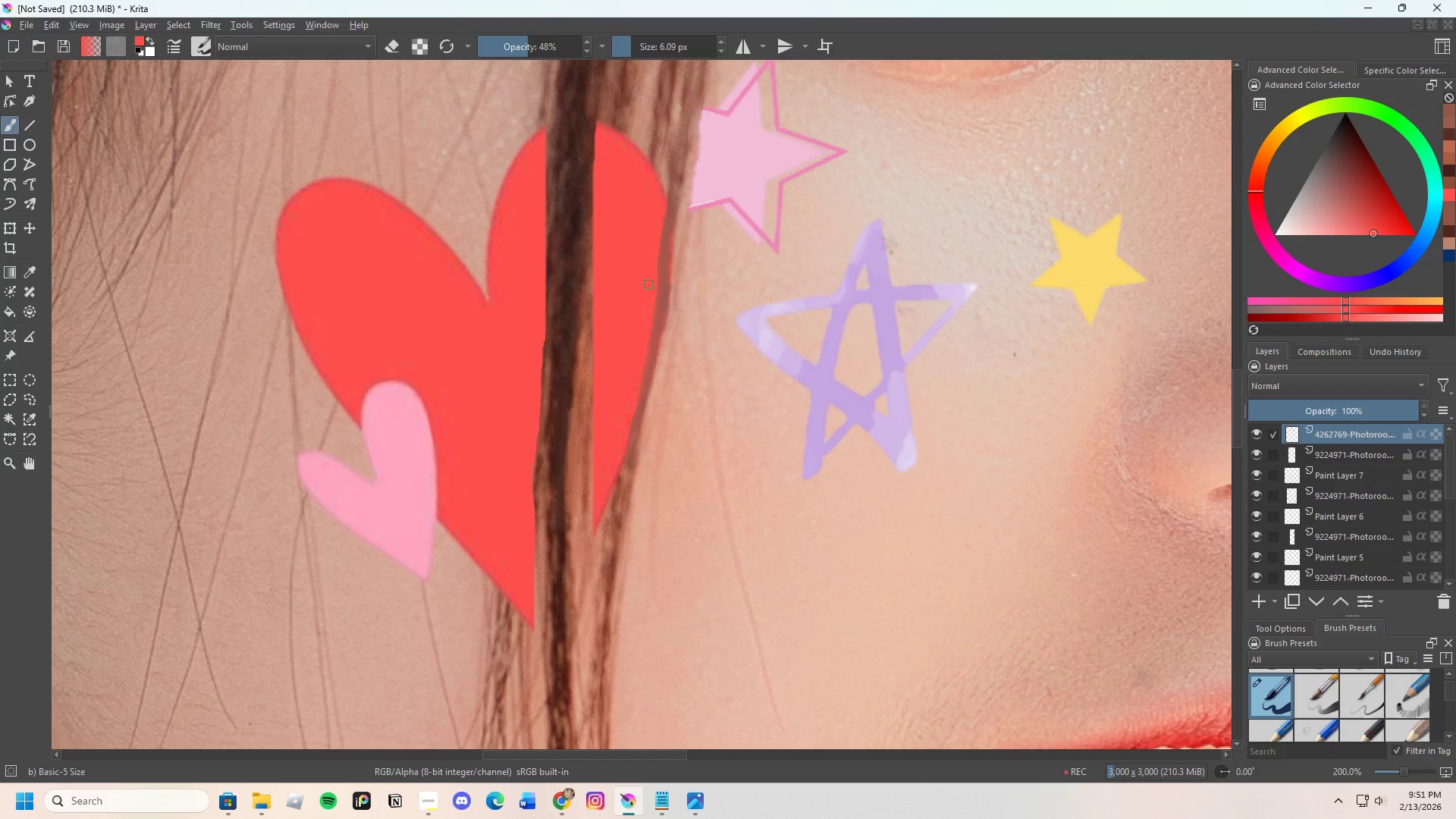 
hold_key(key=ControlLeft, duration=3.16)
left_click_drag(start_coordinate=[658, 231], to_coordinate=[642, 329])
 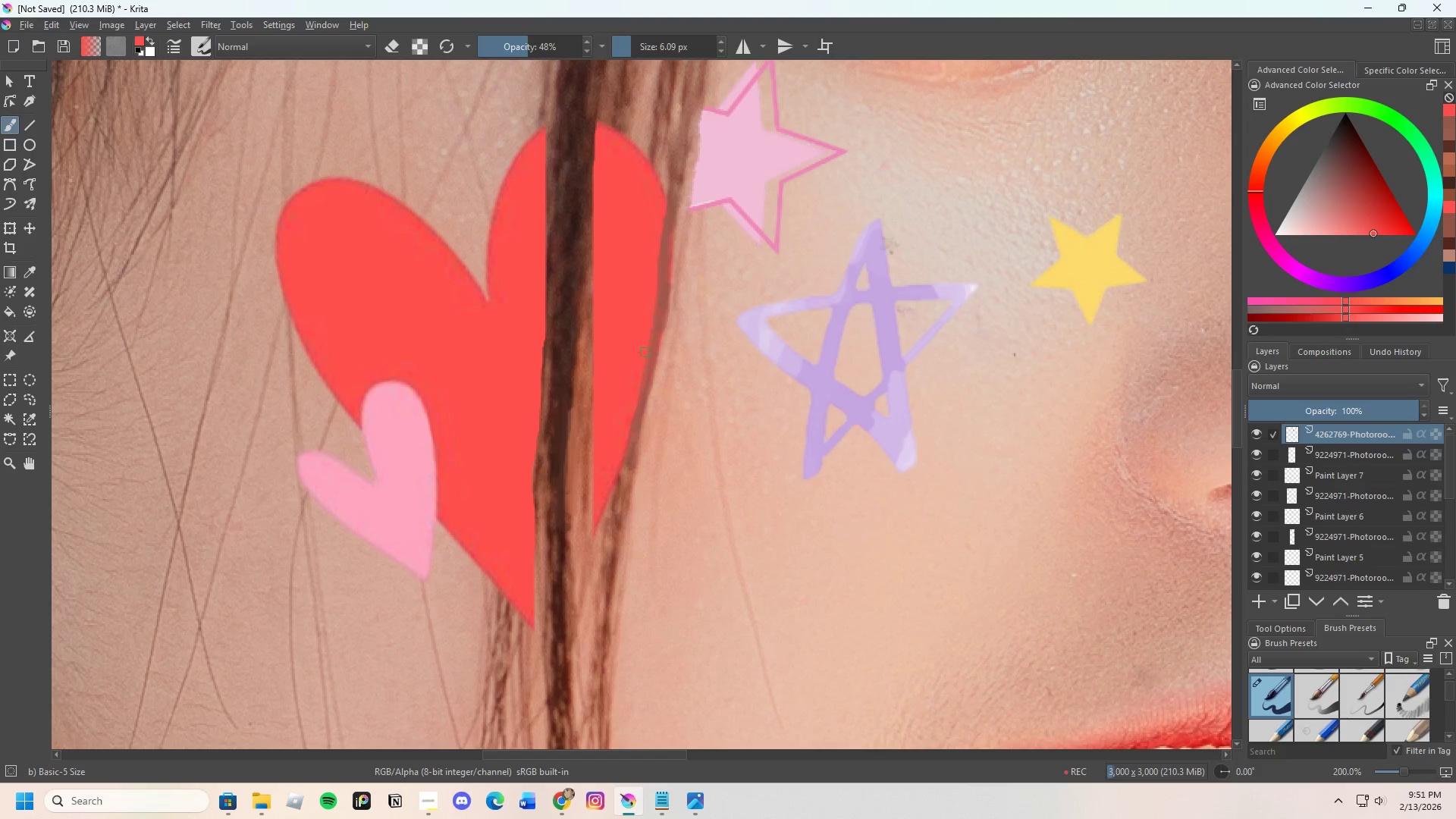 
scroll: coordinate [646, 359], scroll_direction: down, amount: 4.0
 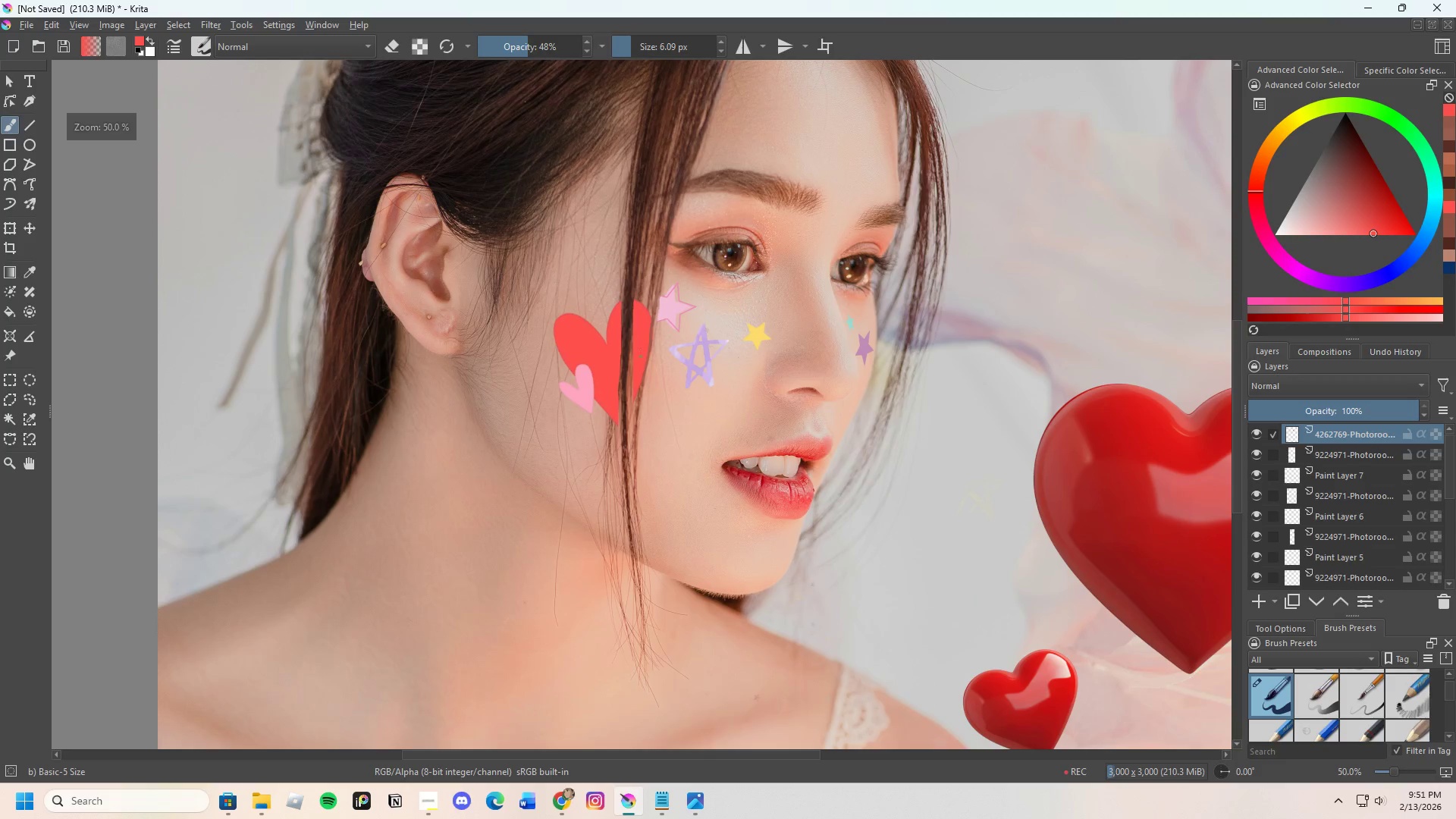 
scroll: coordinate [632, 340], scroll_direction: up, amount: 4.0
 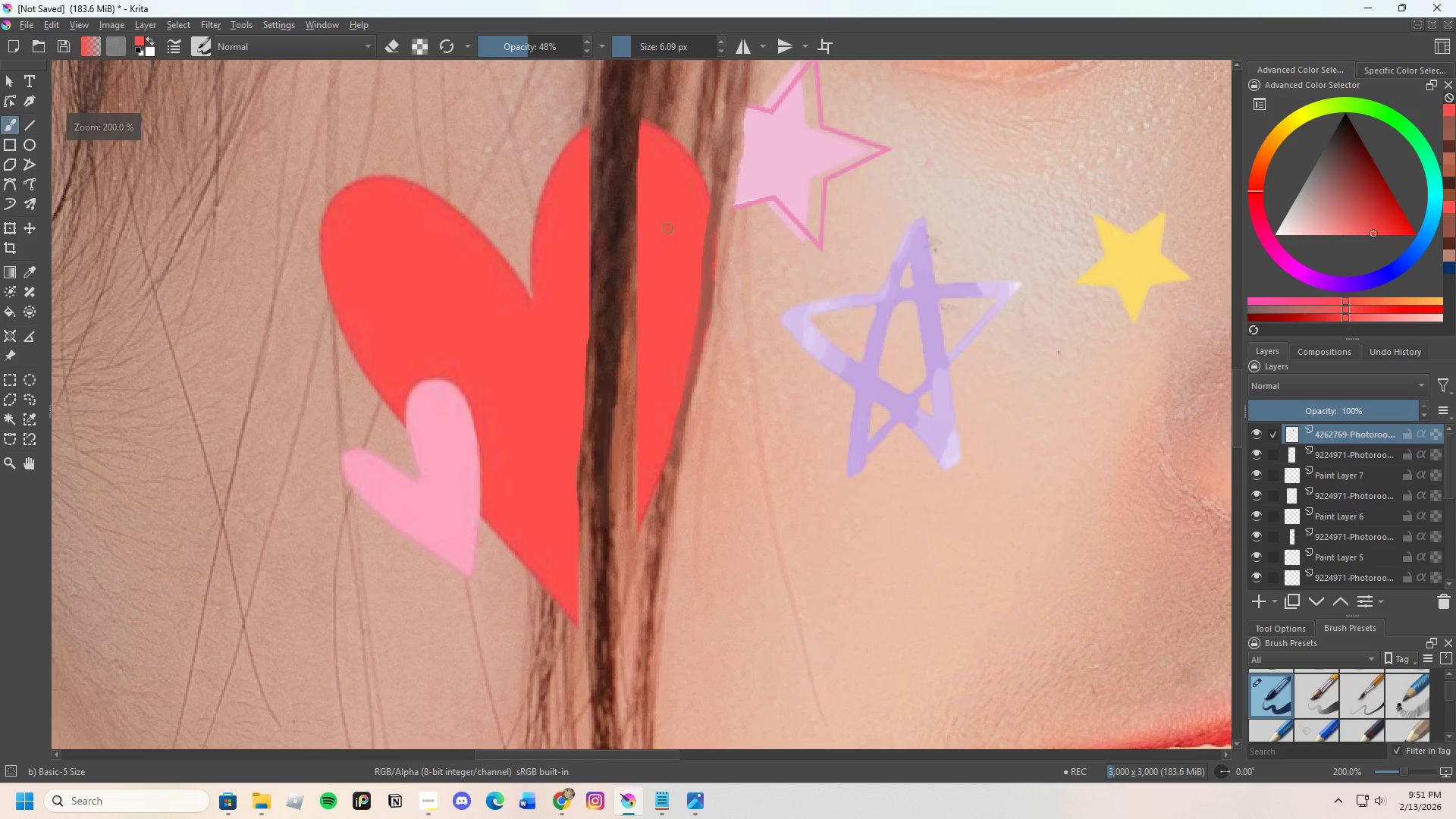 
hold_key(key=ControlLeft, duration=0.67)
 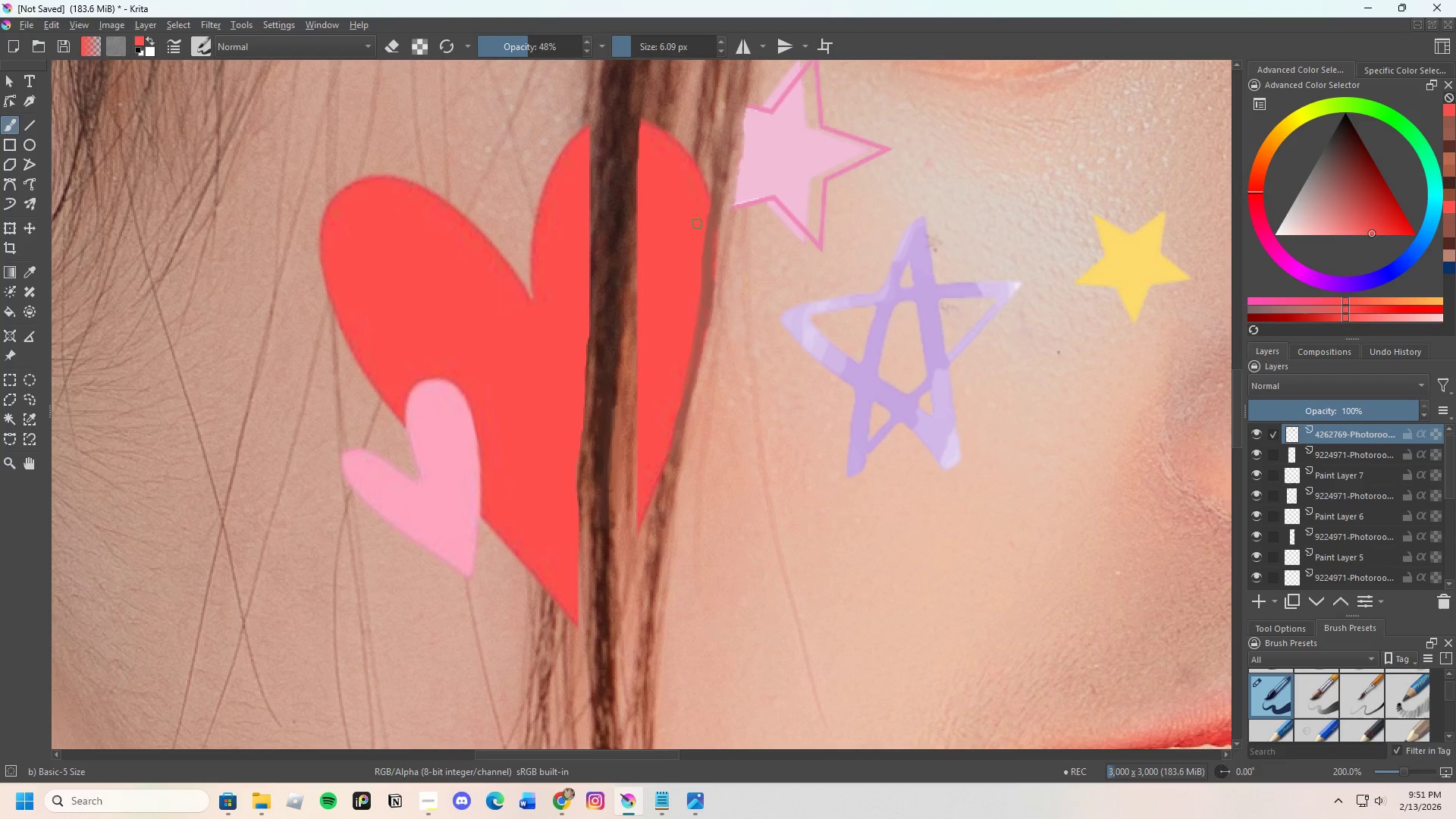 
left_click_drag(start_coordinate=[698, 222], to_coordinate=[702, 265])
 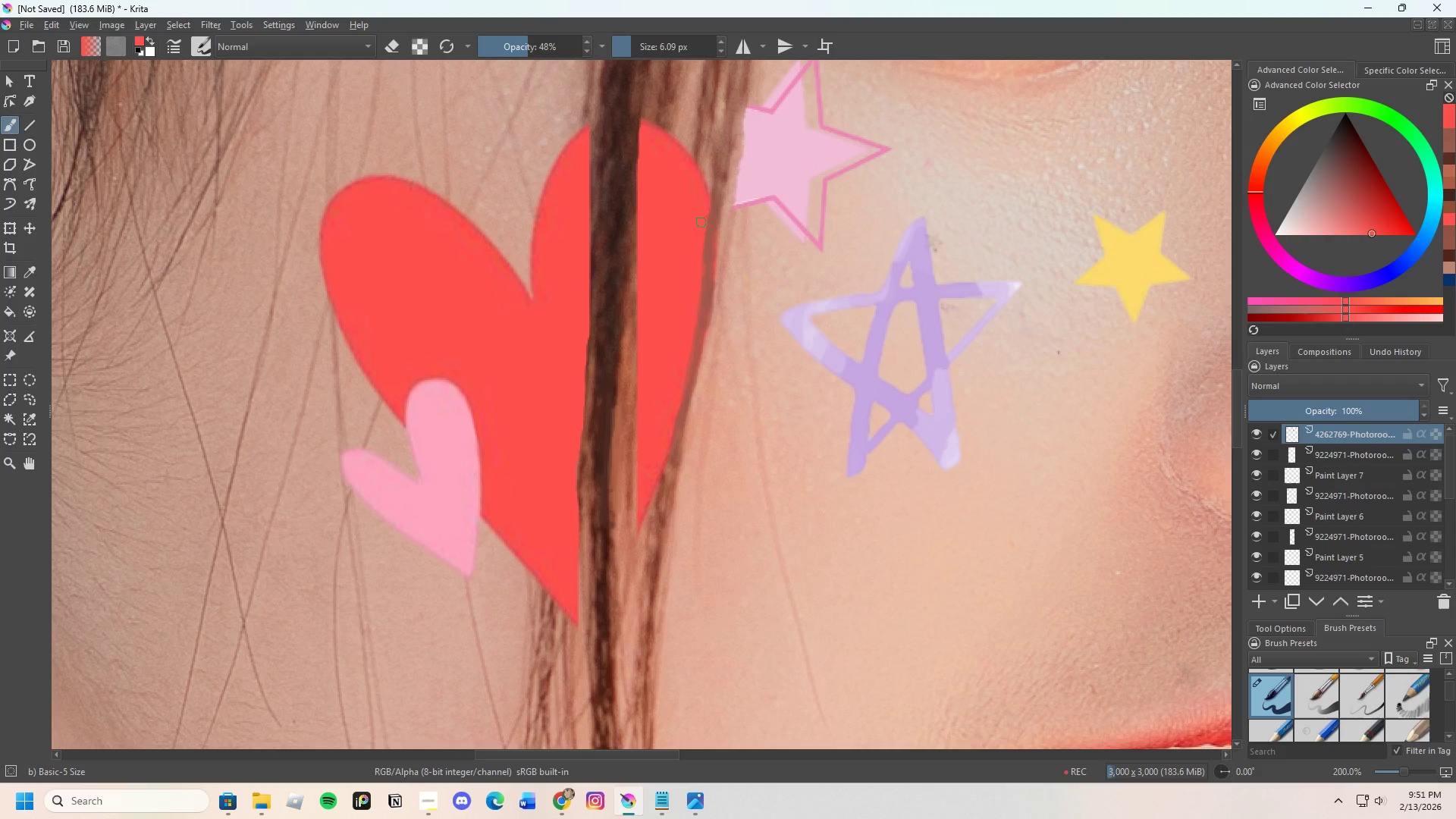 
left_click_drag(start_coordinate=[700, 223], to_coordinate=[697, 243])
 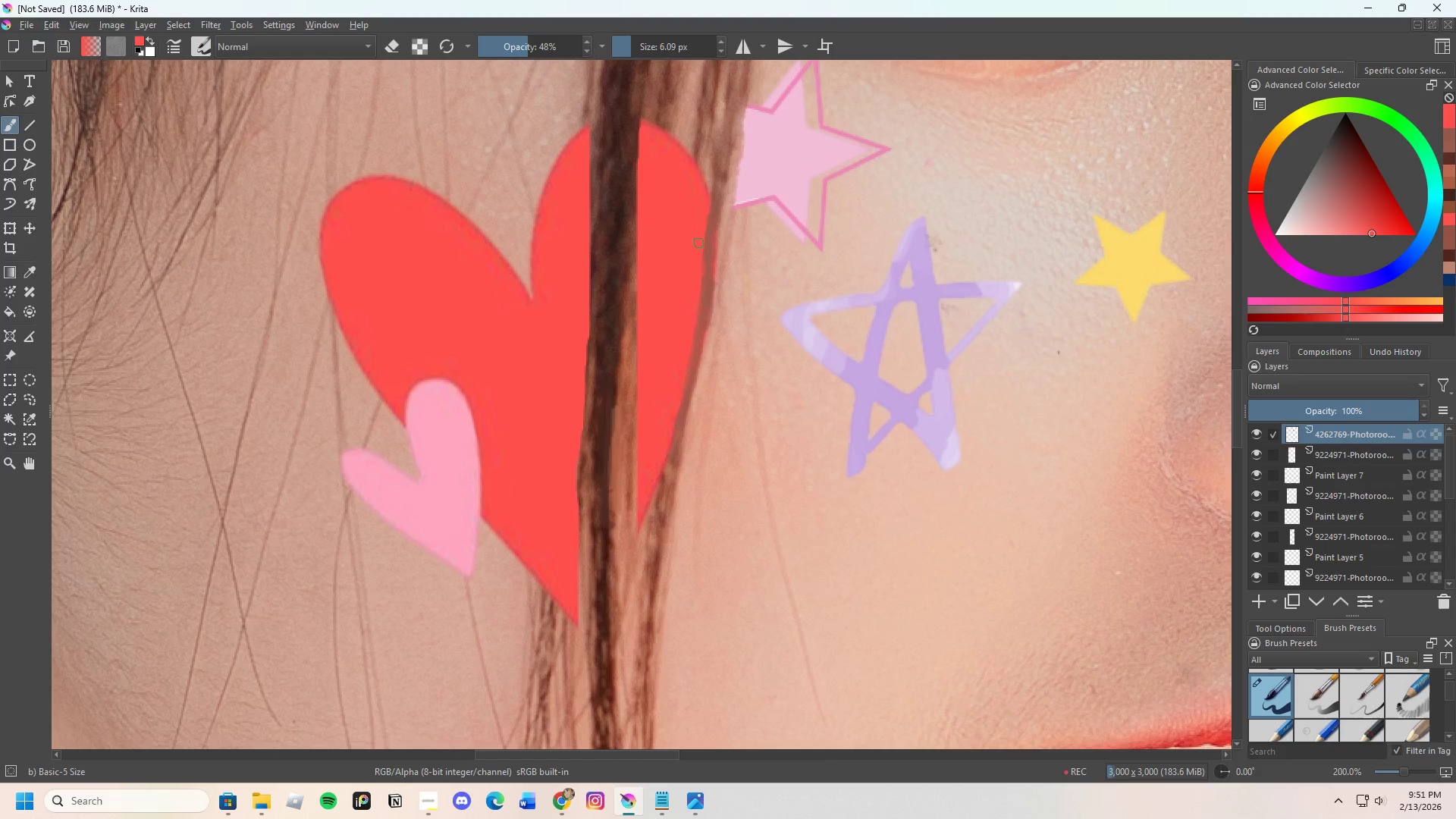 
hold_key(key=ControlLeft, duration=0.5)
left_click([704, 246])
 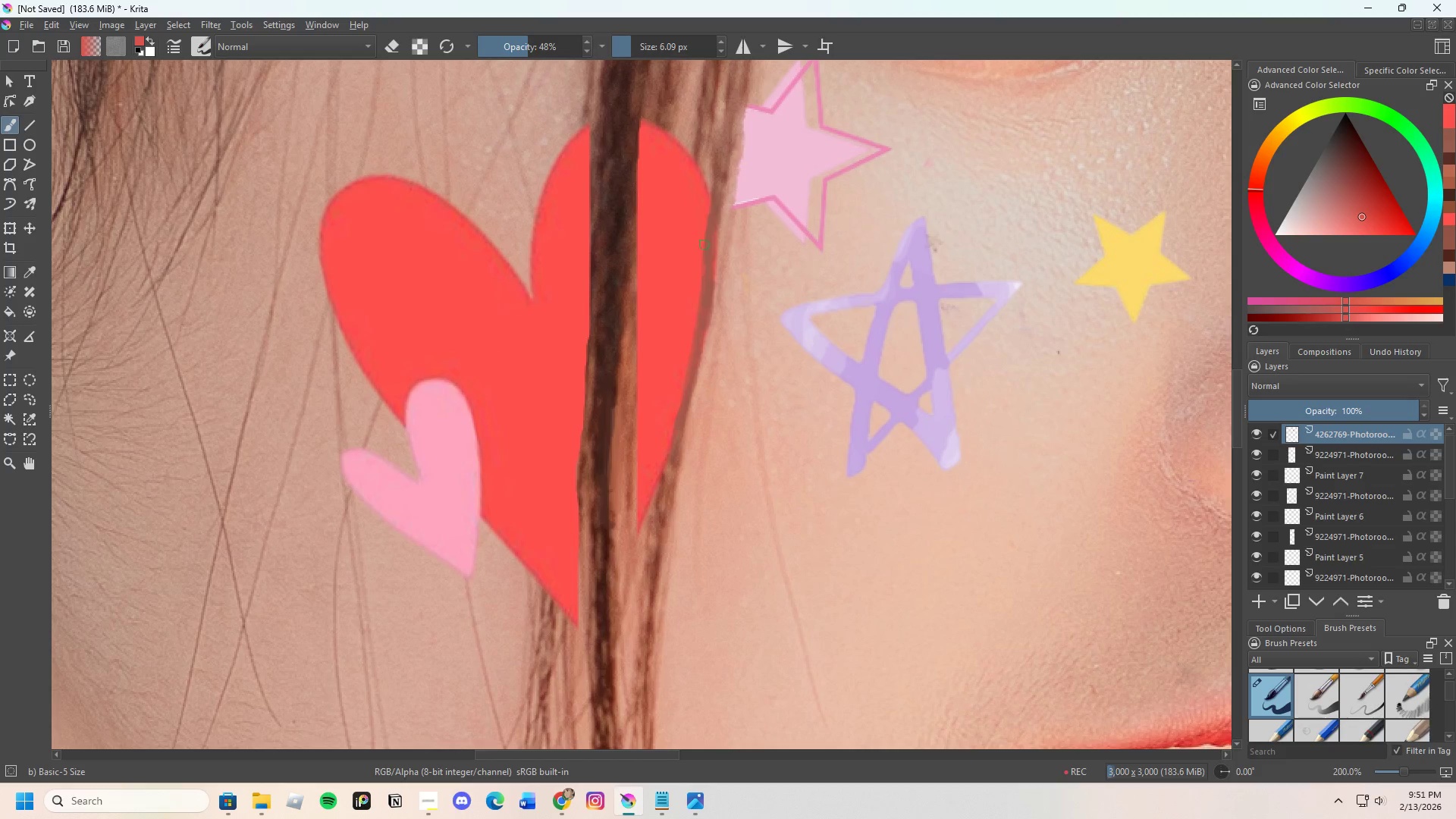 
hold_key(key=ControlLeft, duration=2.69)
left_click_drag(start_coordinate=[702, 245], to_coordinate=[692, 300])
 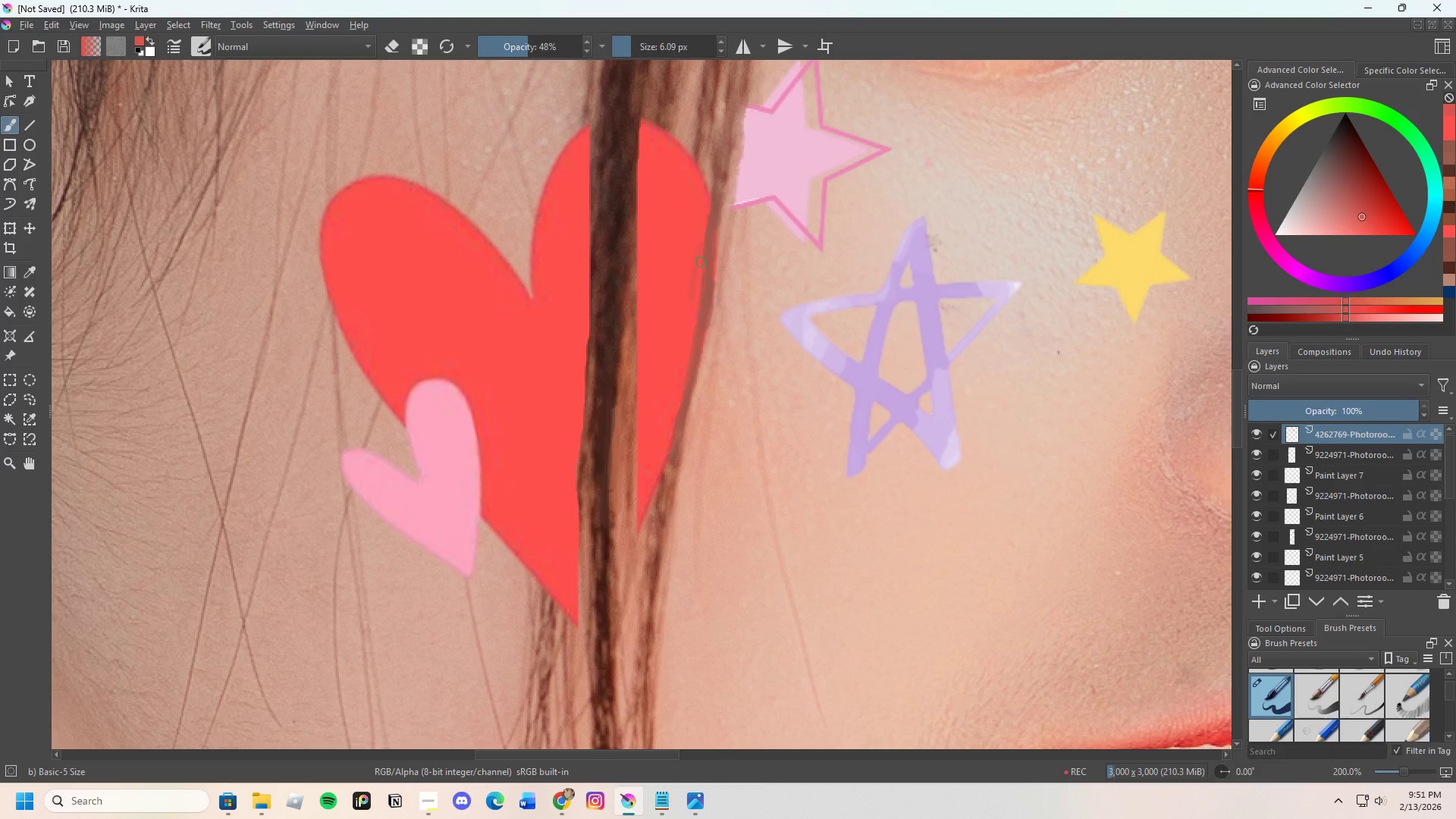 
left_click_drag(start_coordinate=[701, 261], to_coordinate=[695, 300])
 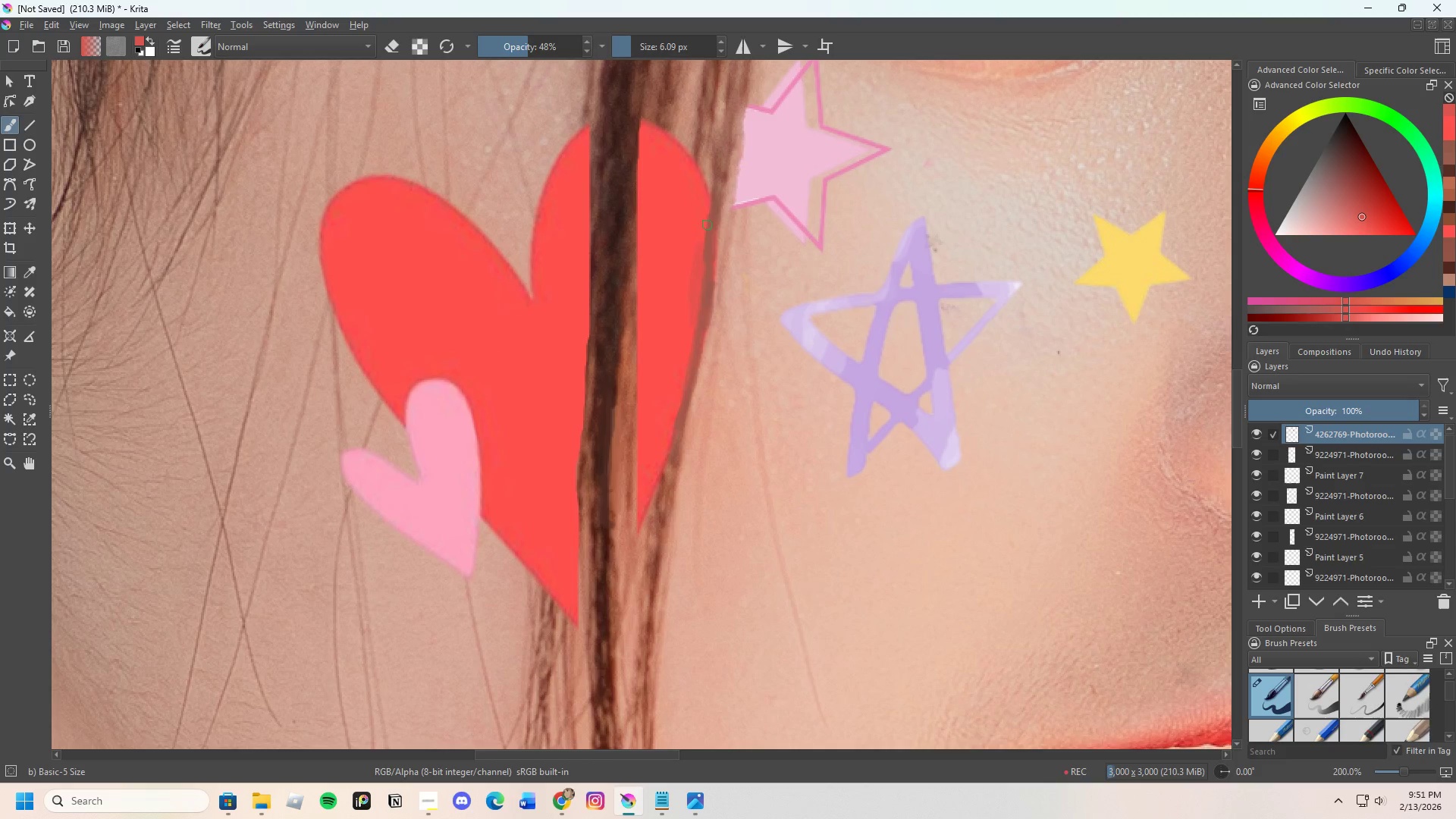 
left_click_drag(start_coordinate=[713, 218], to_coordinate=[697, 326])
 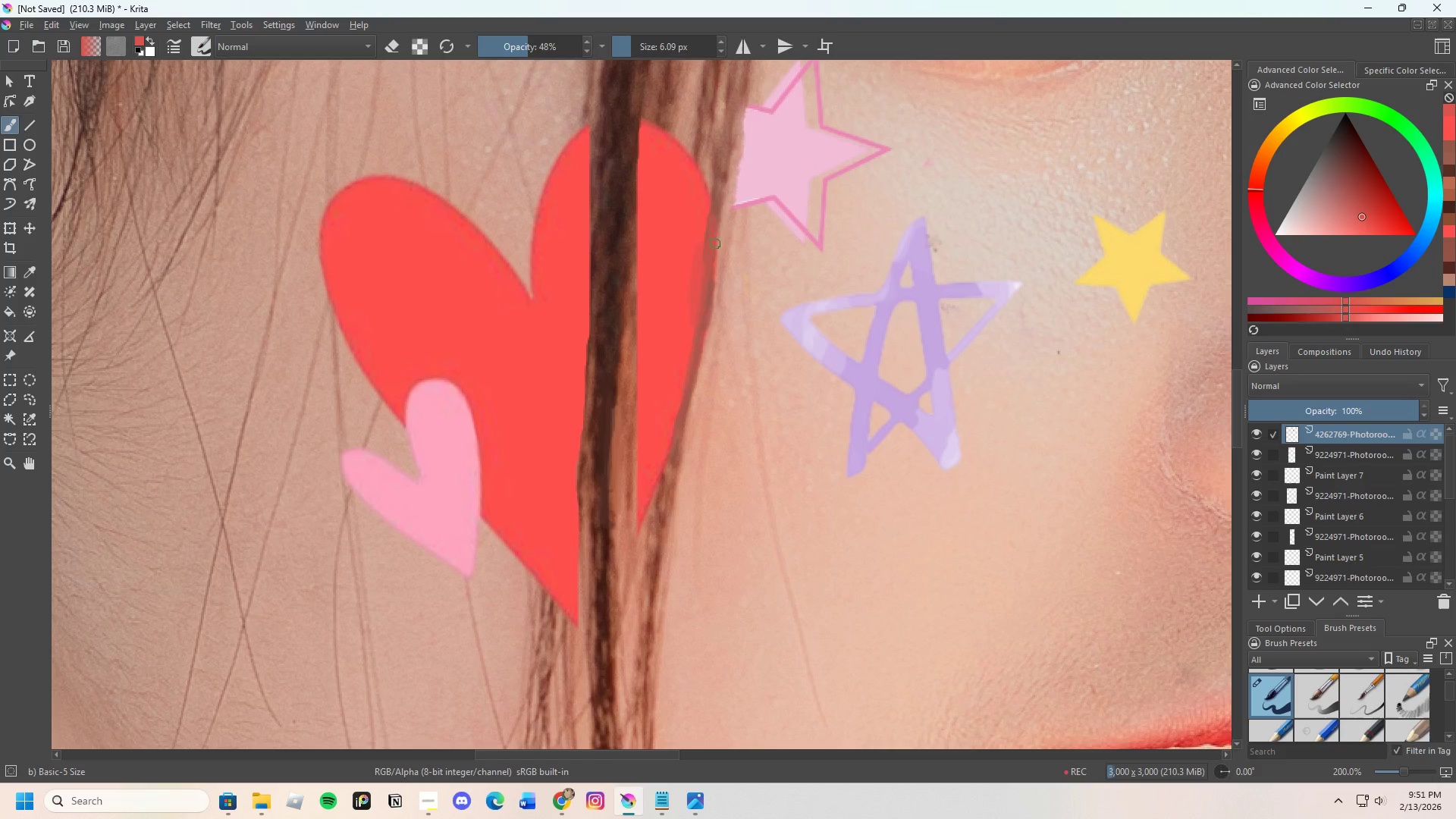 
hold_key(key=ControlLeft, duration=0.86)
 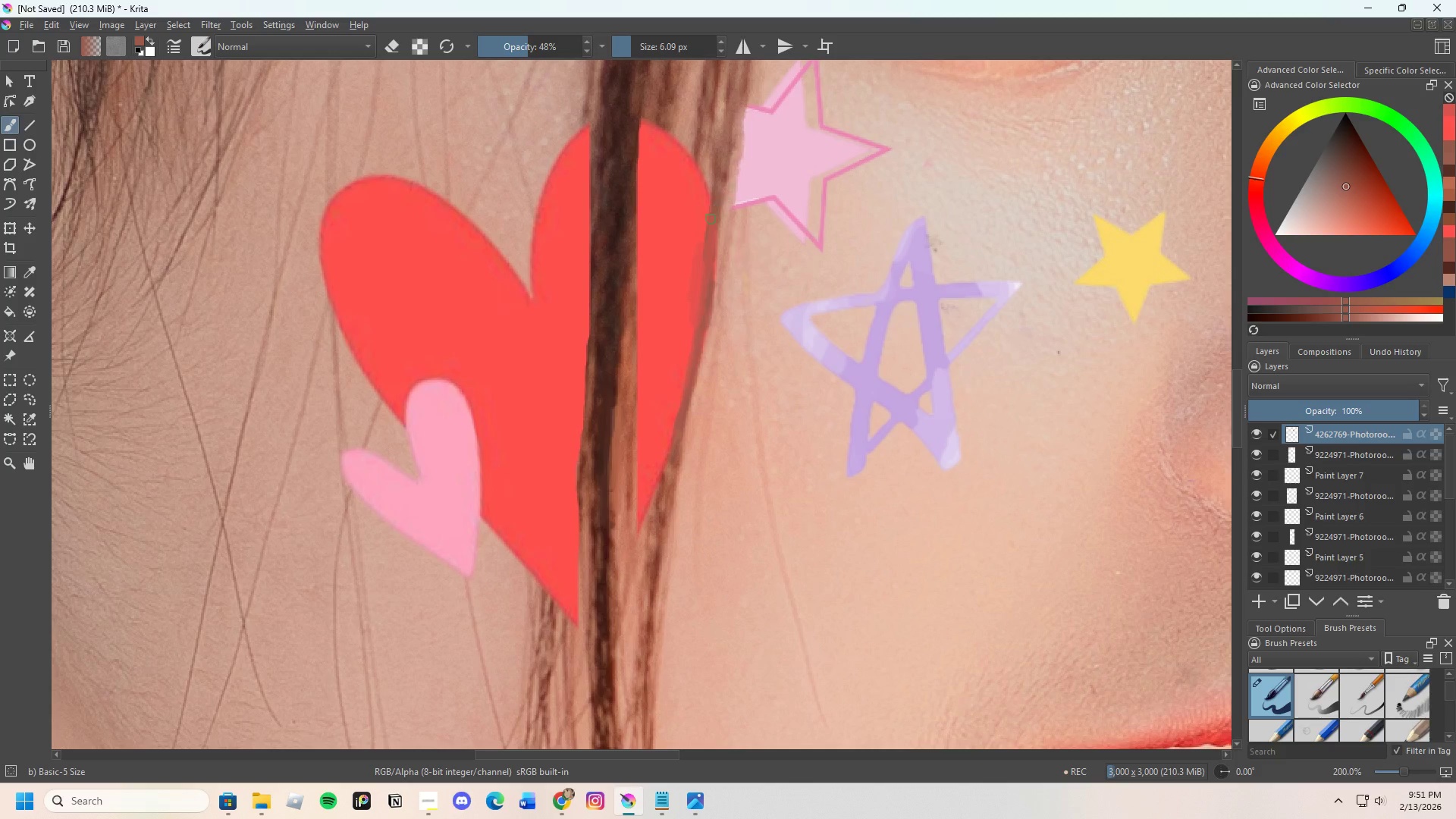 
left_click_drag(start_coordinate=[711, 218], to_coordinate=[708, 214])
 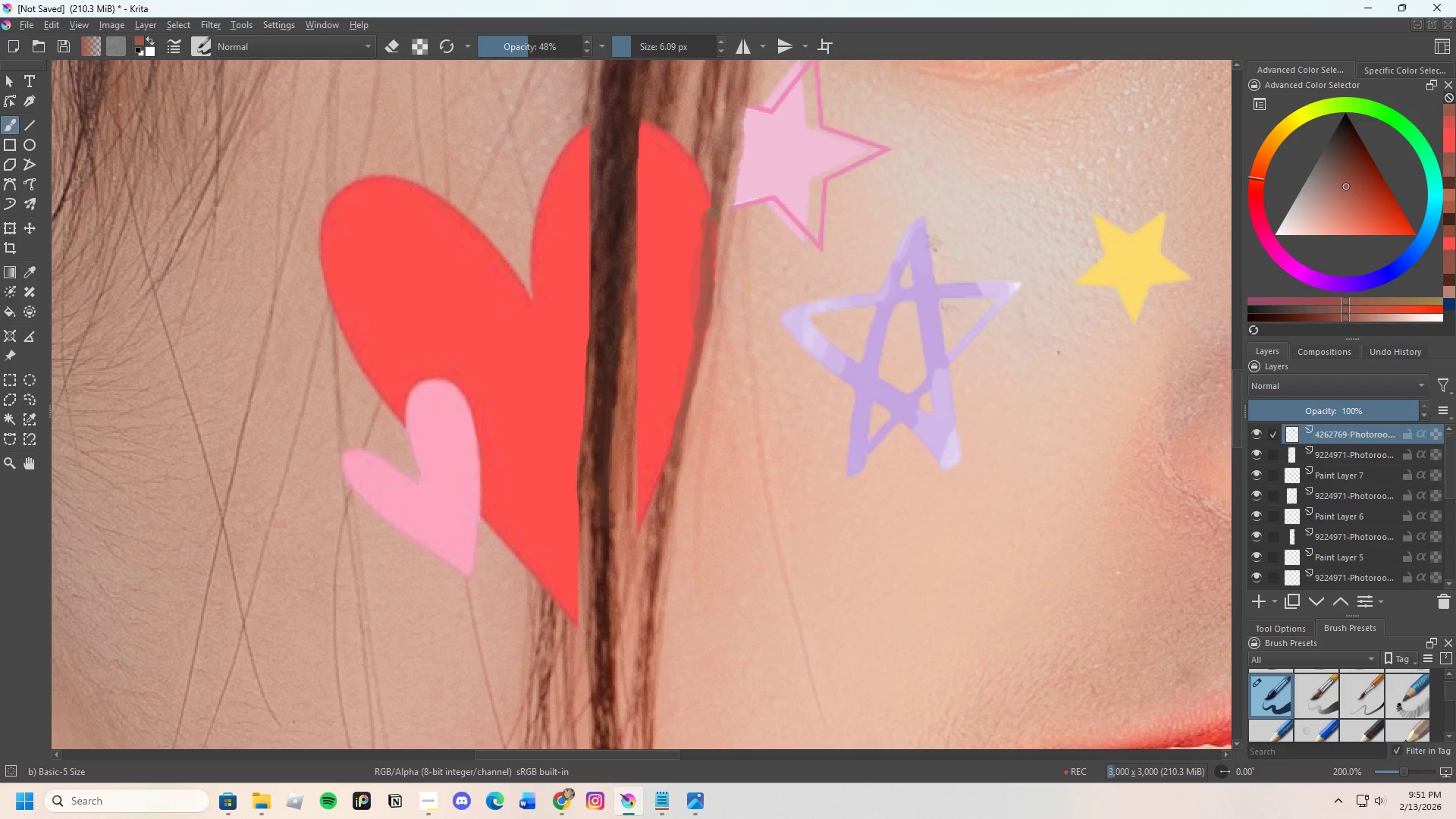 
left_click_drag(start_coordinate=[714, 213], to_coordinate=[685, 383])
 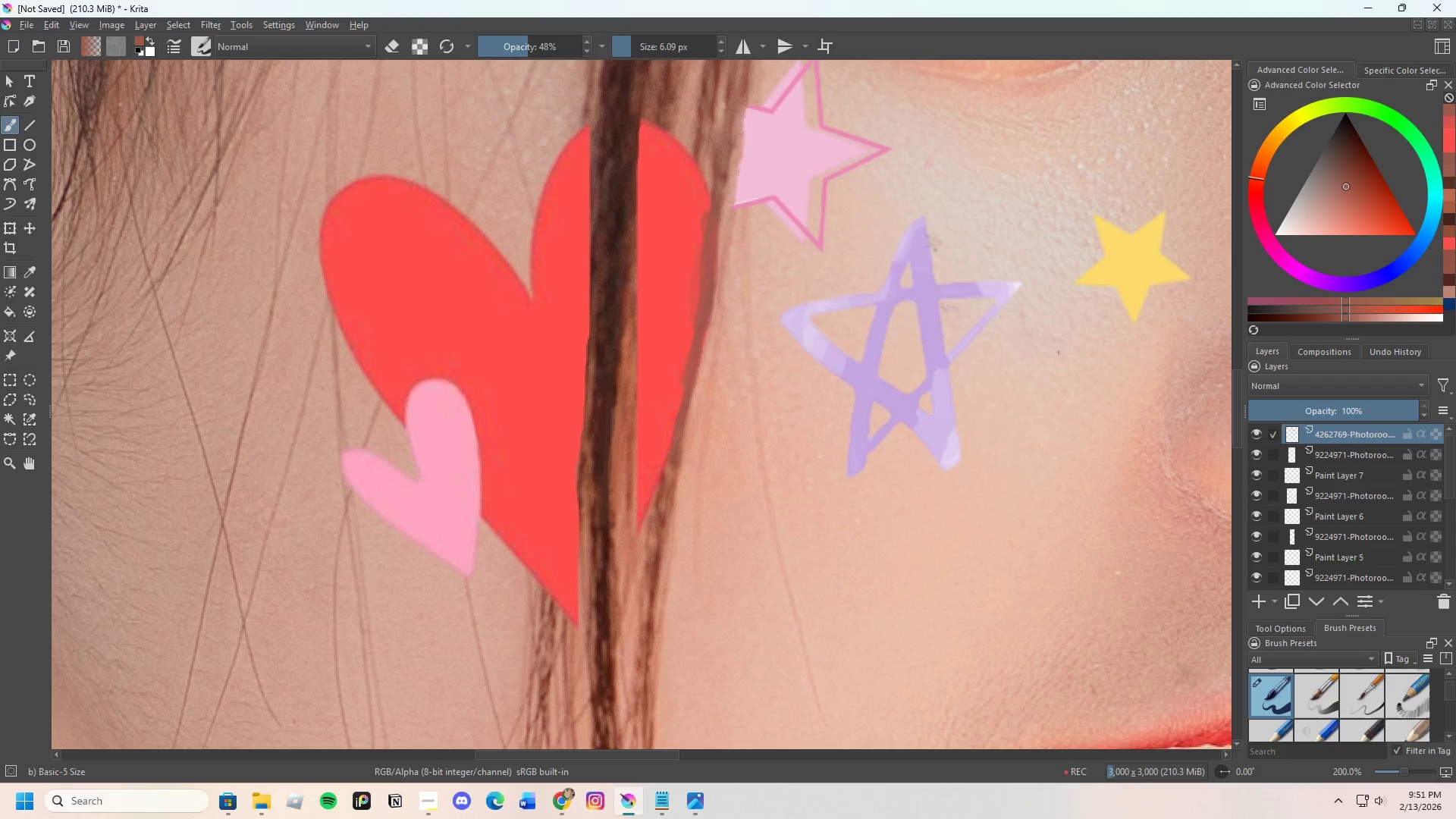 
hold_key(key=ControlLeft, duration=0.52)
 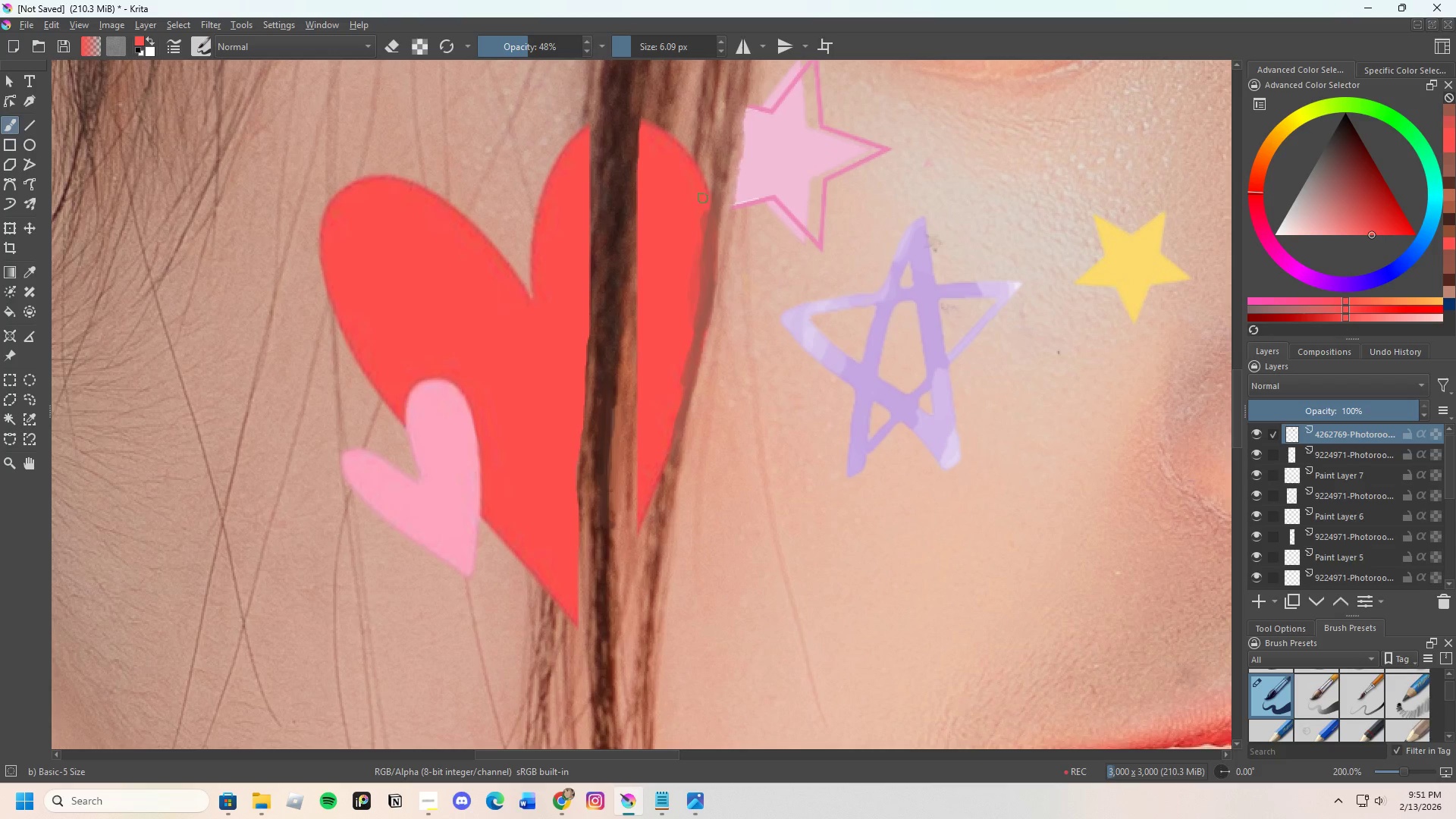 
left_click_drag(start_coordinate=[703, 198], to_coordinate=[685, 349])
 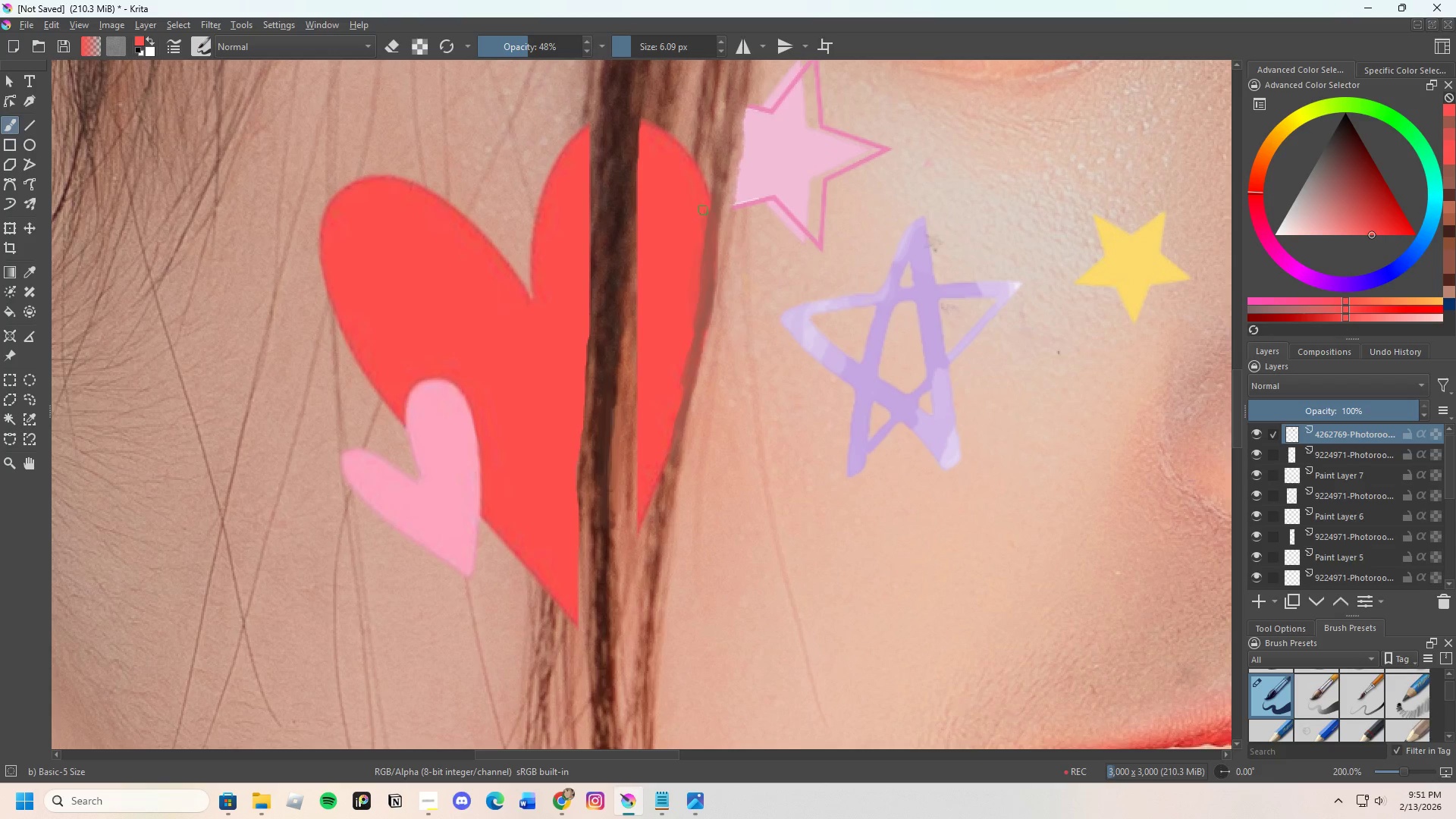 
left_click_drag(start_coordinate=[706, 206], to_coordinate=[685, 375])
 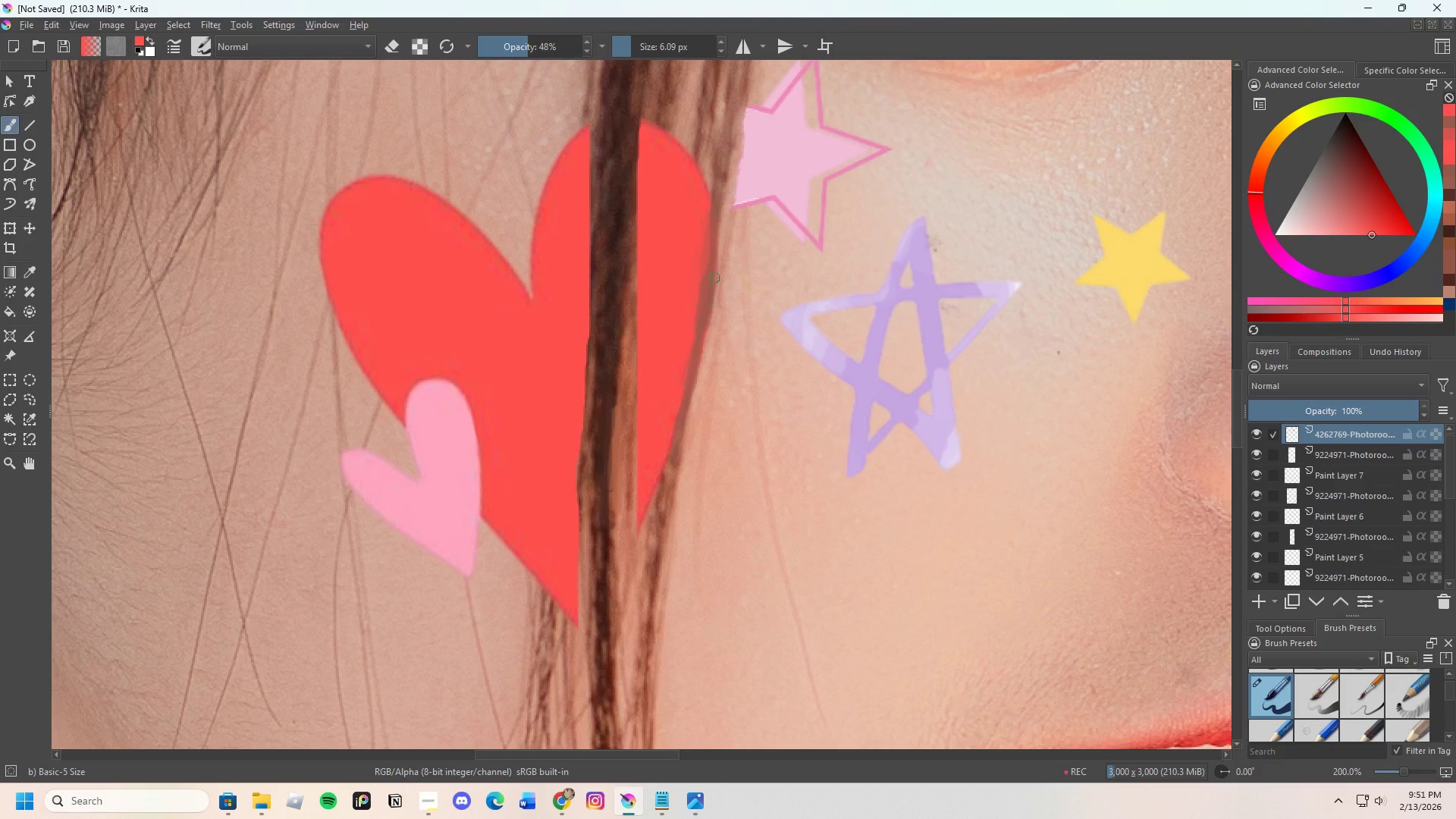 
hold_key(key=ControlLeft, duration=0.69)
left_click([705, 283])
 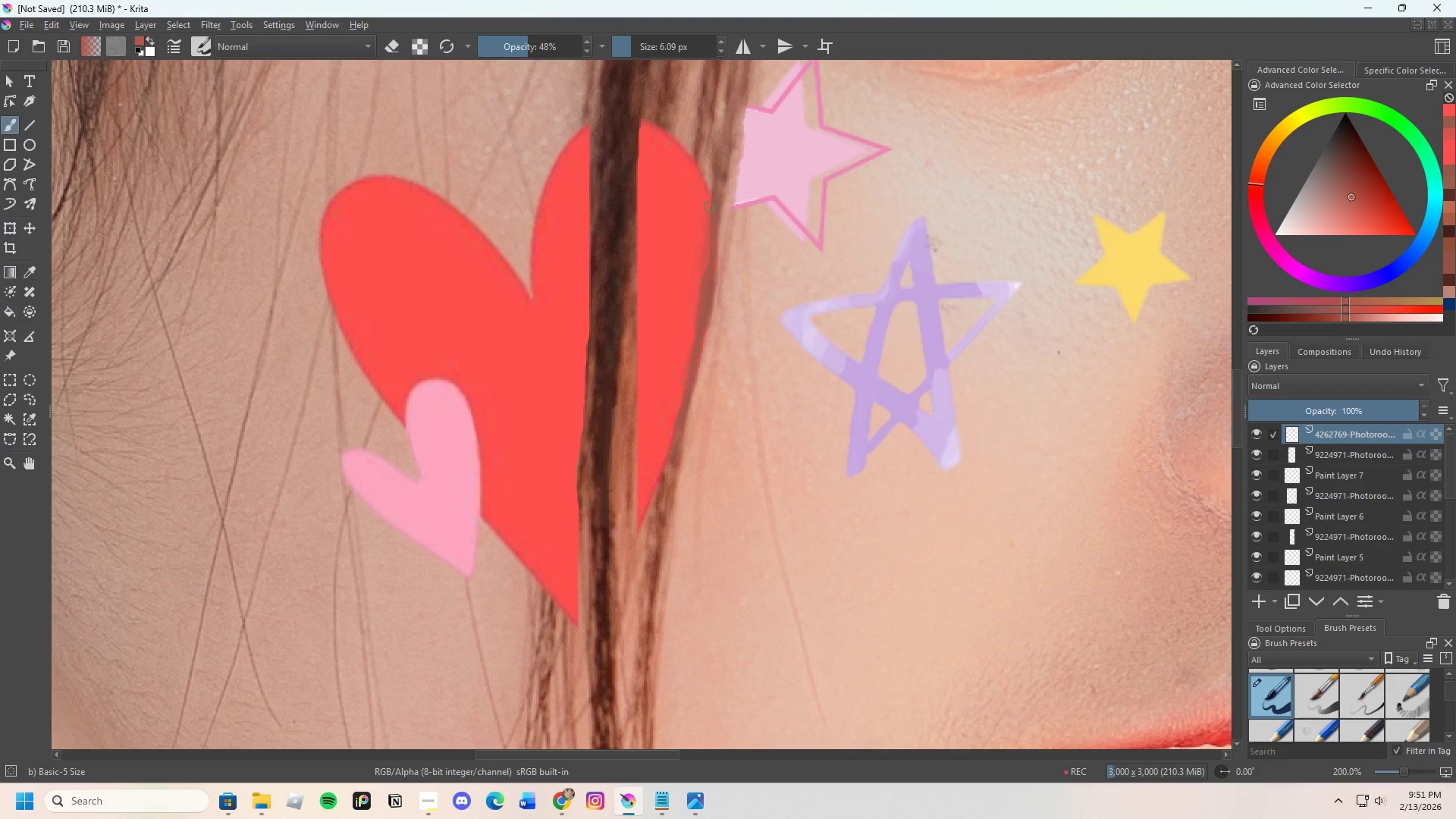 
left_click_drag(start_coordinate=[710, 206], to_coordinate=[720, 212])
 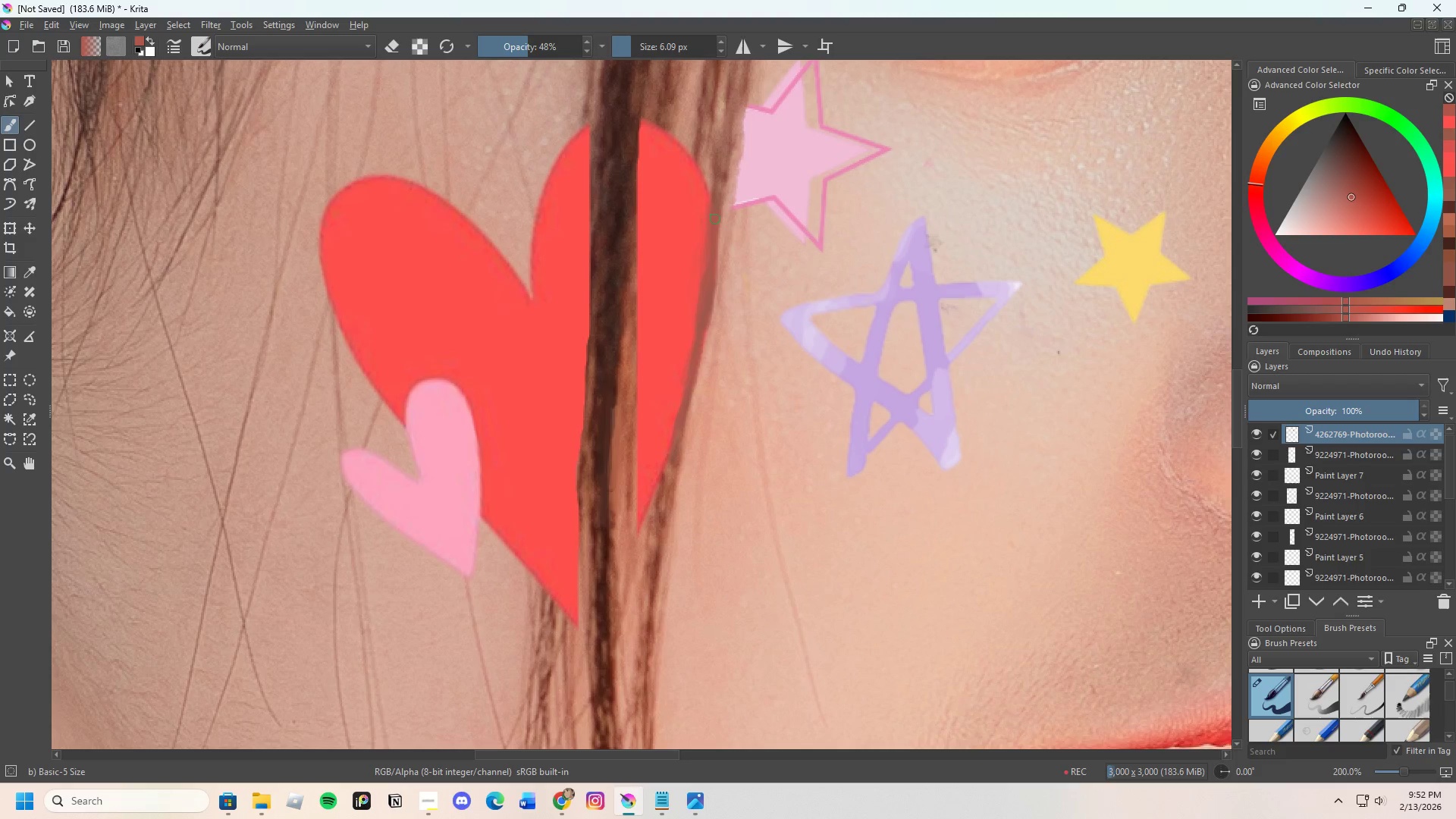 
left_click_drag(start_coordinate=[715, 221], to_coordinate=[705, 291])
 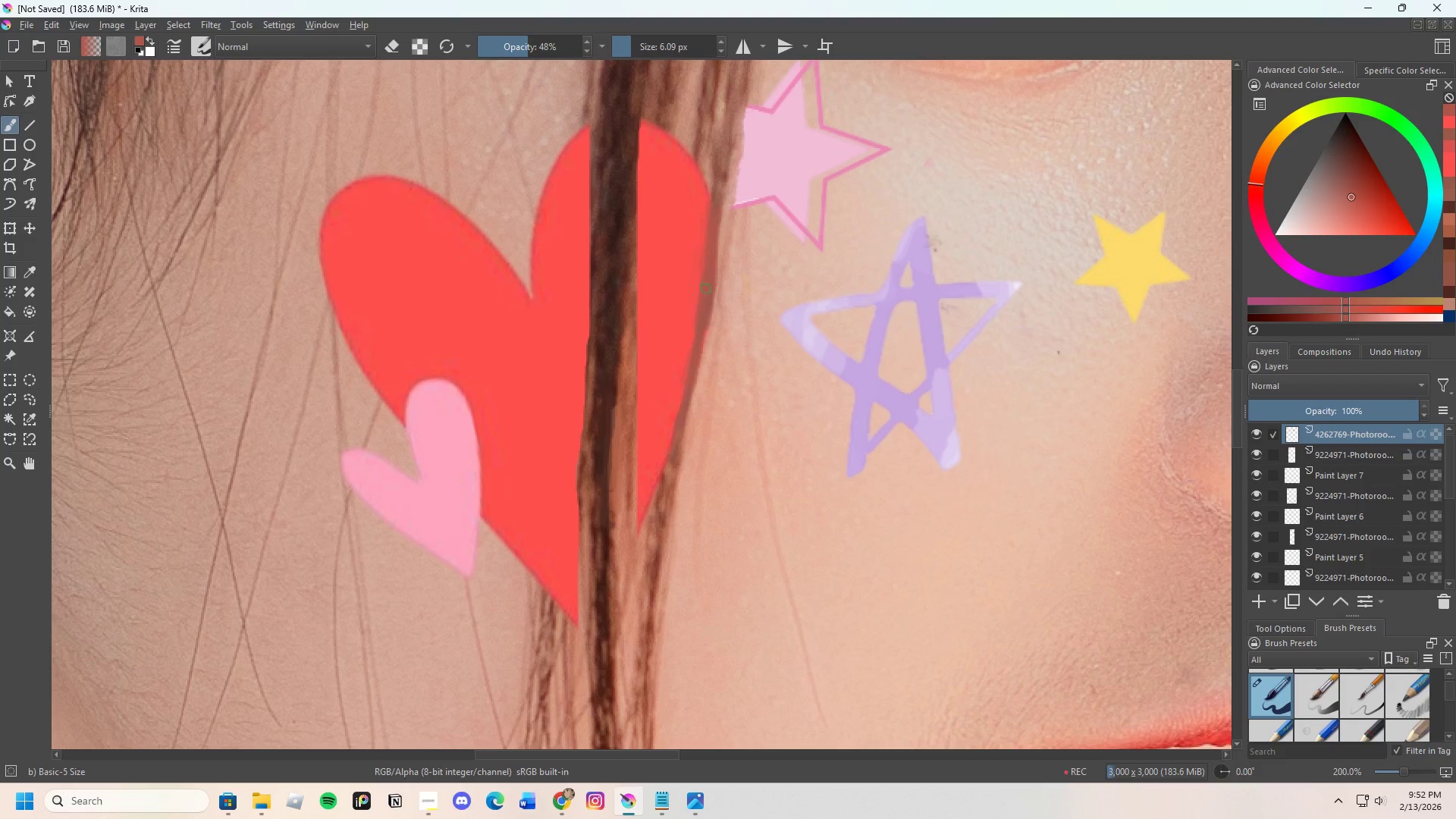 
hold_key(key=ControlLeft, duration=0.88)
left_click([707, 312])
 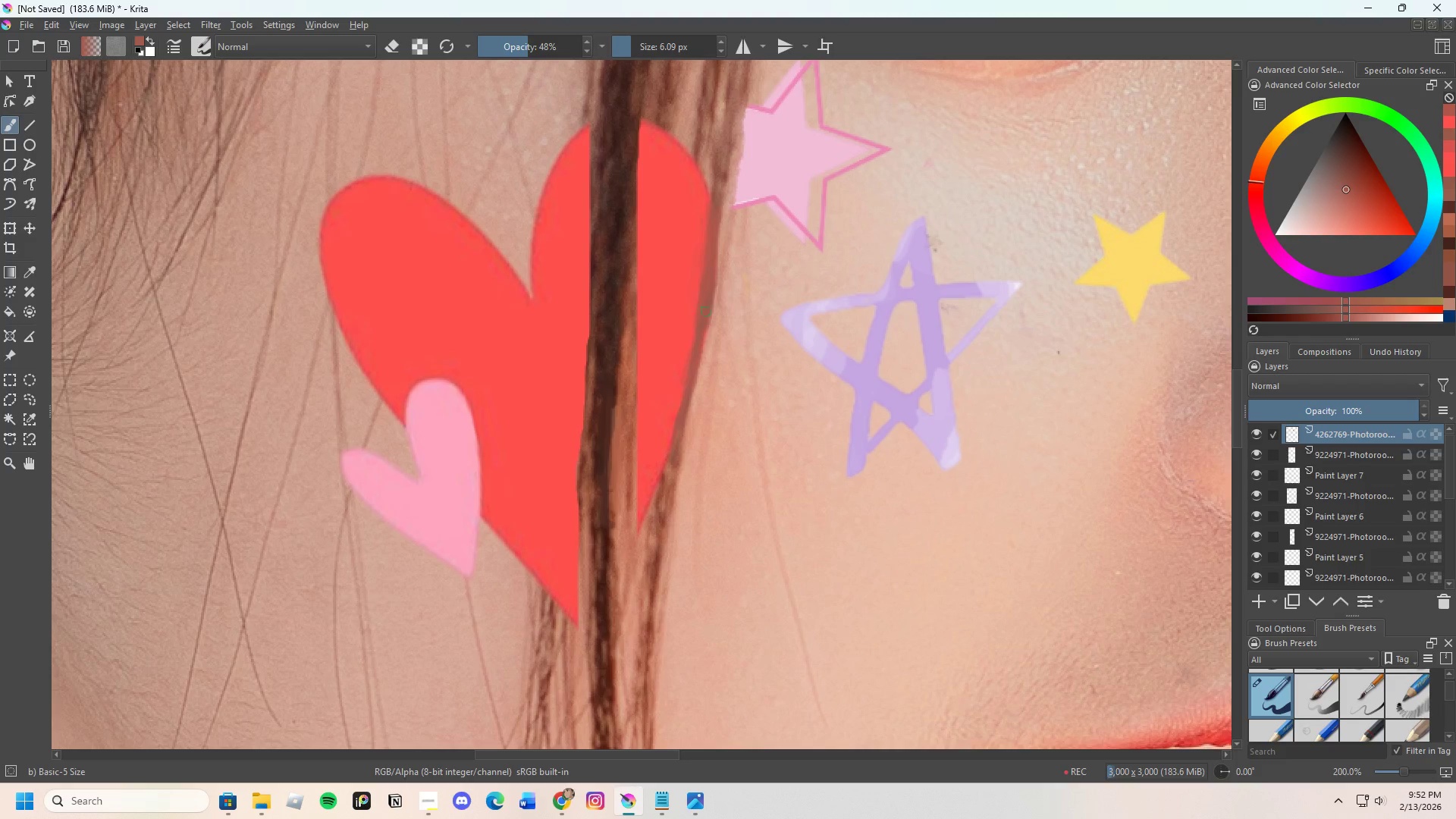 
left_click_drag(start_coordinate=[706, 308], to_coordinate=[730, 143])
 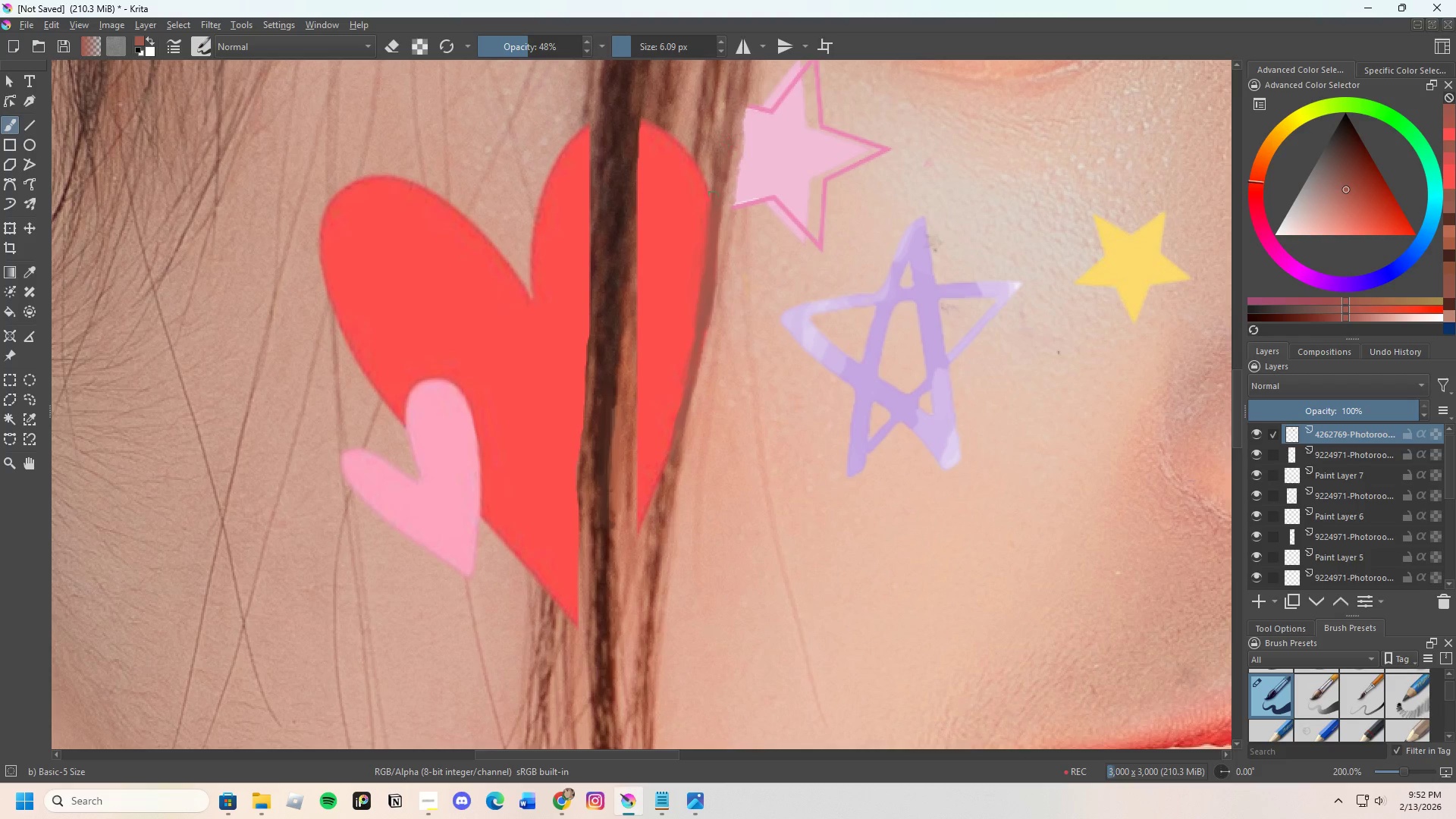 
scroll: coordinate [702, 248], scroll_direction: down, amount: 3.0
 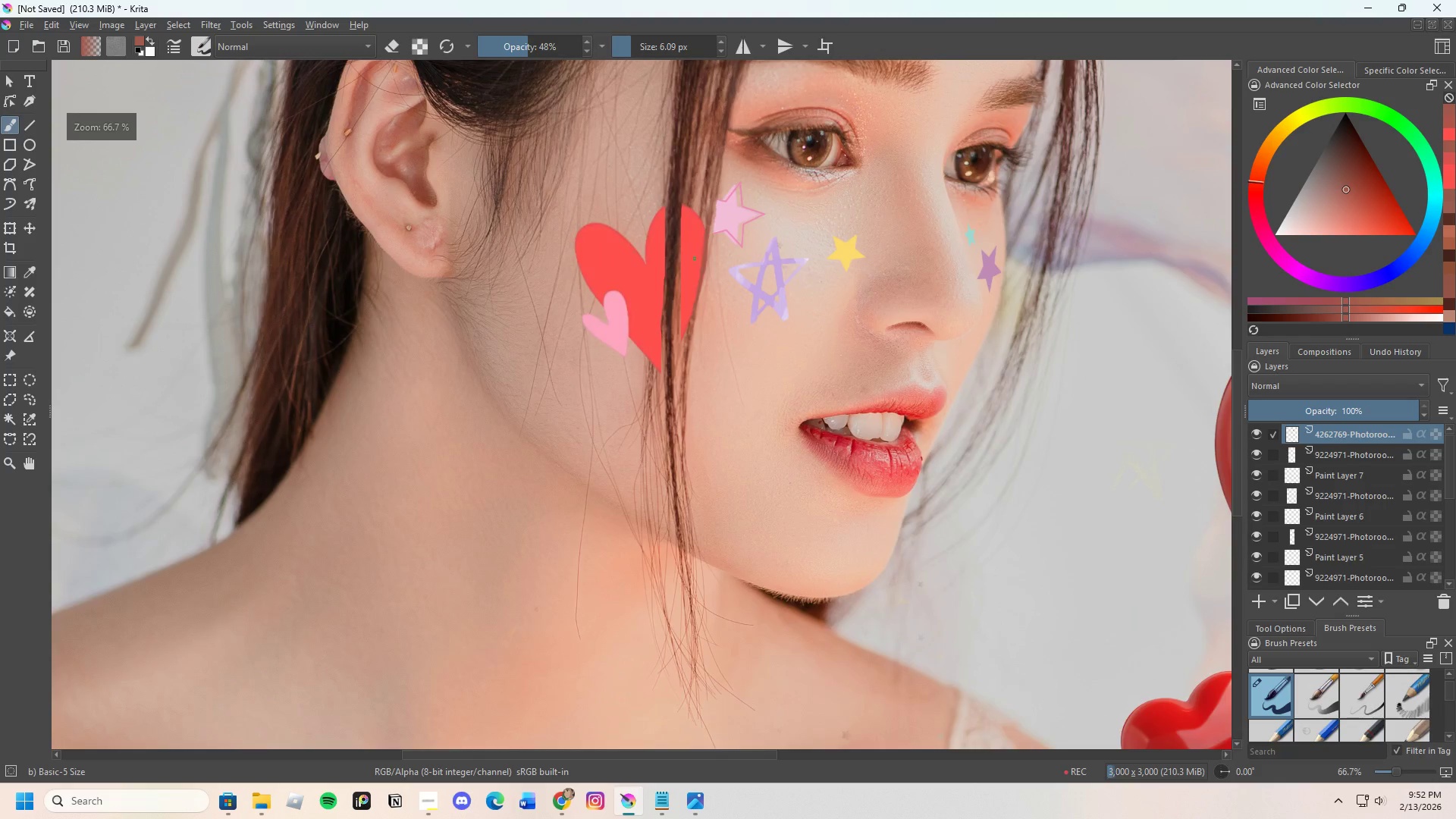 
scroll: coordinate [719, 187], scroll_direction: up, amount: 3.0
 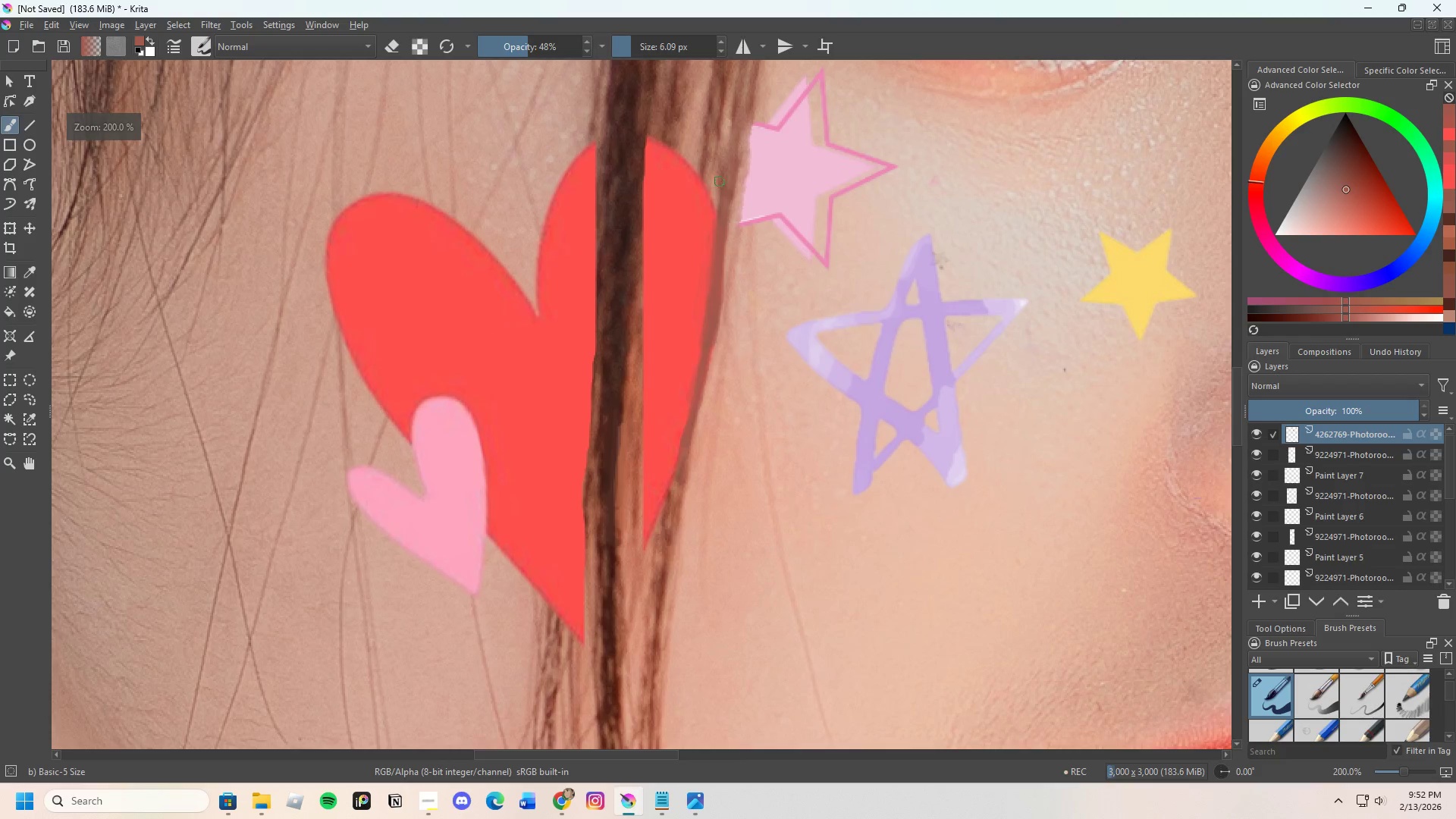 
hold_key(key=ControlLeft, duration=1.5)
left_click([707, 168])
 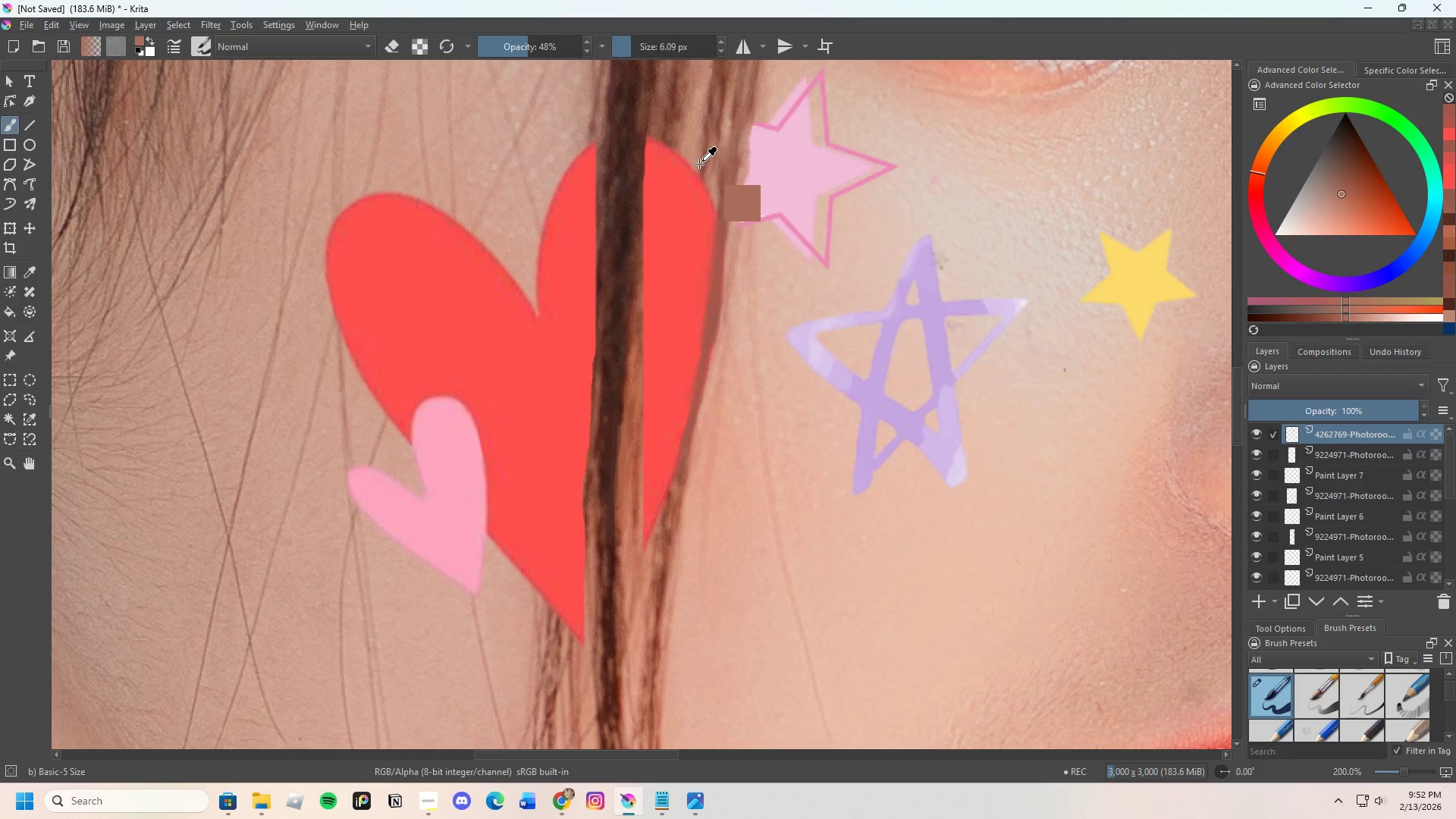 
hold_key(key=ControlLeft, duration=0.44)
left_click([705, 165])
 